 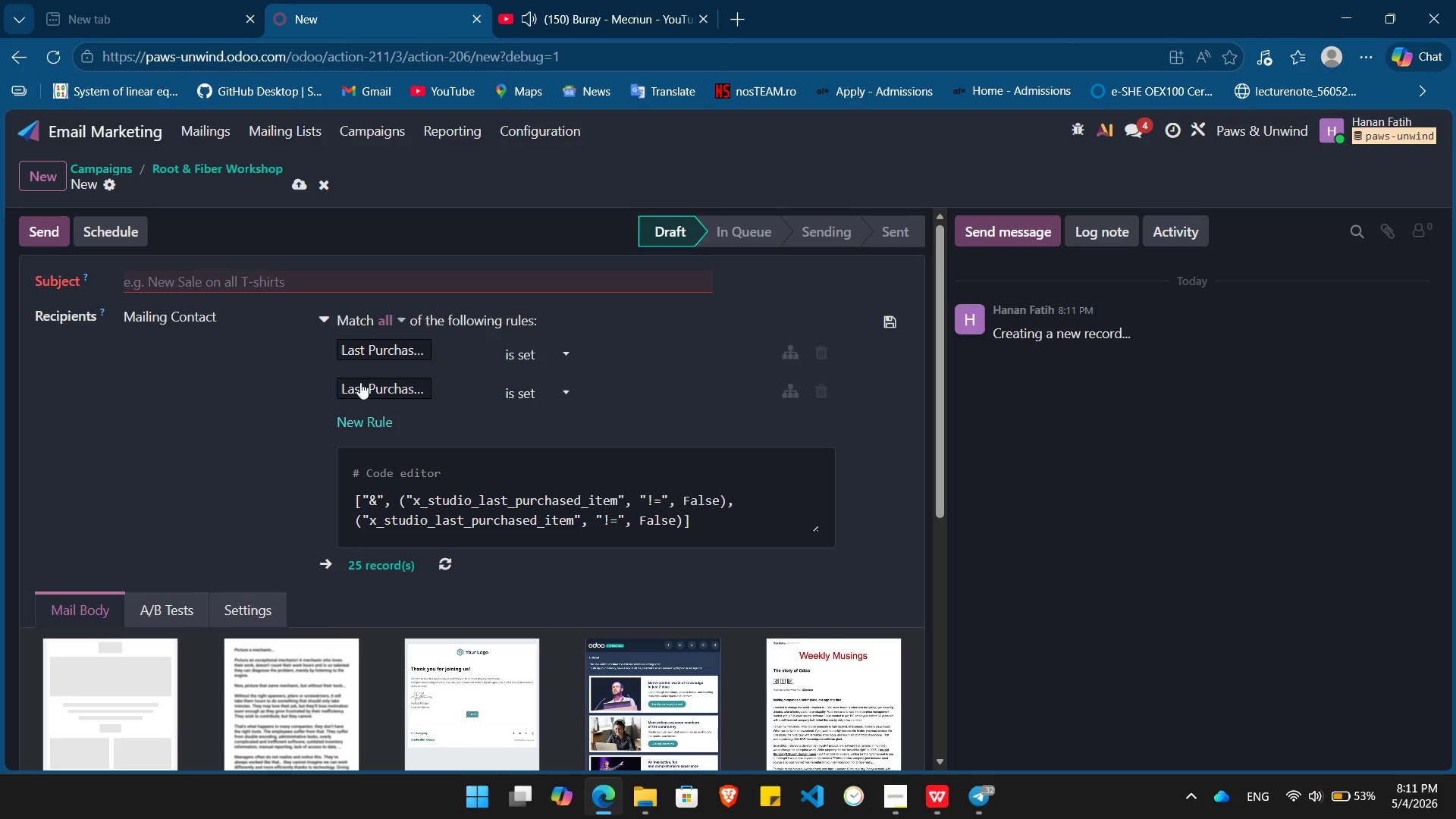 
left_click([527, 394])
 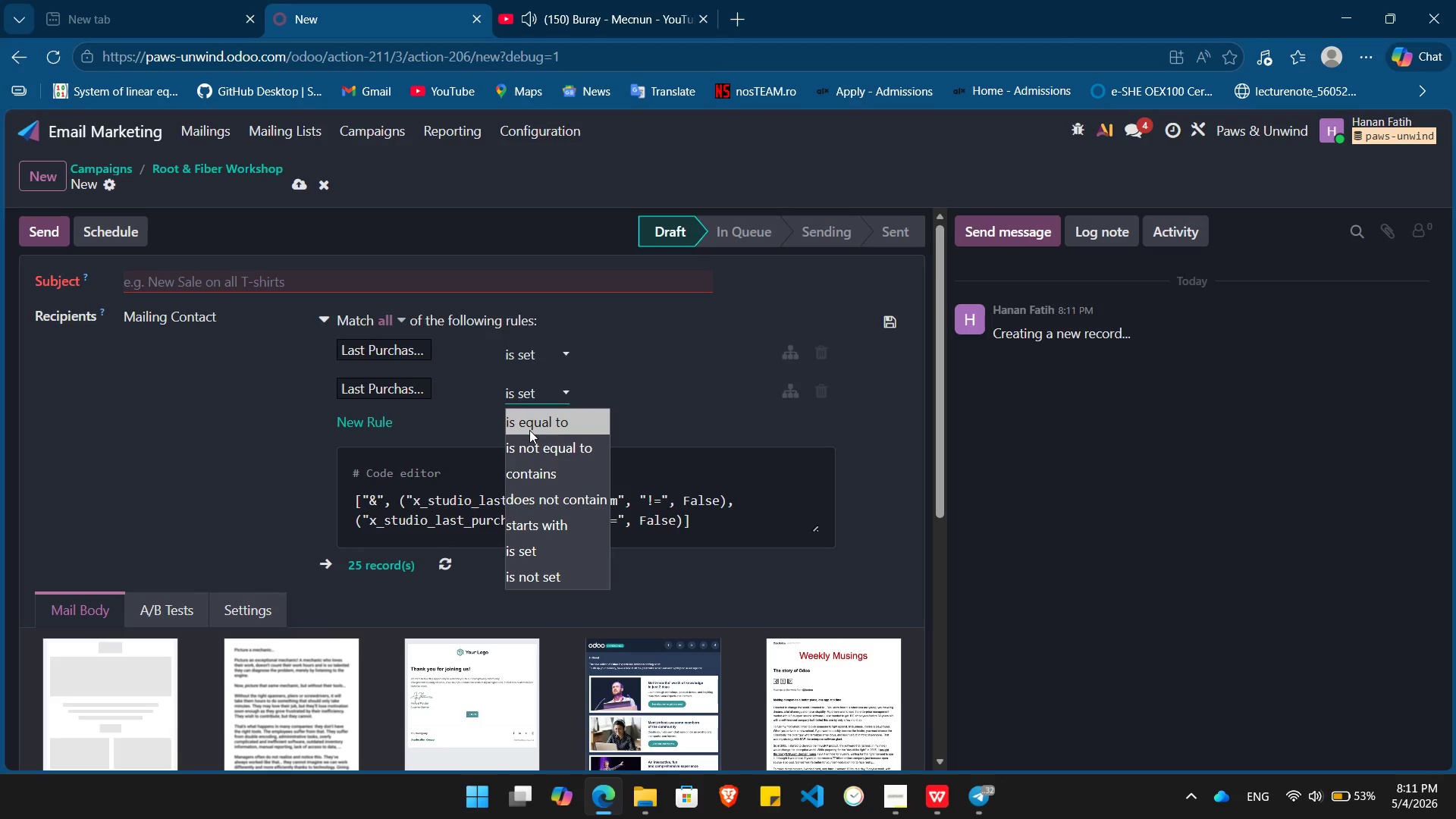 
left_click([529, 430])
 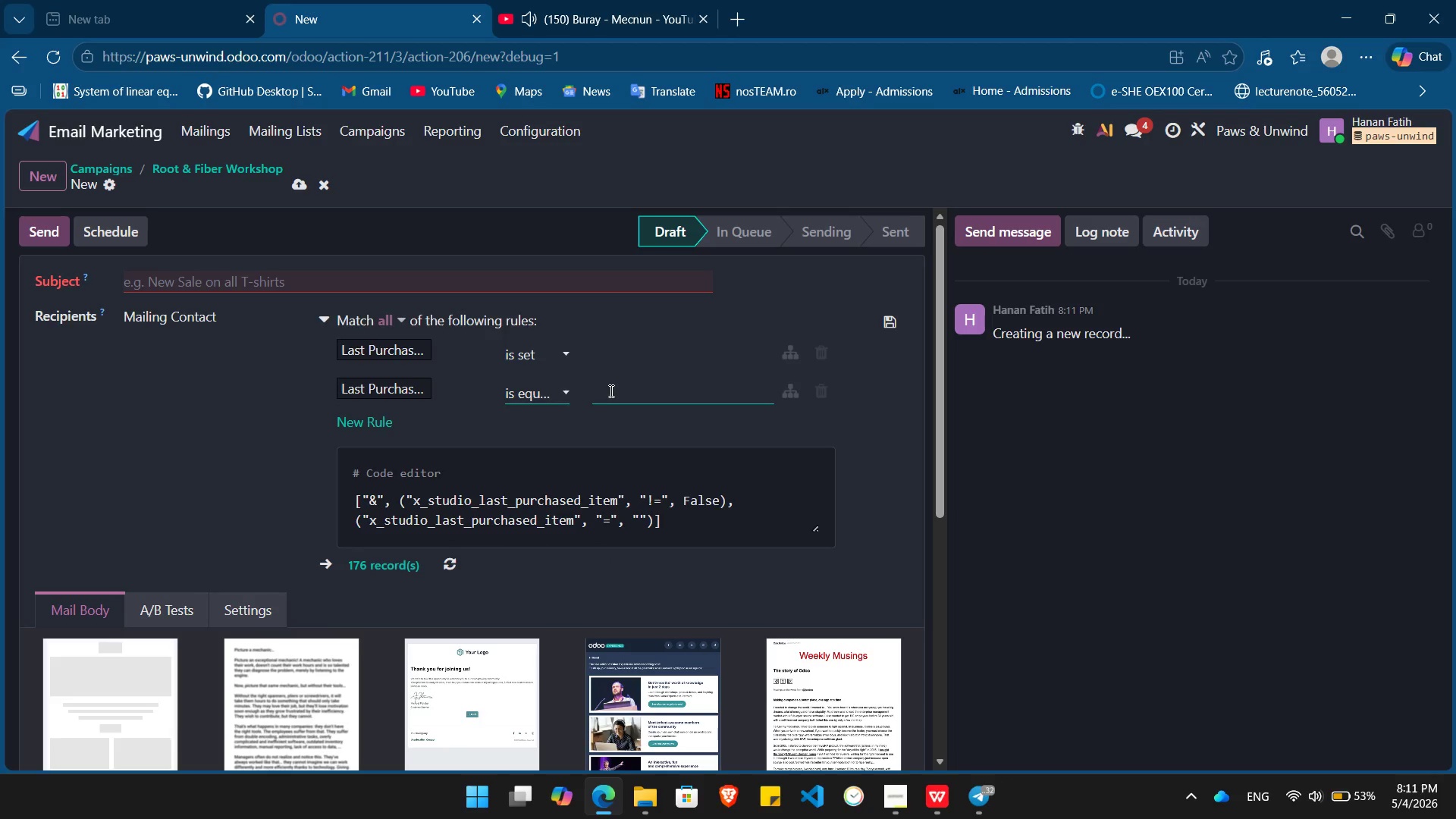 
left_click([610, 391])
 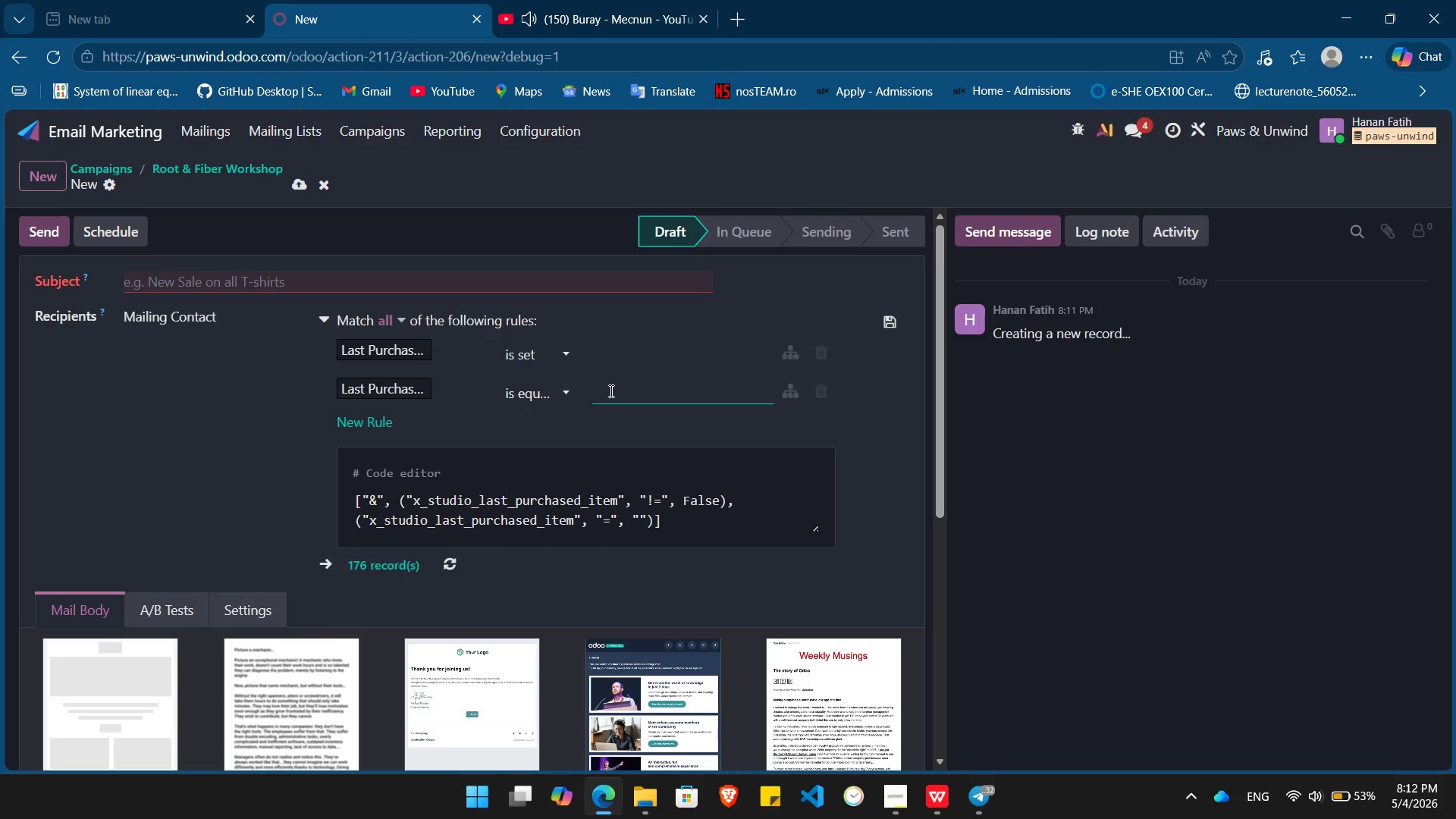 
key(Control+V)
 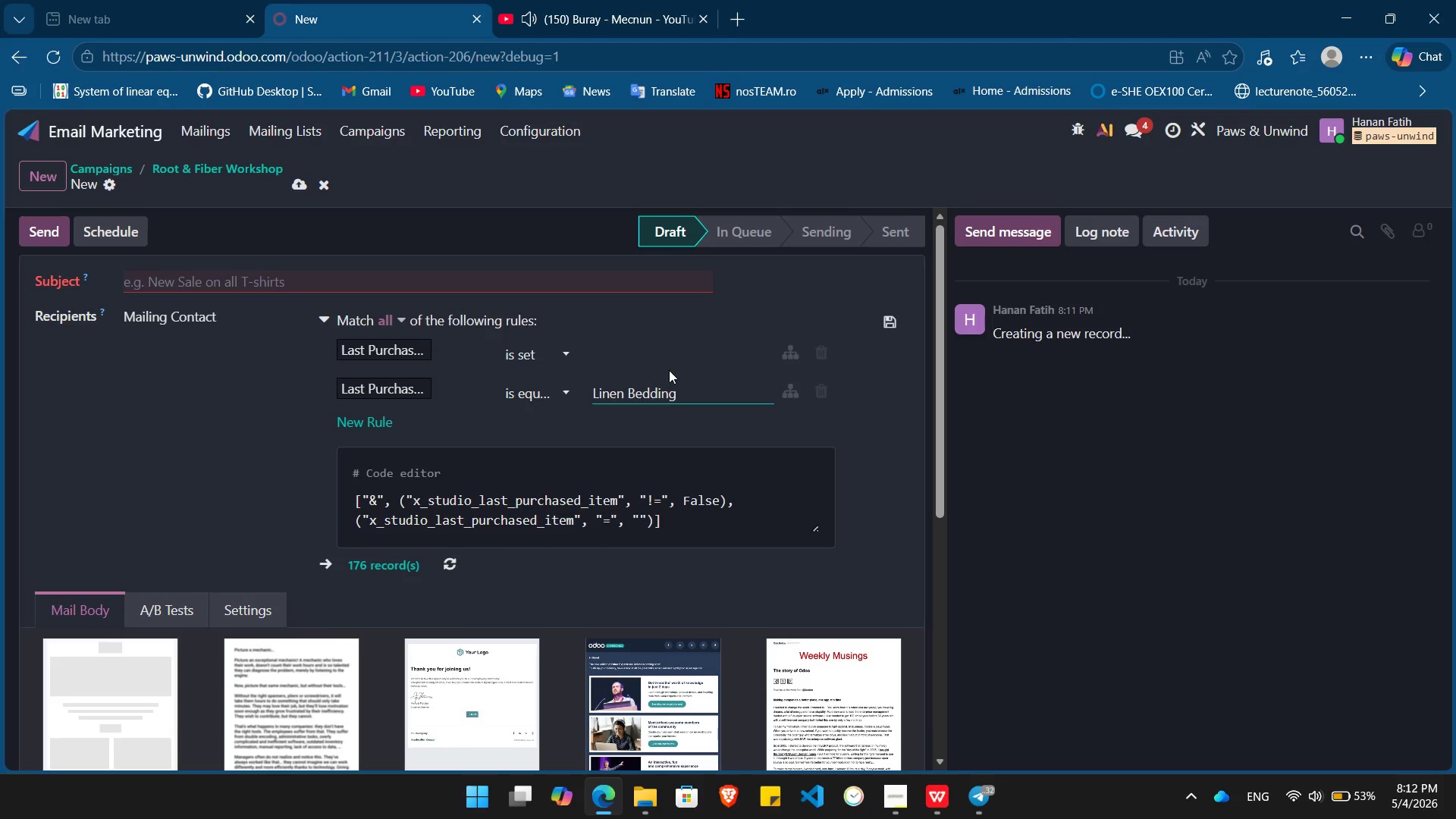 
left_click([820, 351])
 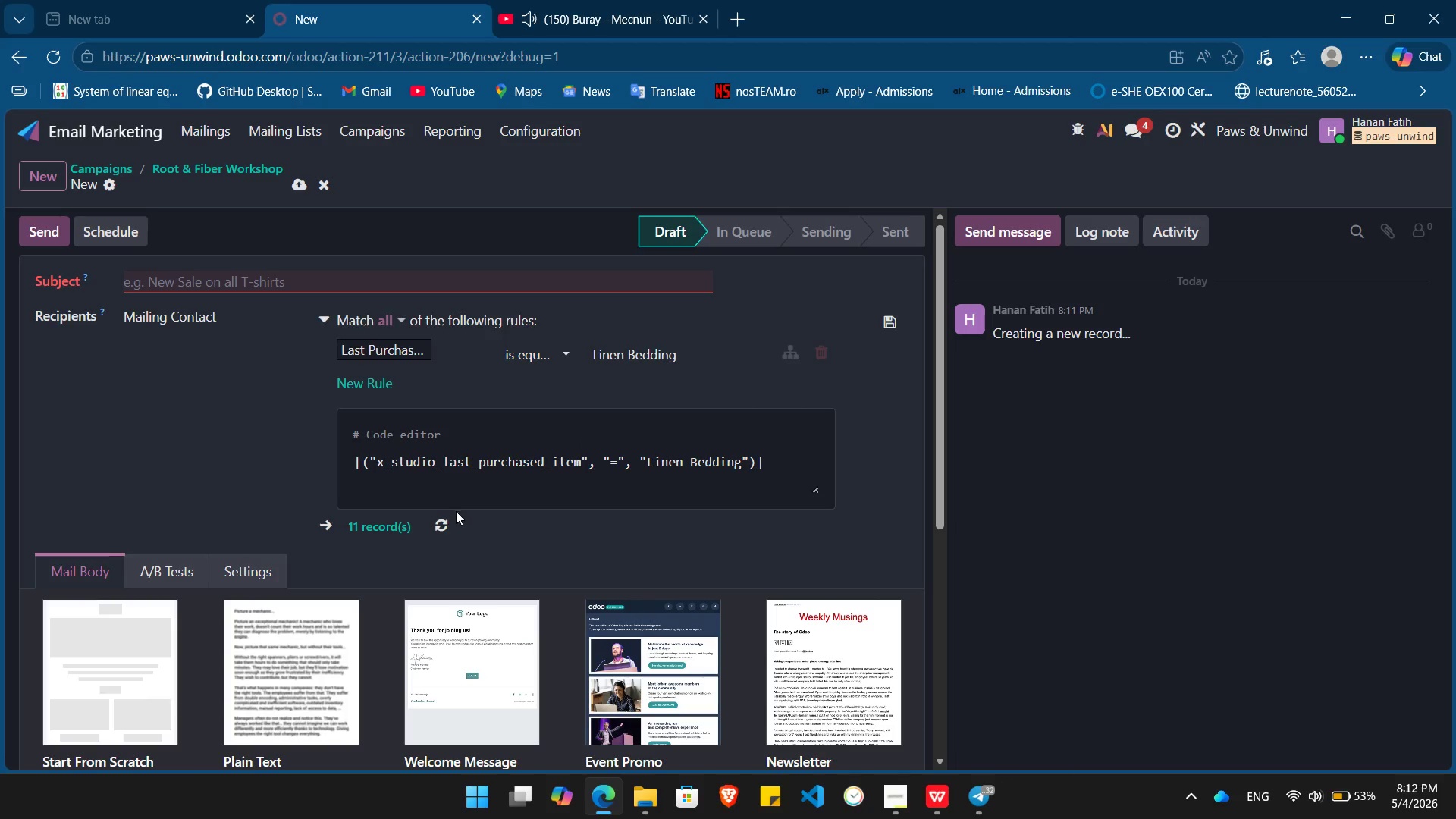 
left_click([439, 519])
 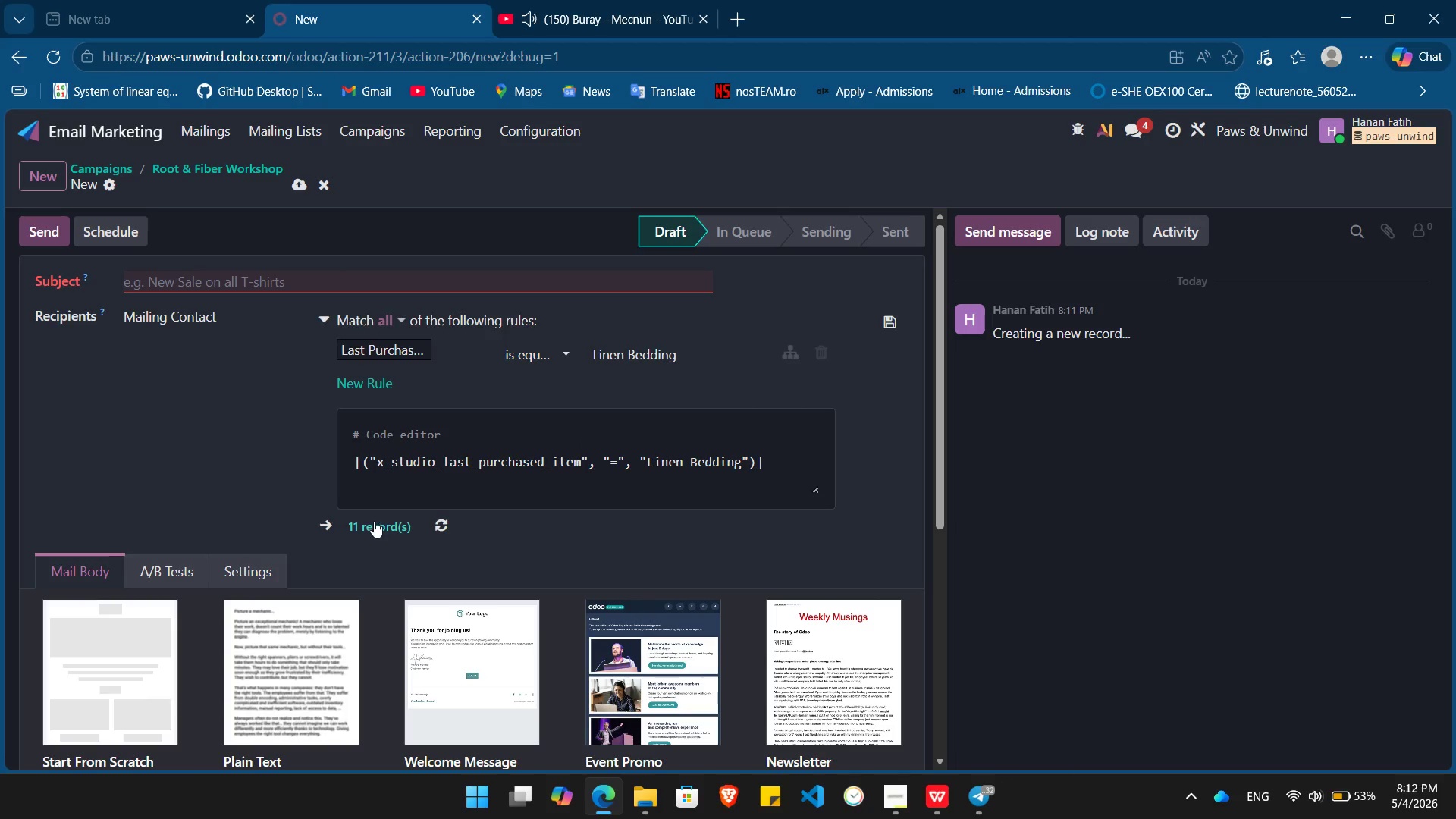 
left_click([374, 521])
 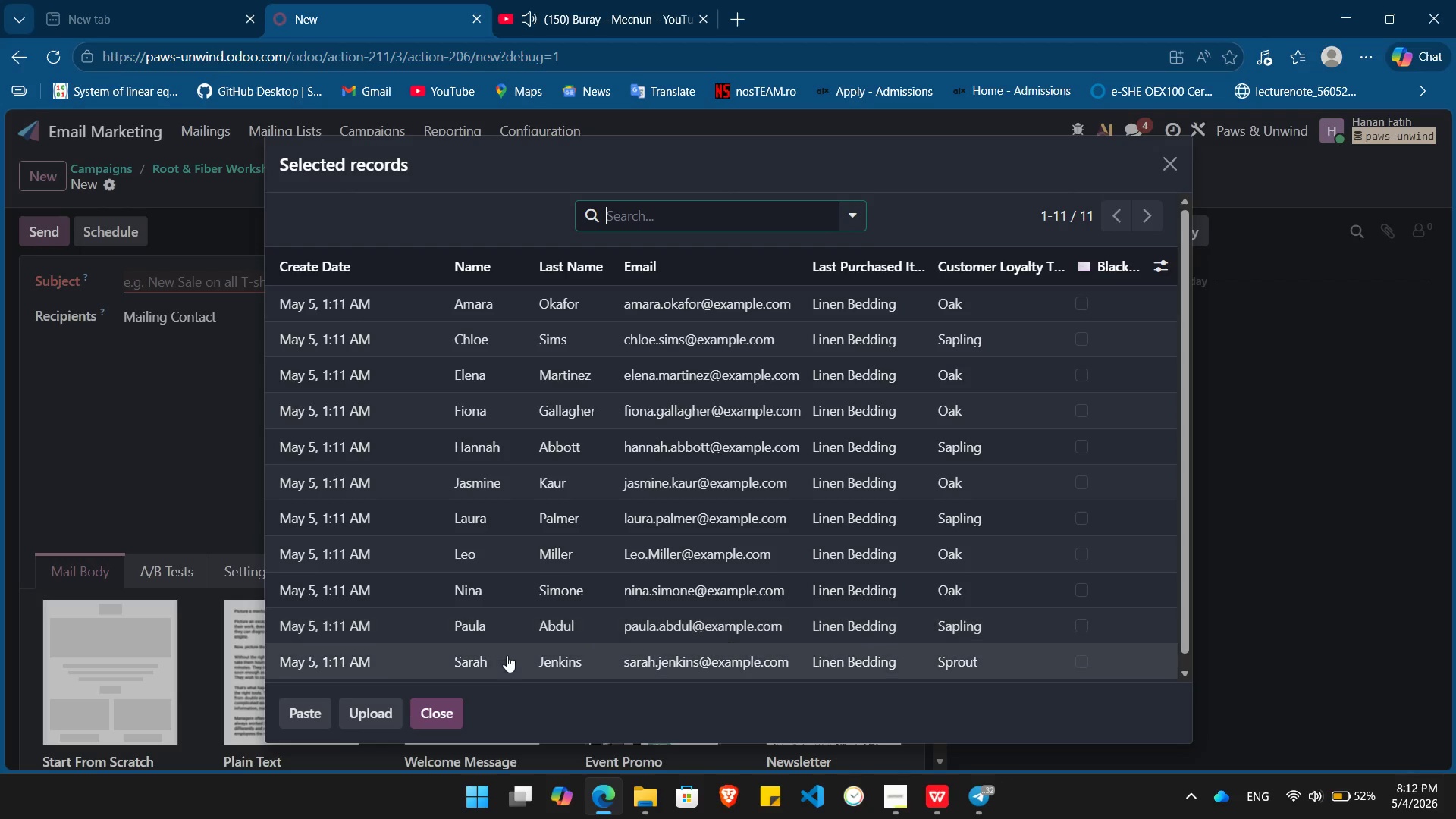 
left_click([457, 708])
 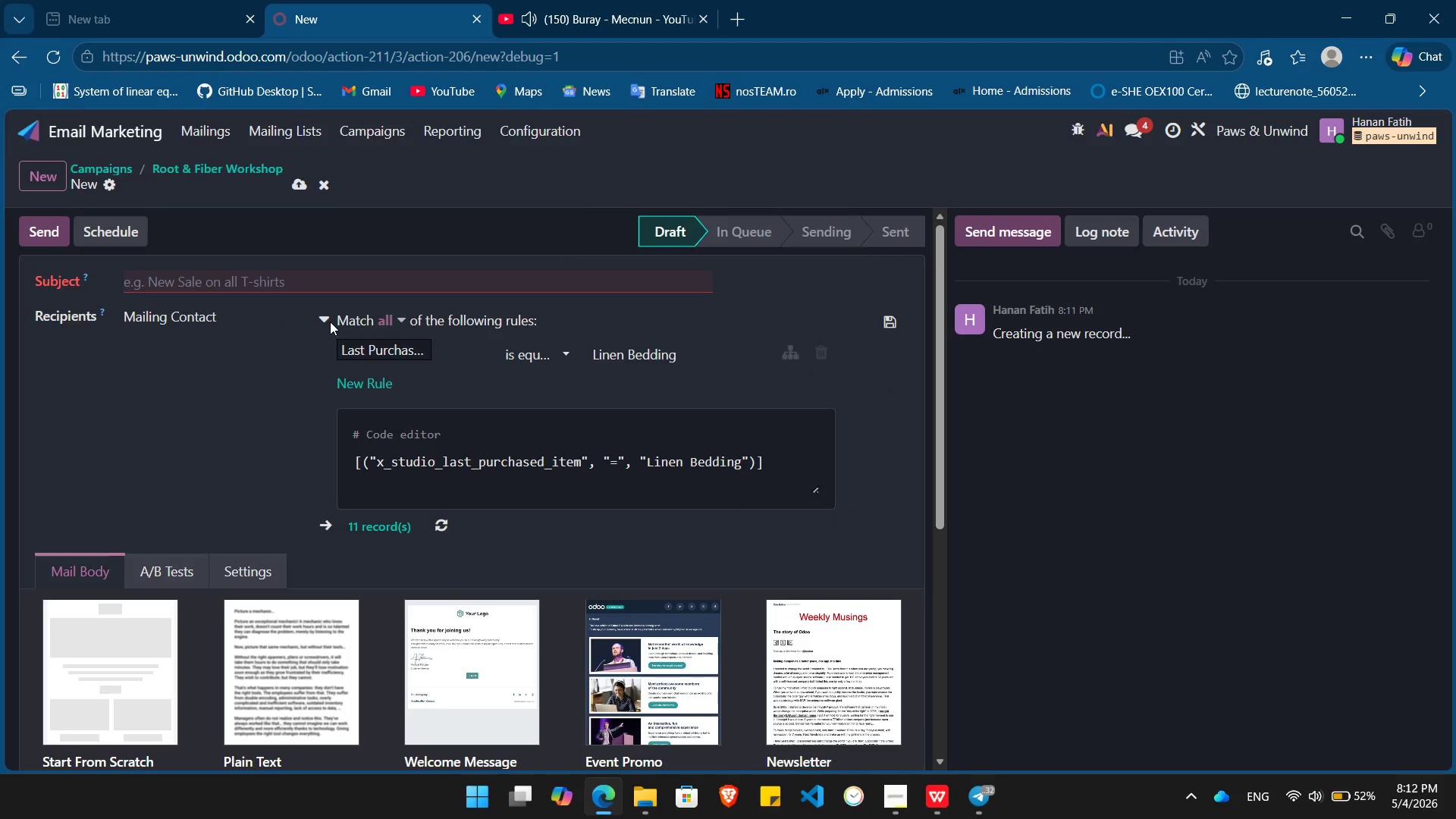 
left_click([325, 321])
 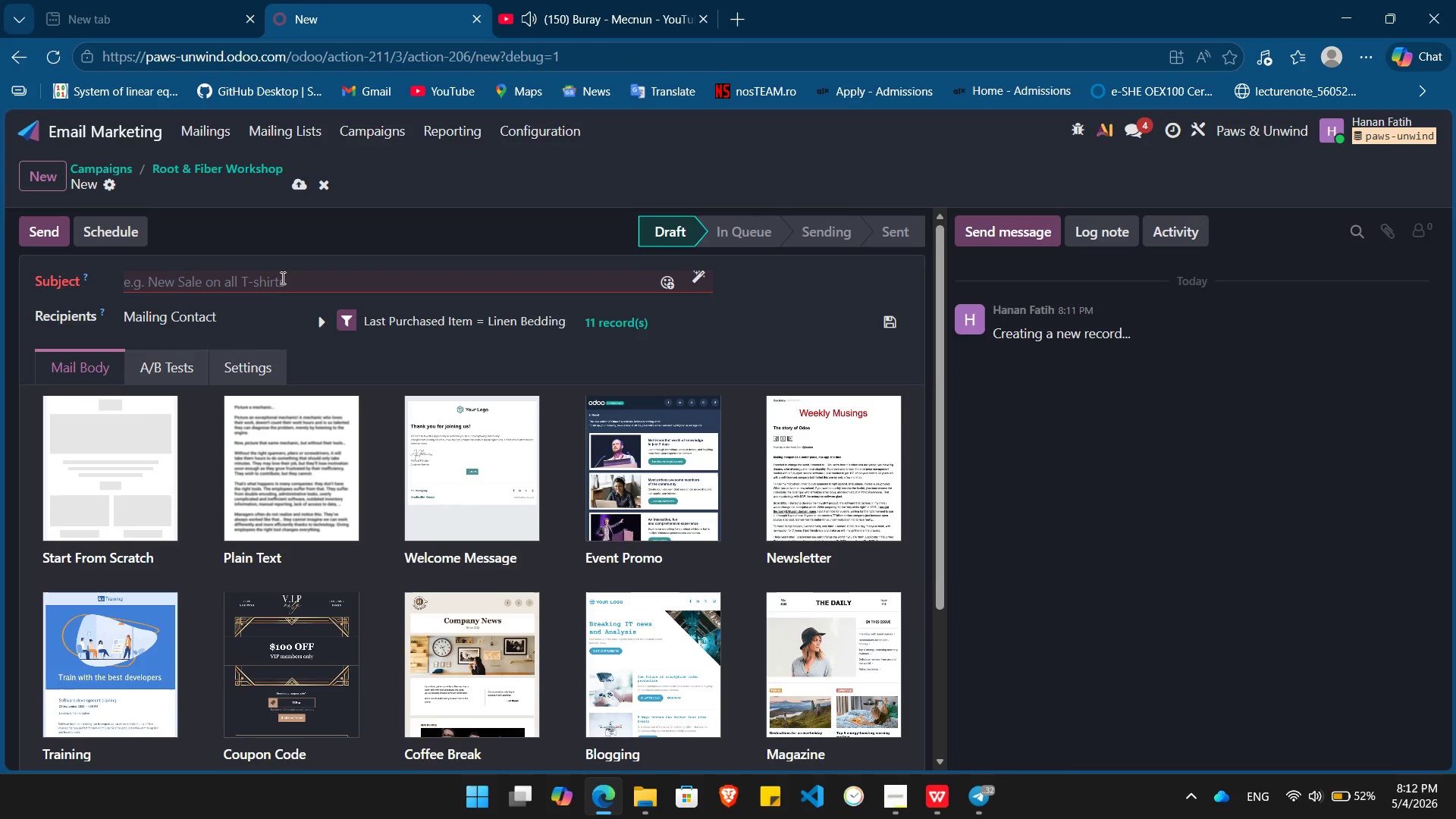 
left_click([280, 275])
 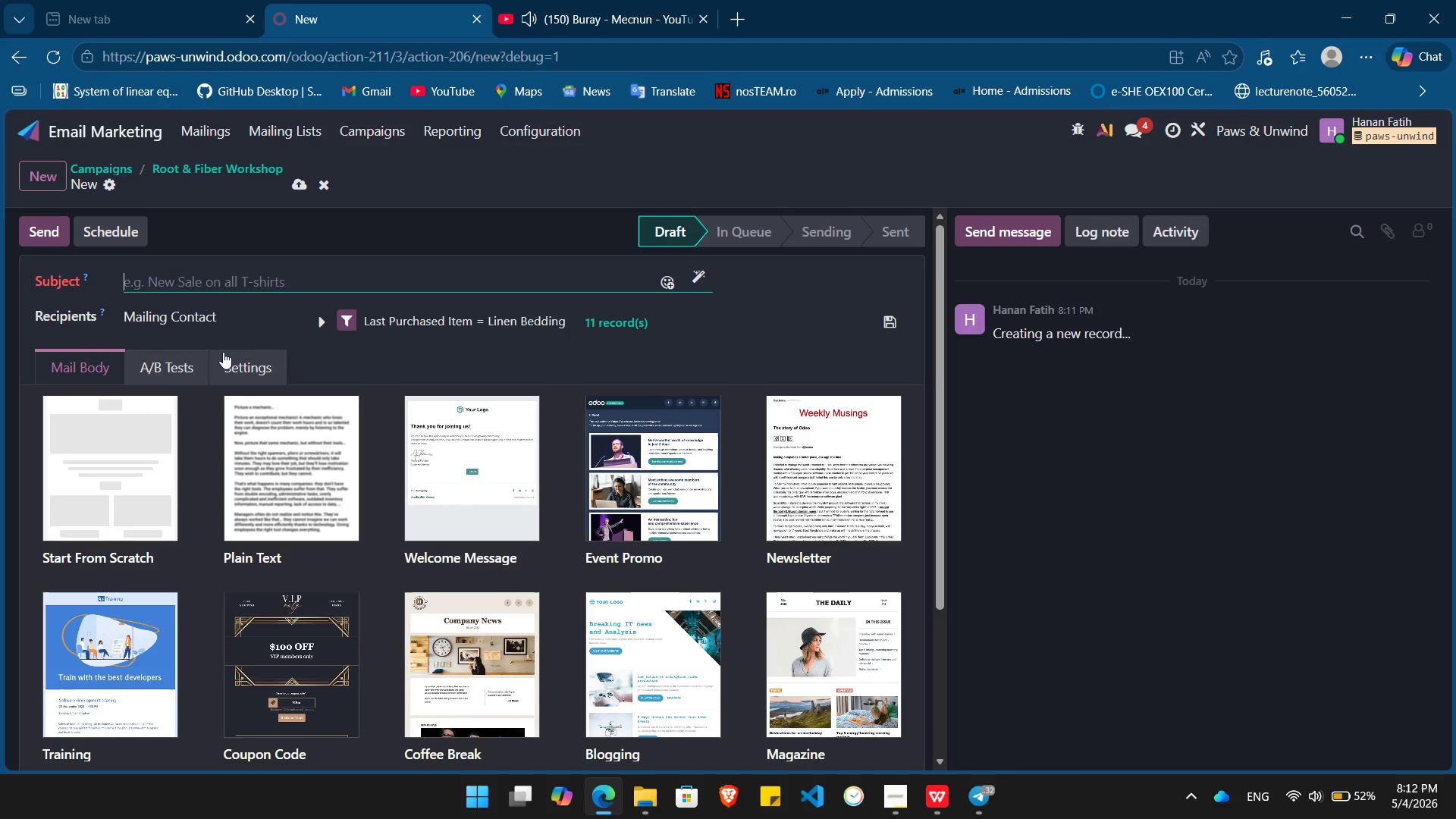 
left_click([140, 448])
 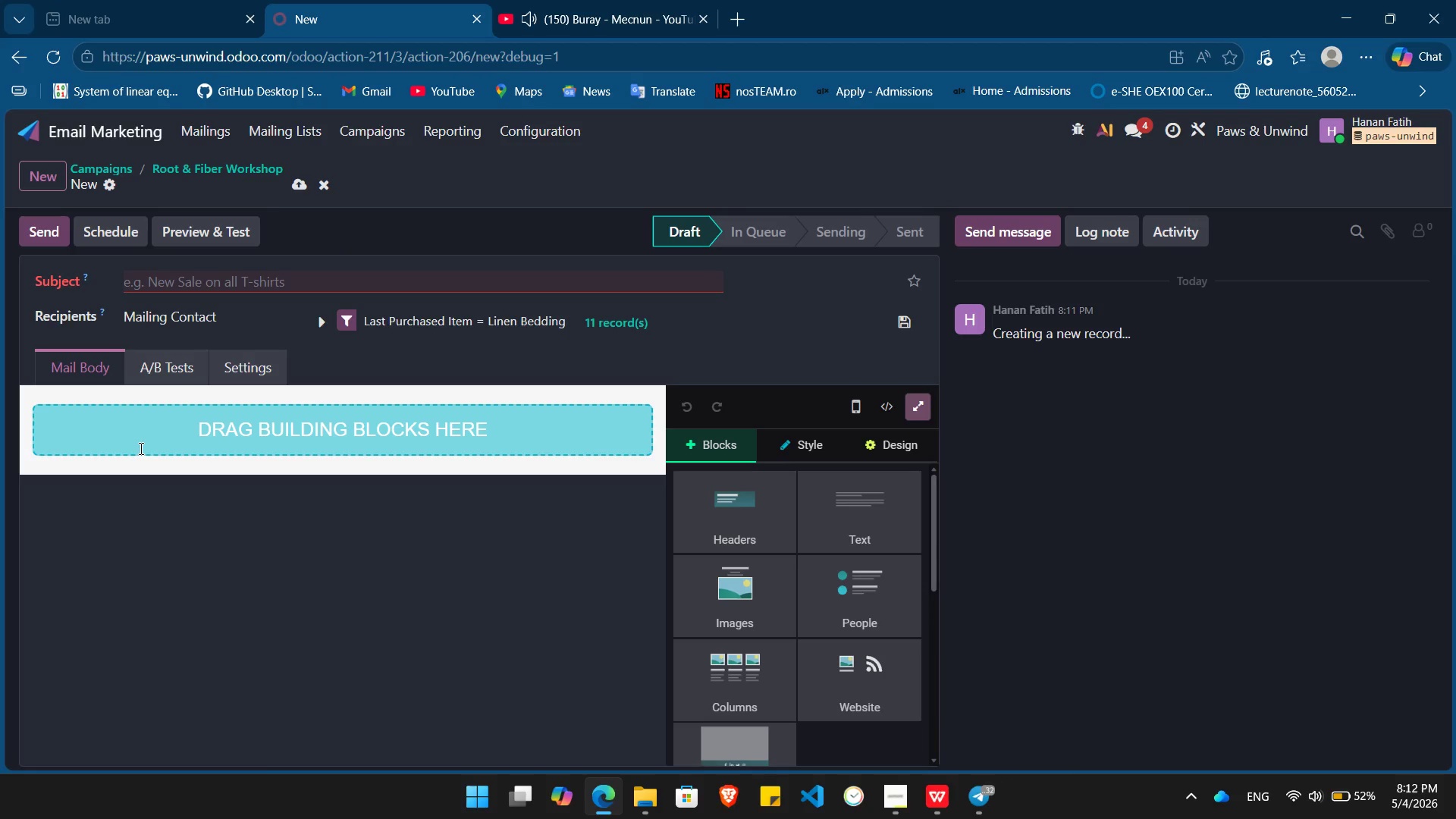 
wait(5.78)
 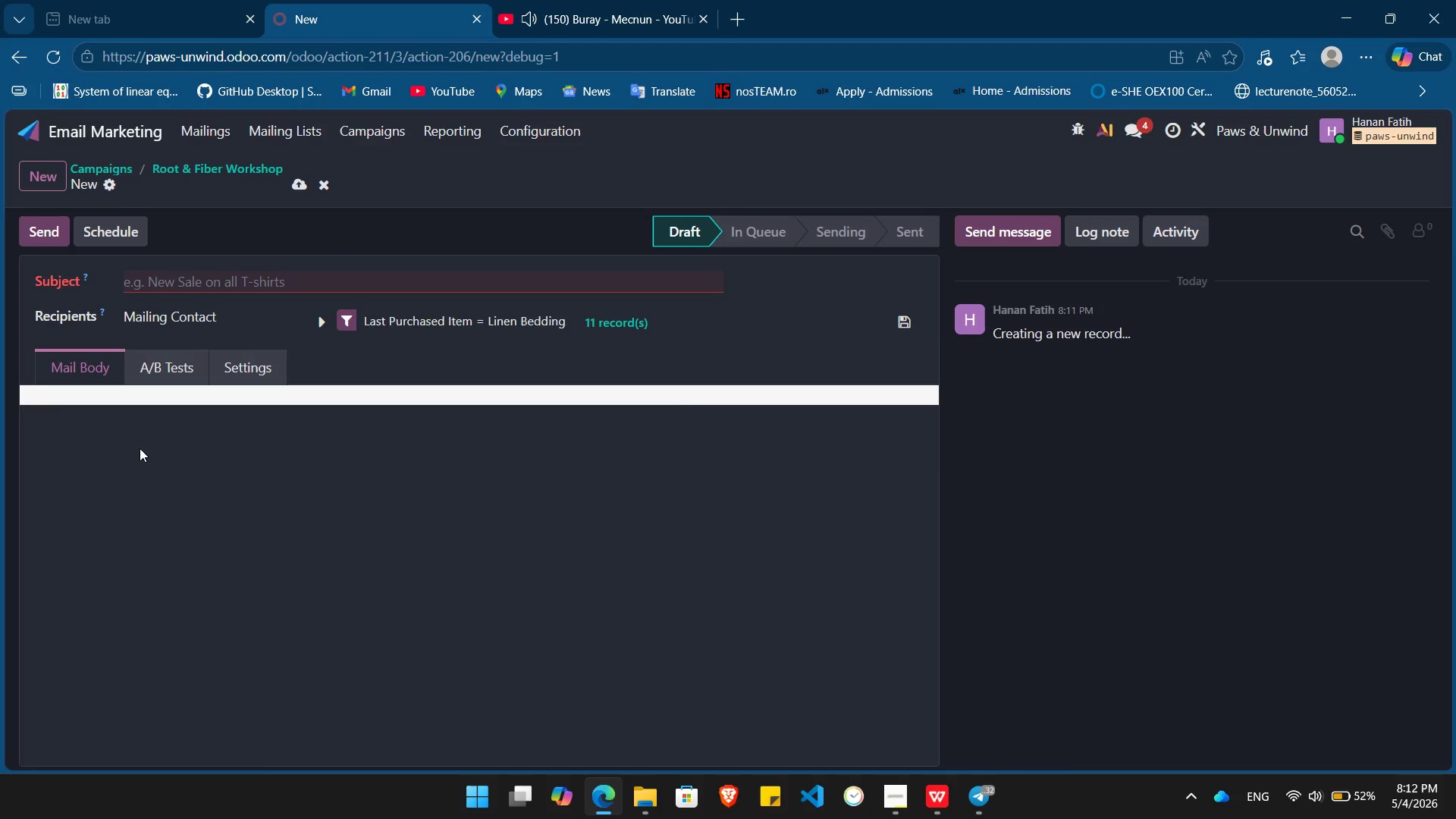 
left_click([241, 278])
 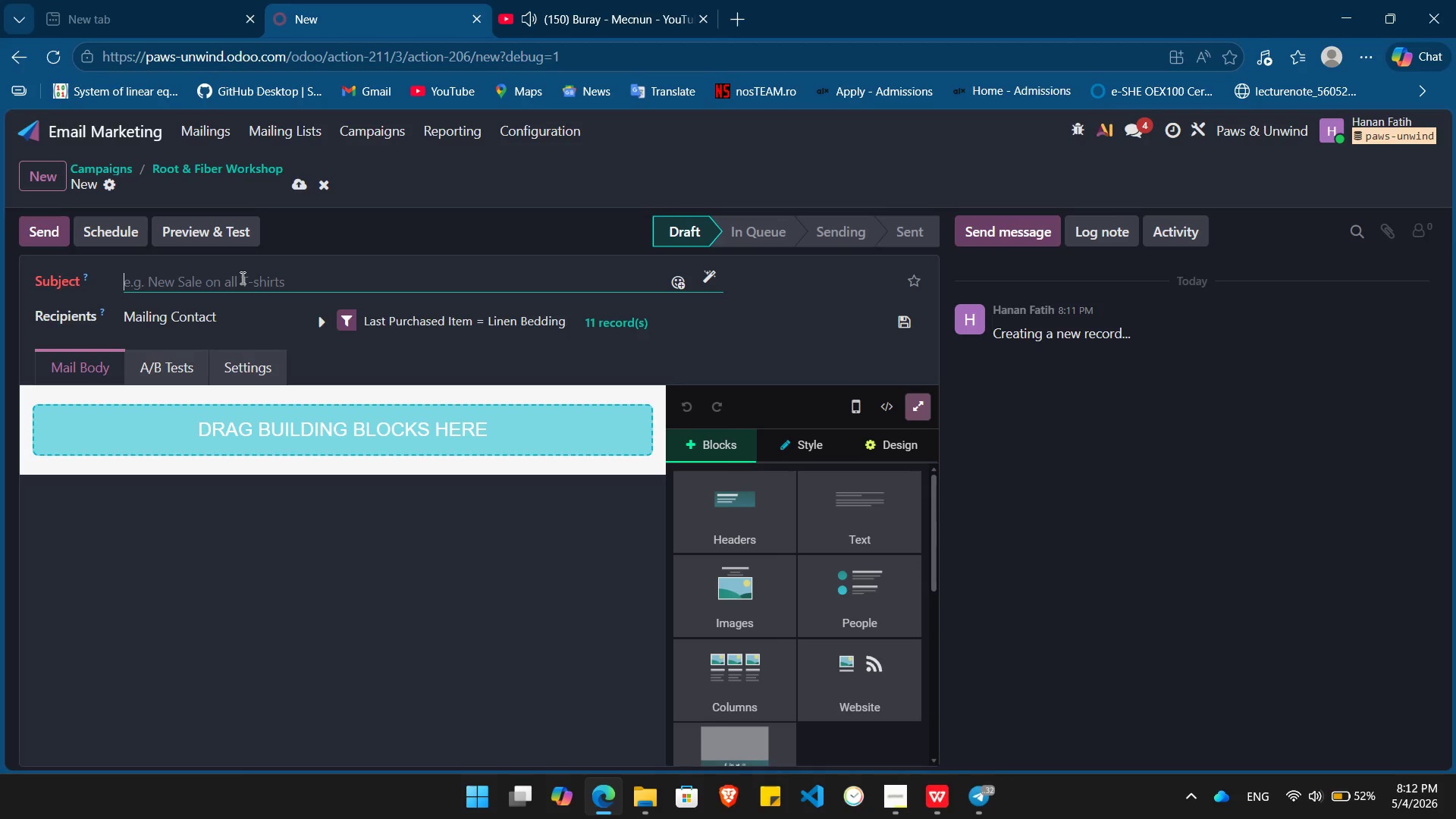 
wait(19.89)
 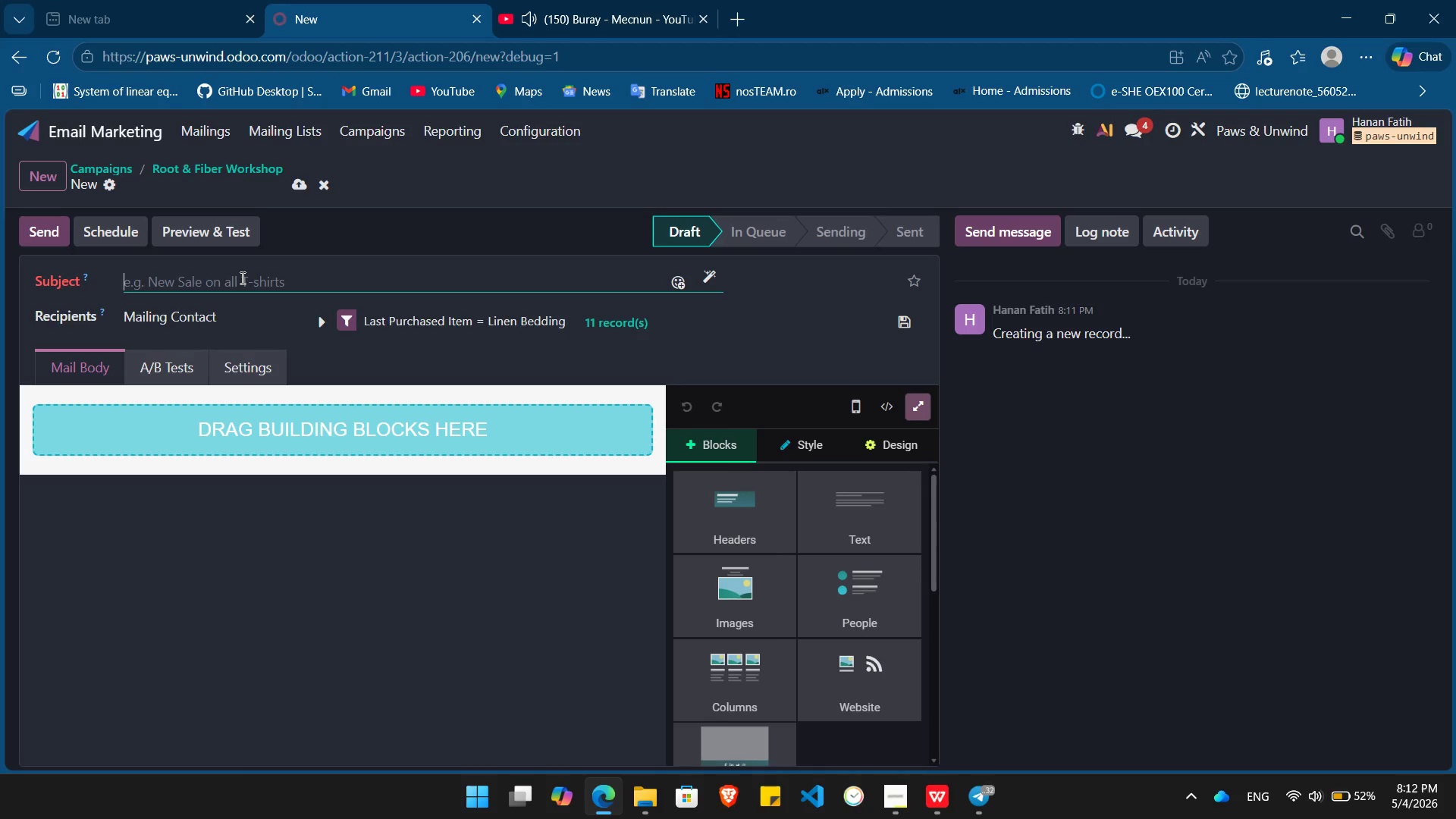 
type(Give your favorite line)
 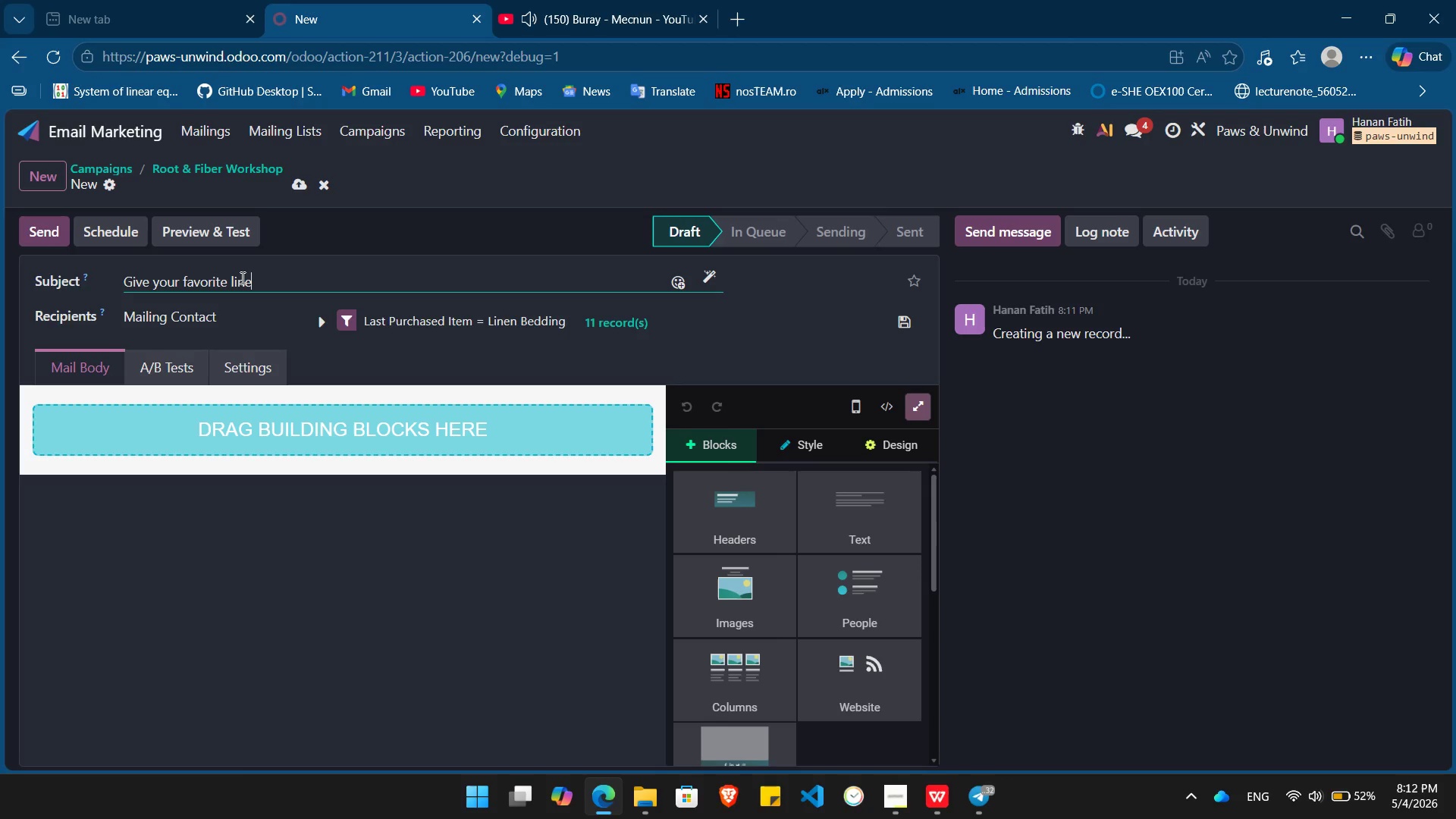 
type(ns a second life, )
 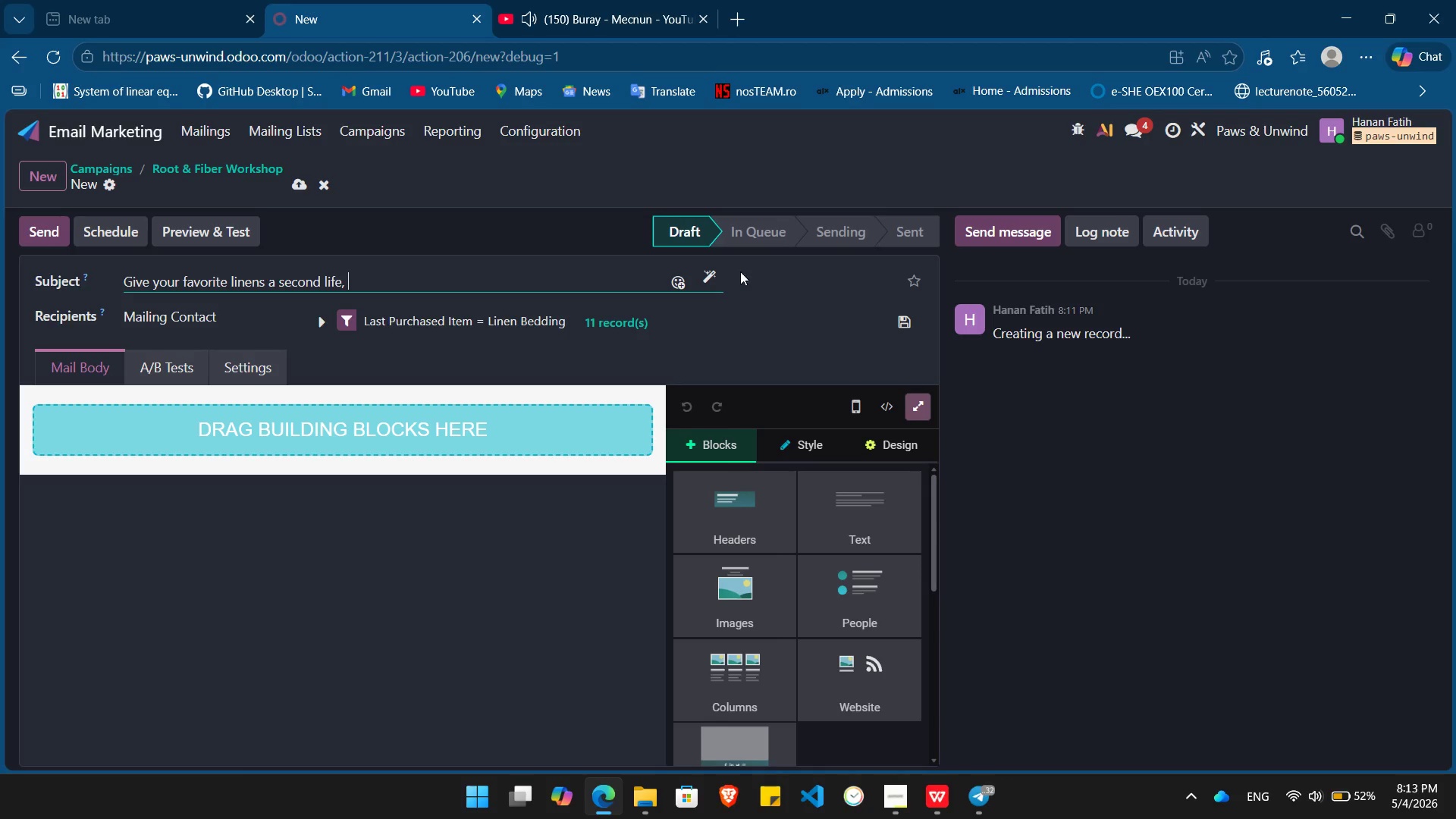 
left_click([708, 270])
 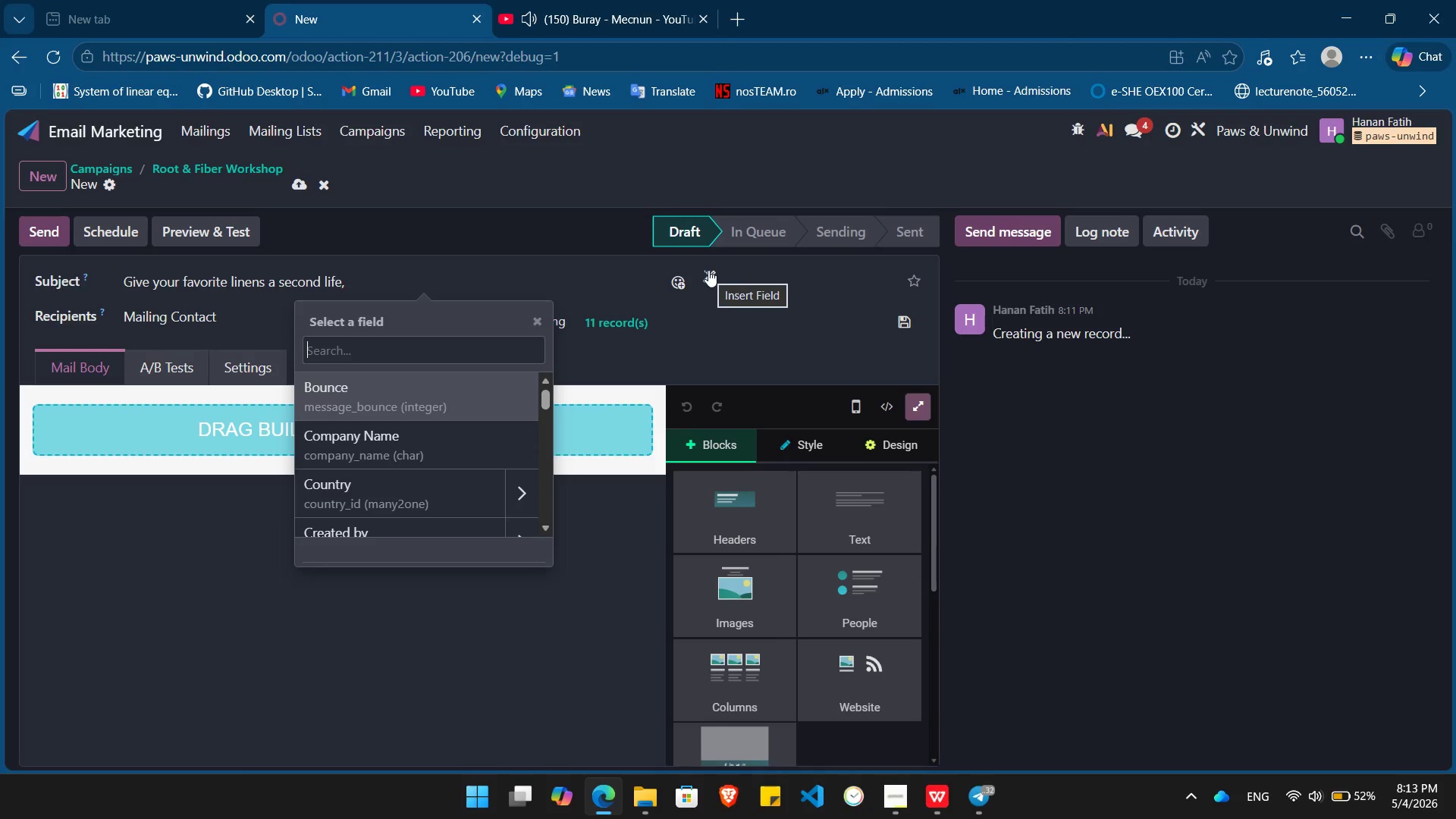 
type(firs)
key(Backspace)
key(Backspace)
key(Backspace)
key(Backspace)
type(name)
 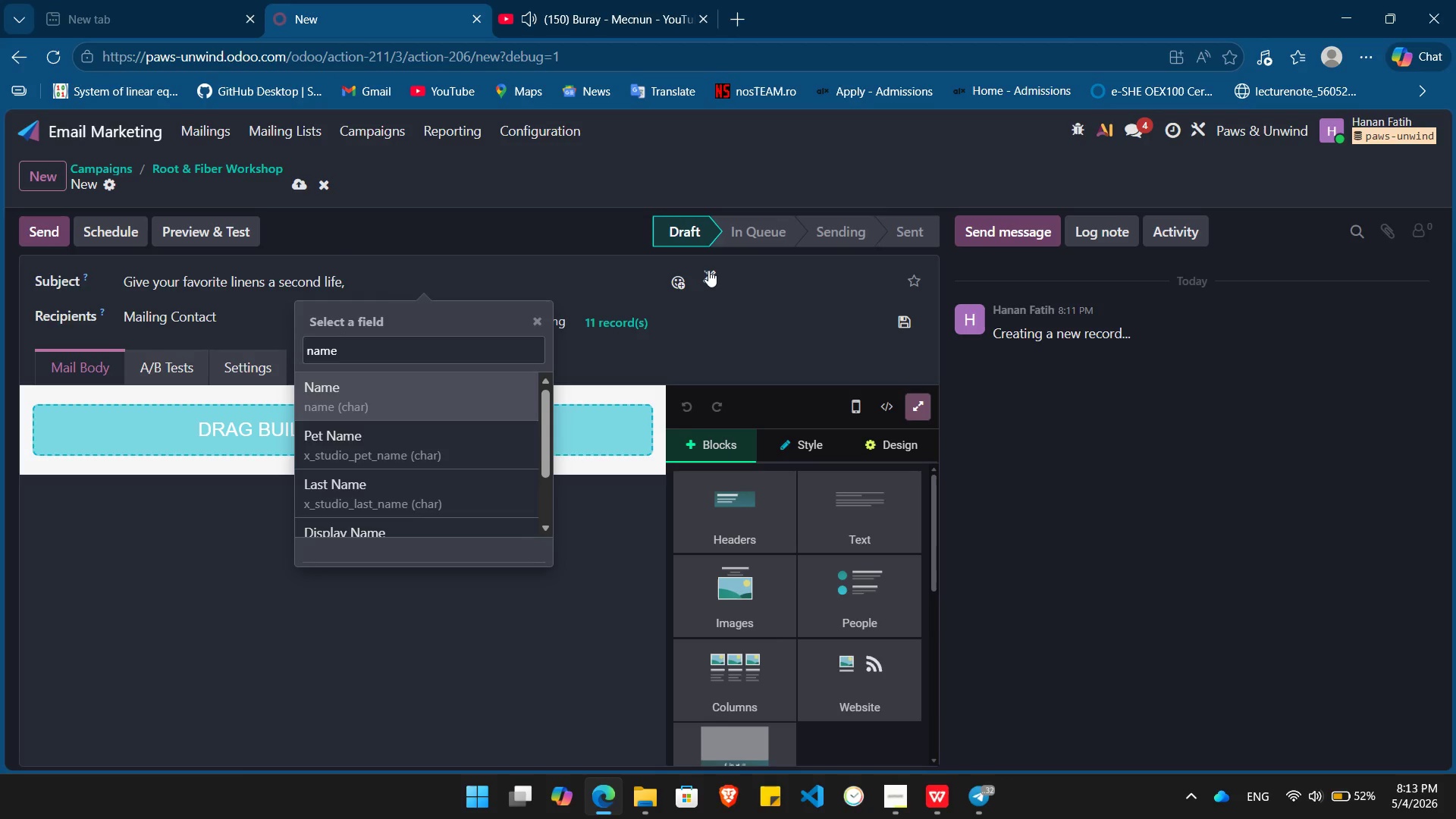 
key(Enter)
 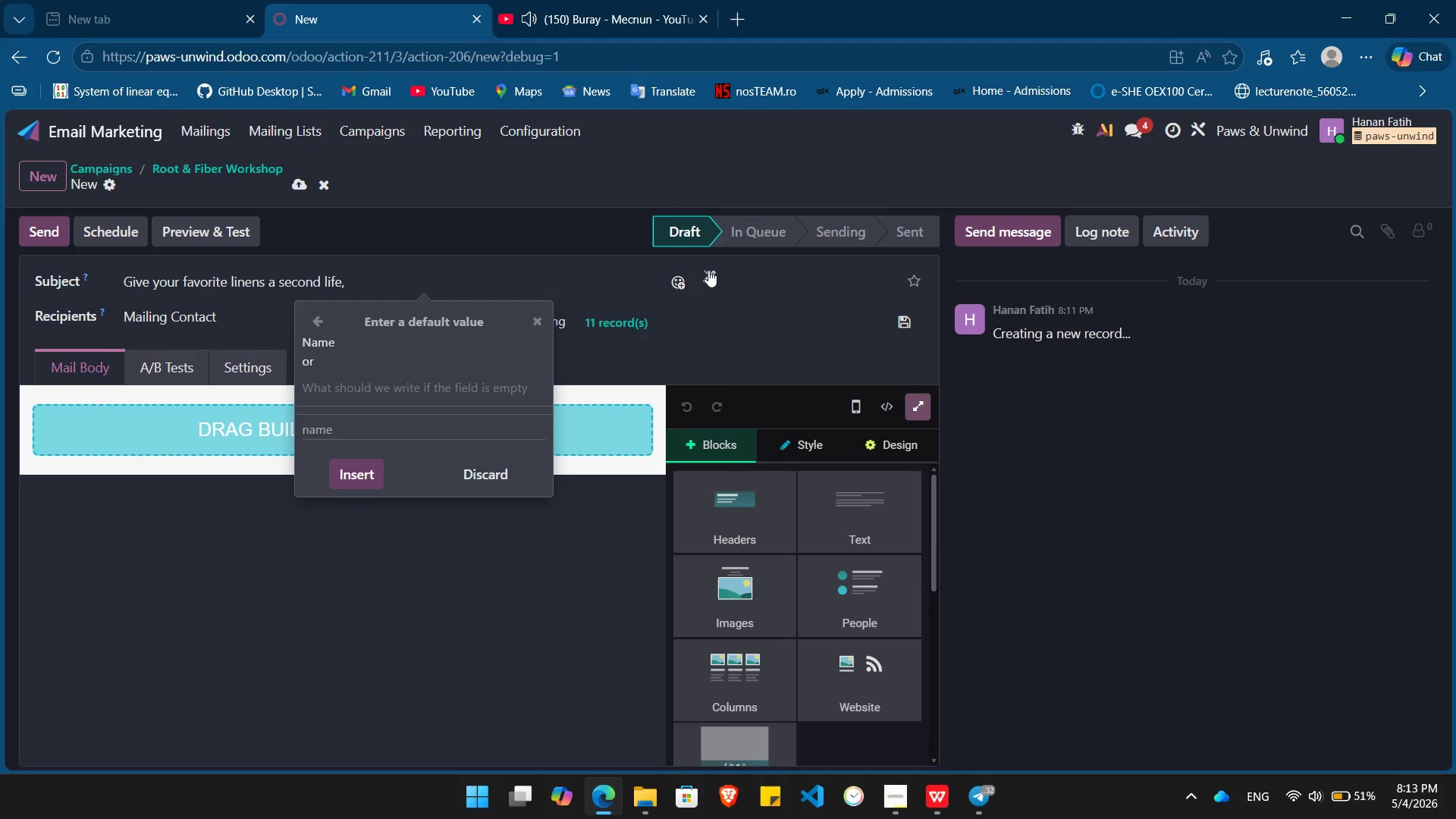 
type(Sir)
key(Backspace)
key(Backspace)
key(Backspace)
type(Dear)
 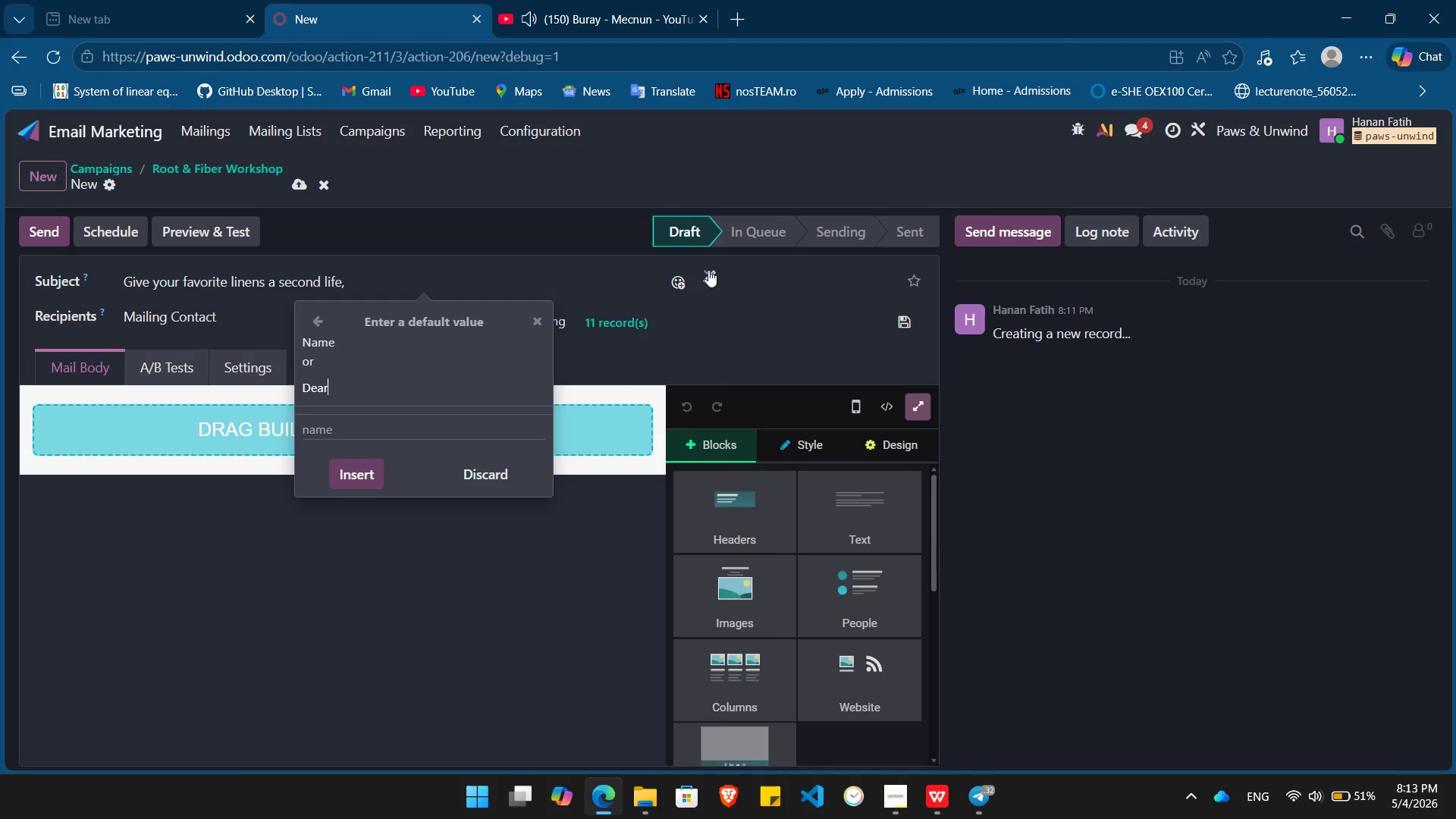 
key(Enter)
 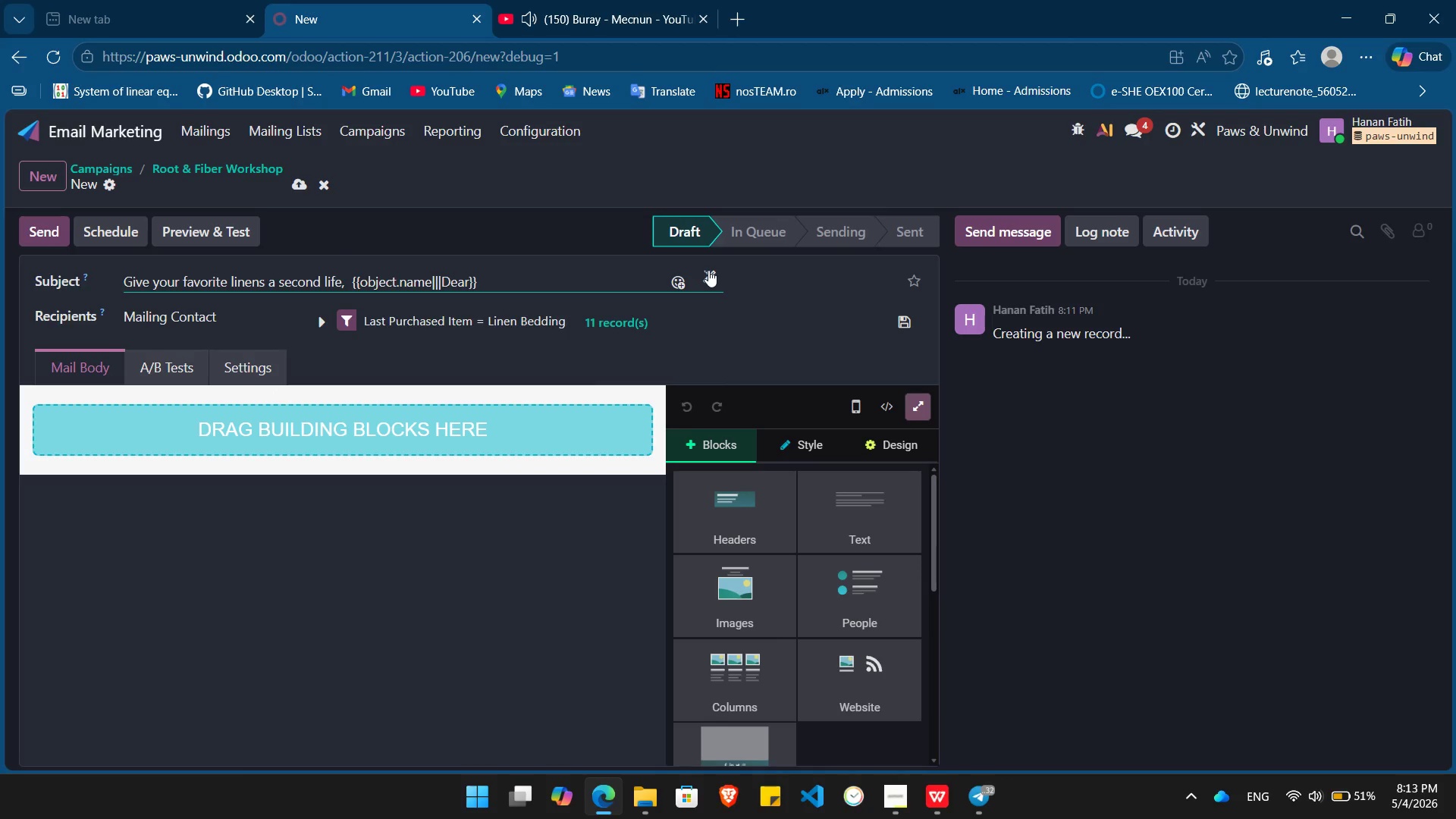 
key(Space)
 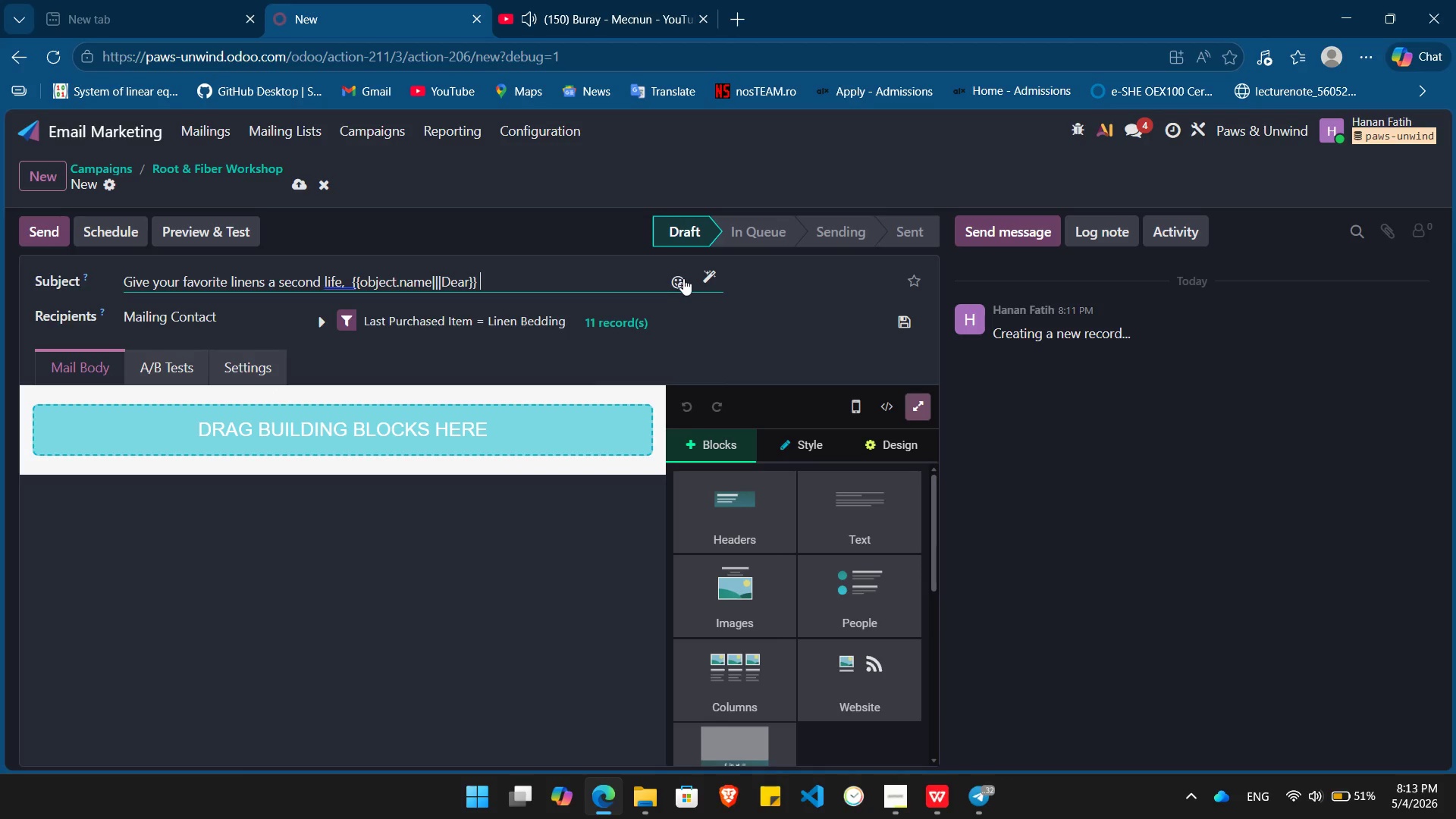 
left_click([683, 279])
 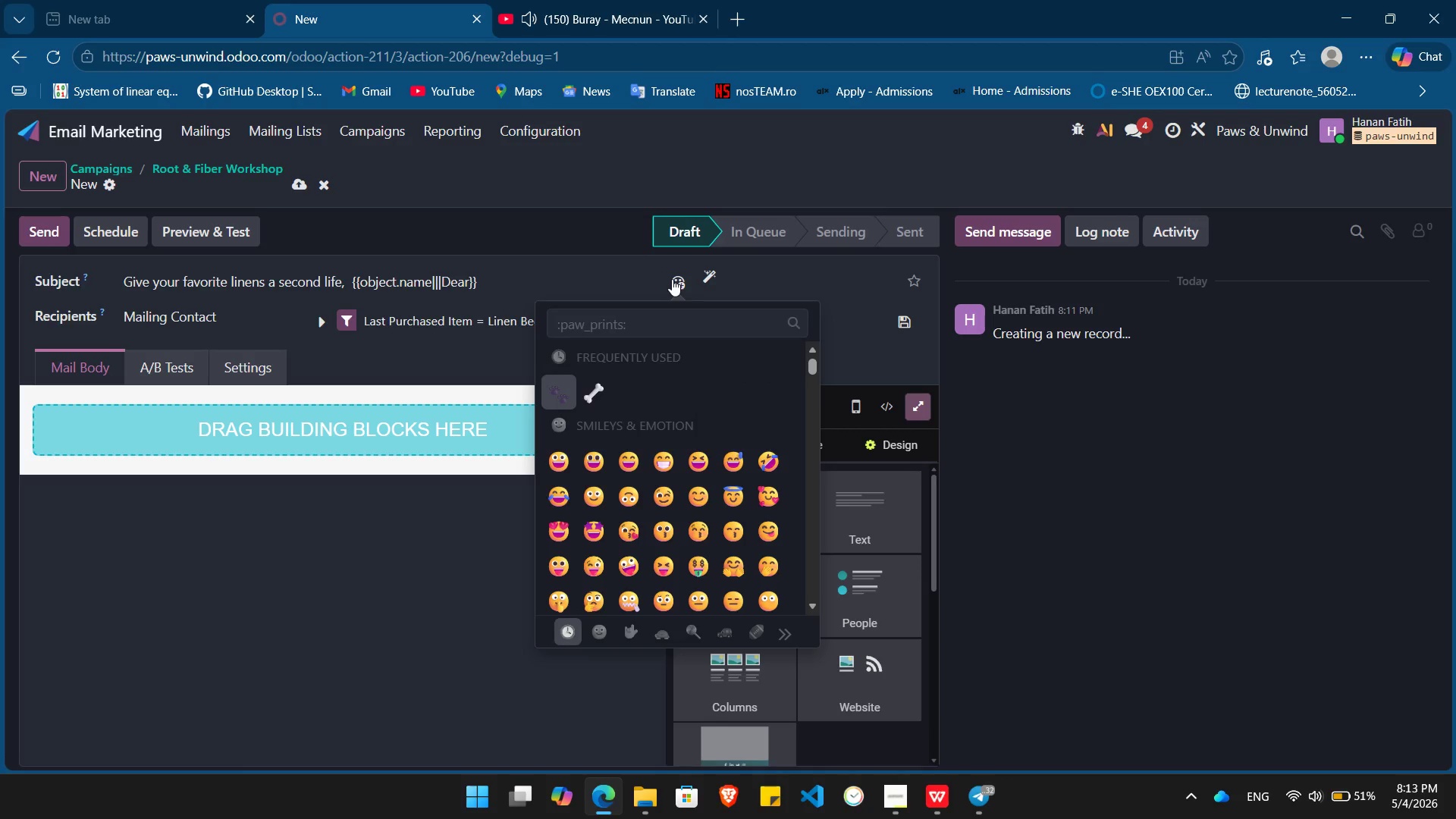 
wait(6.02)
 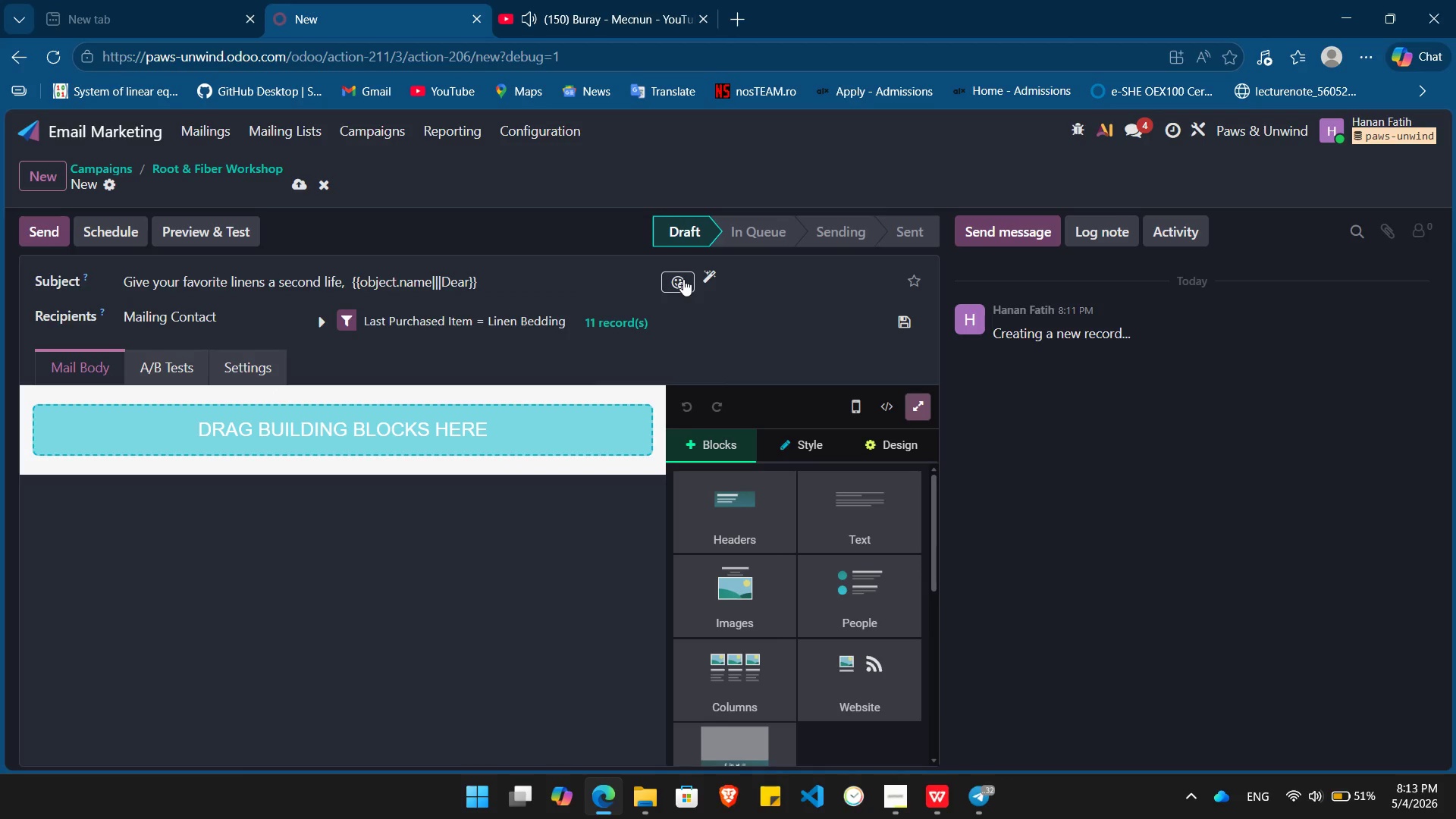 
type(leave)
 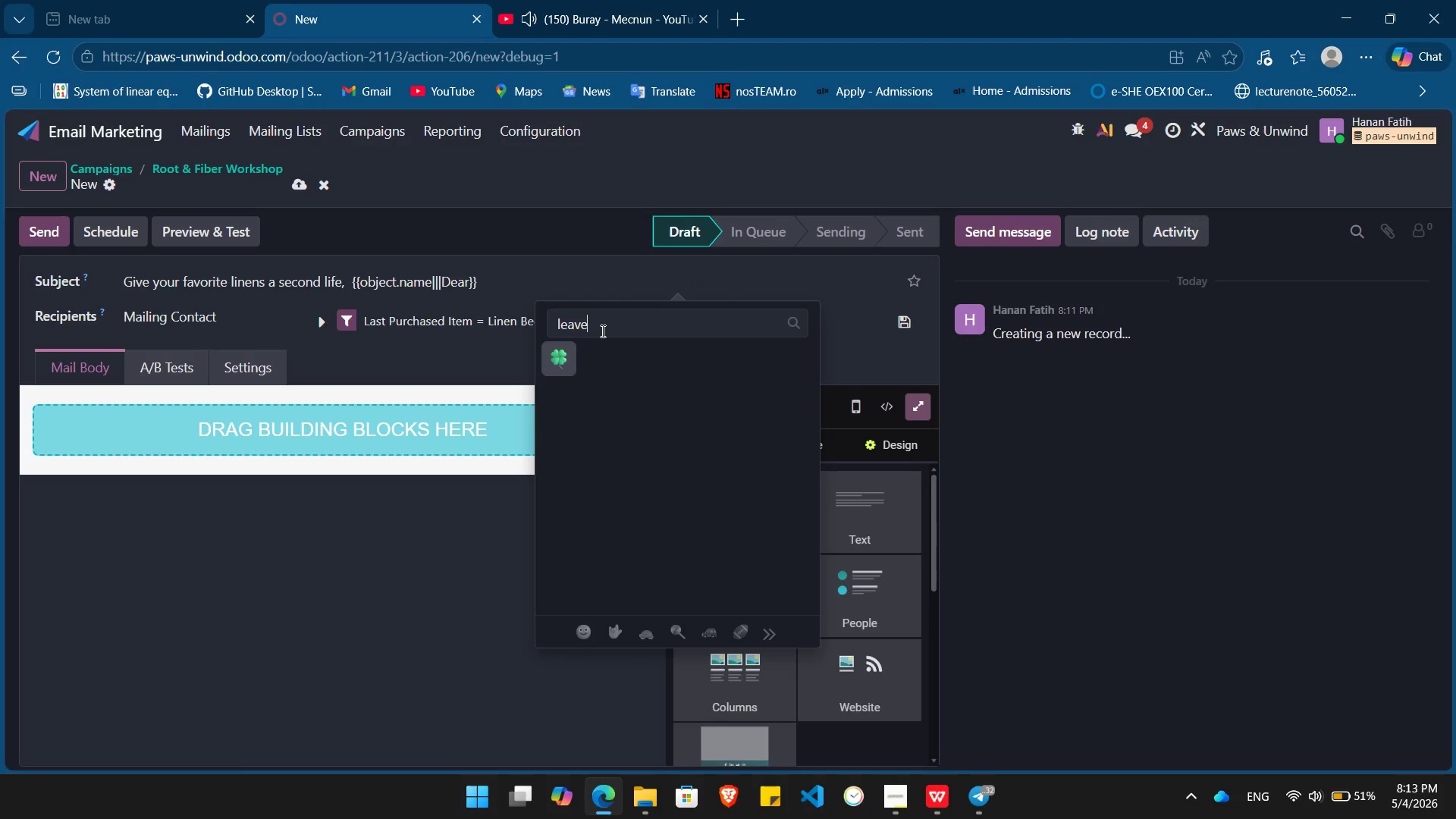 
key(Enter)
 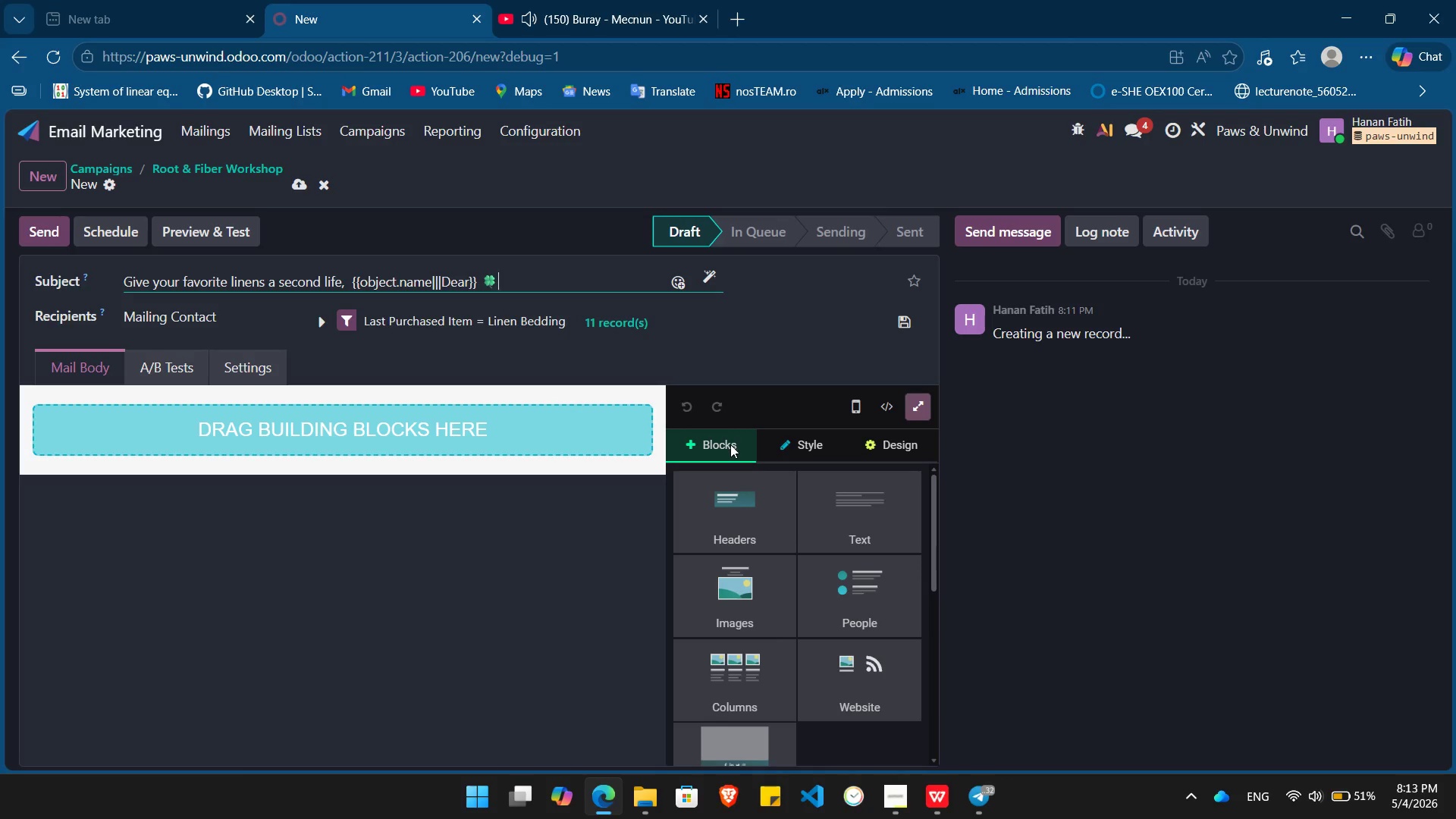 
mouse_move([903, 536])
 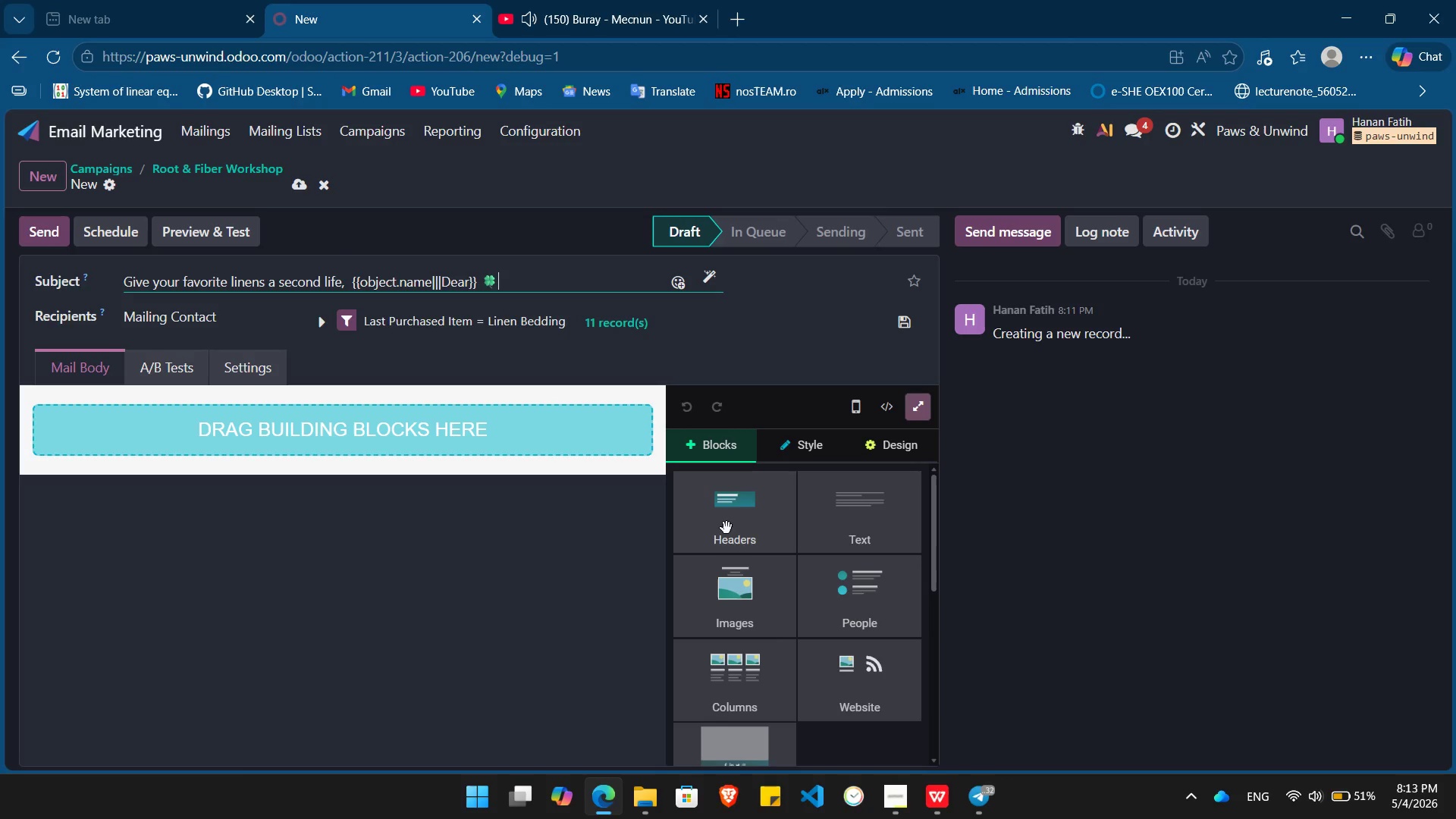 
mouse_move([756, 515])
 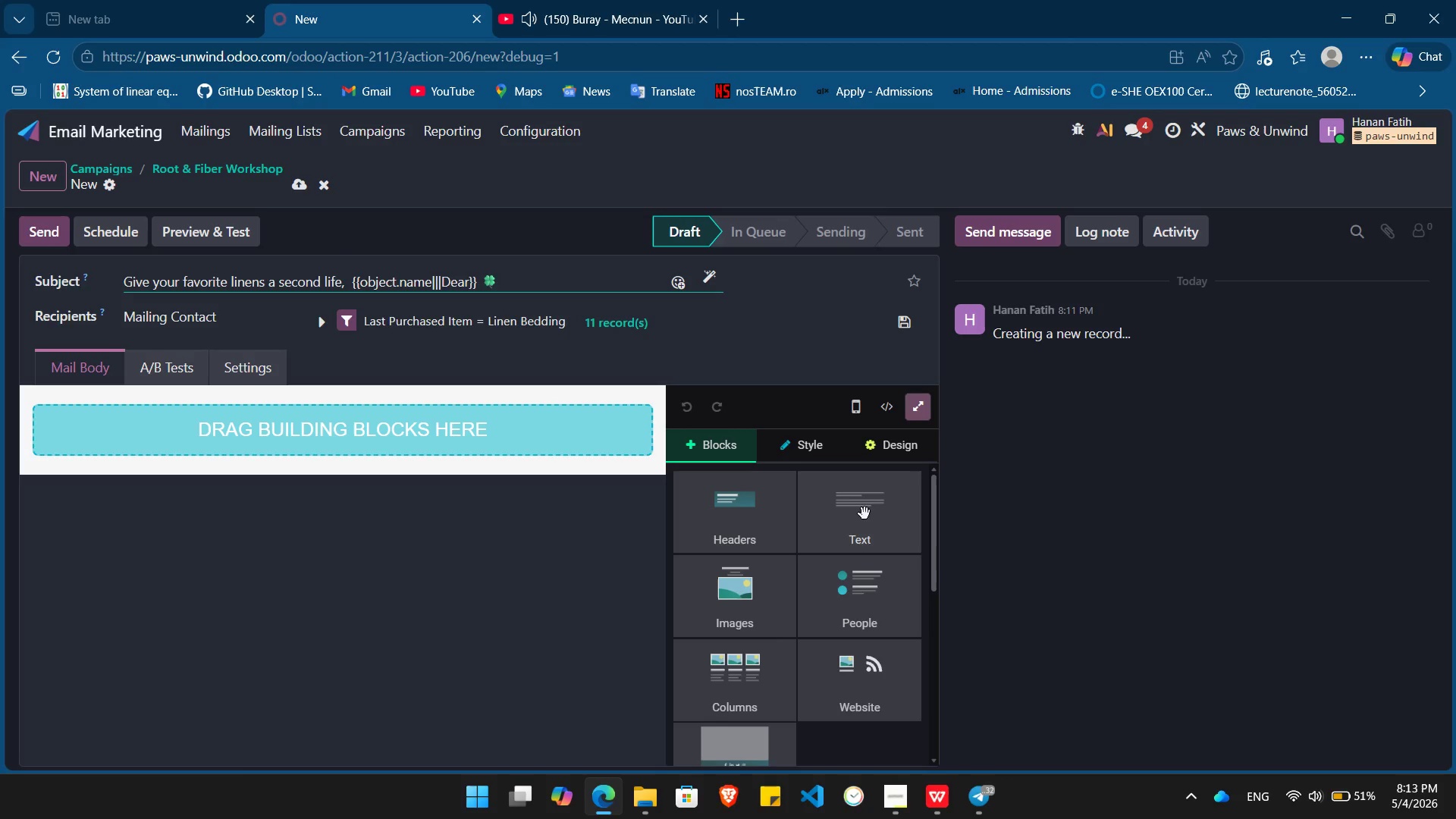 
mouse_move([850, 513])
 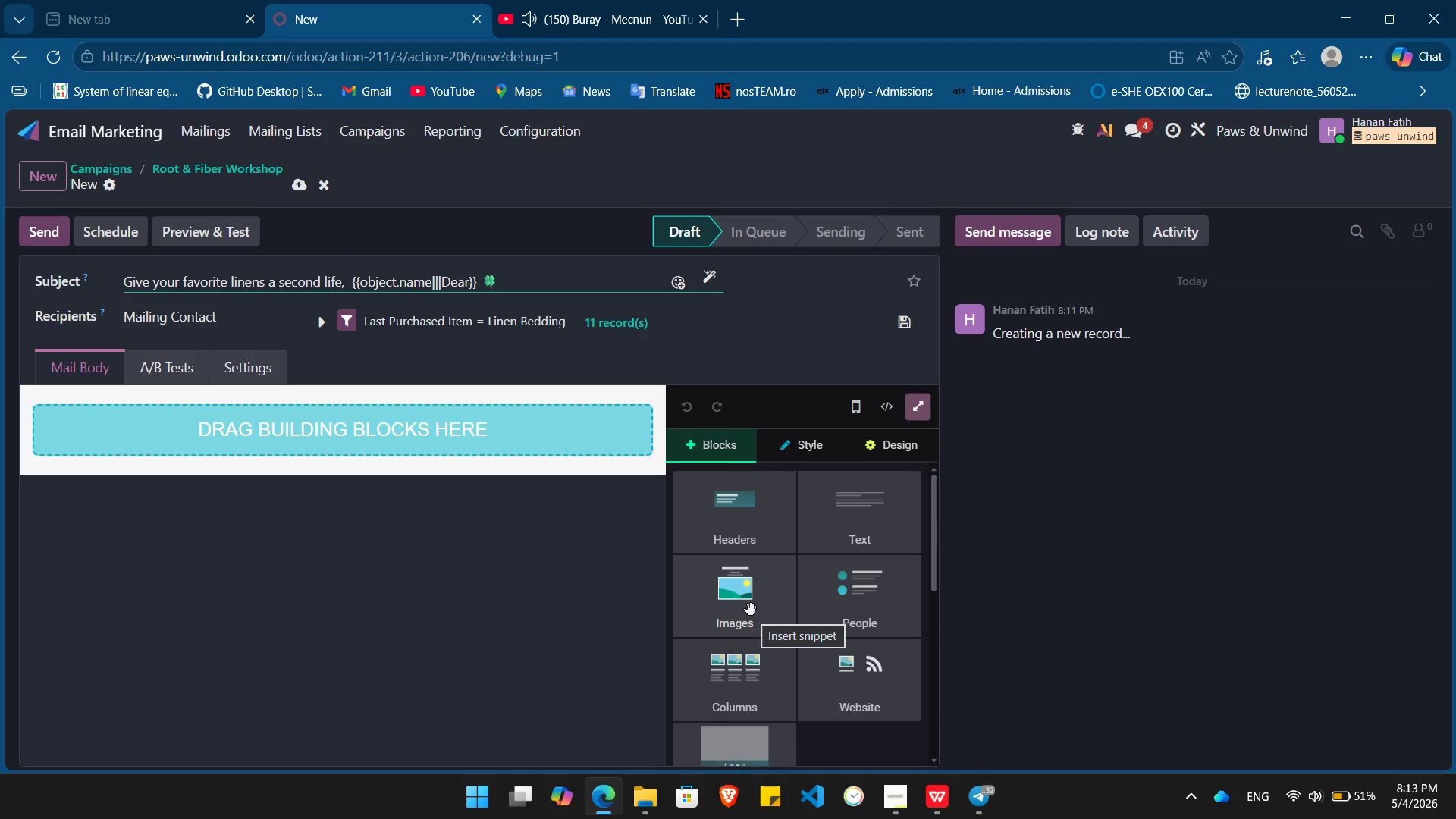 
wait(7.3)
 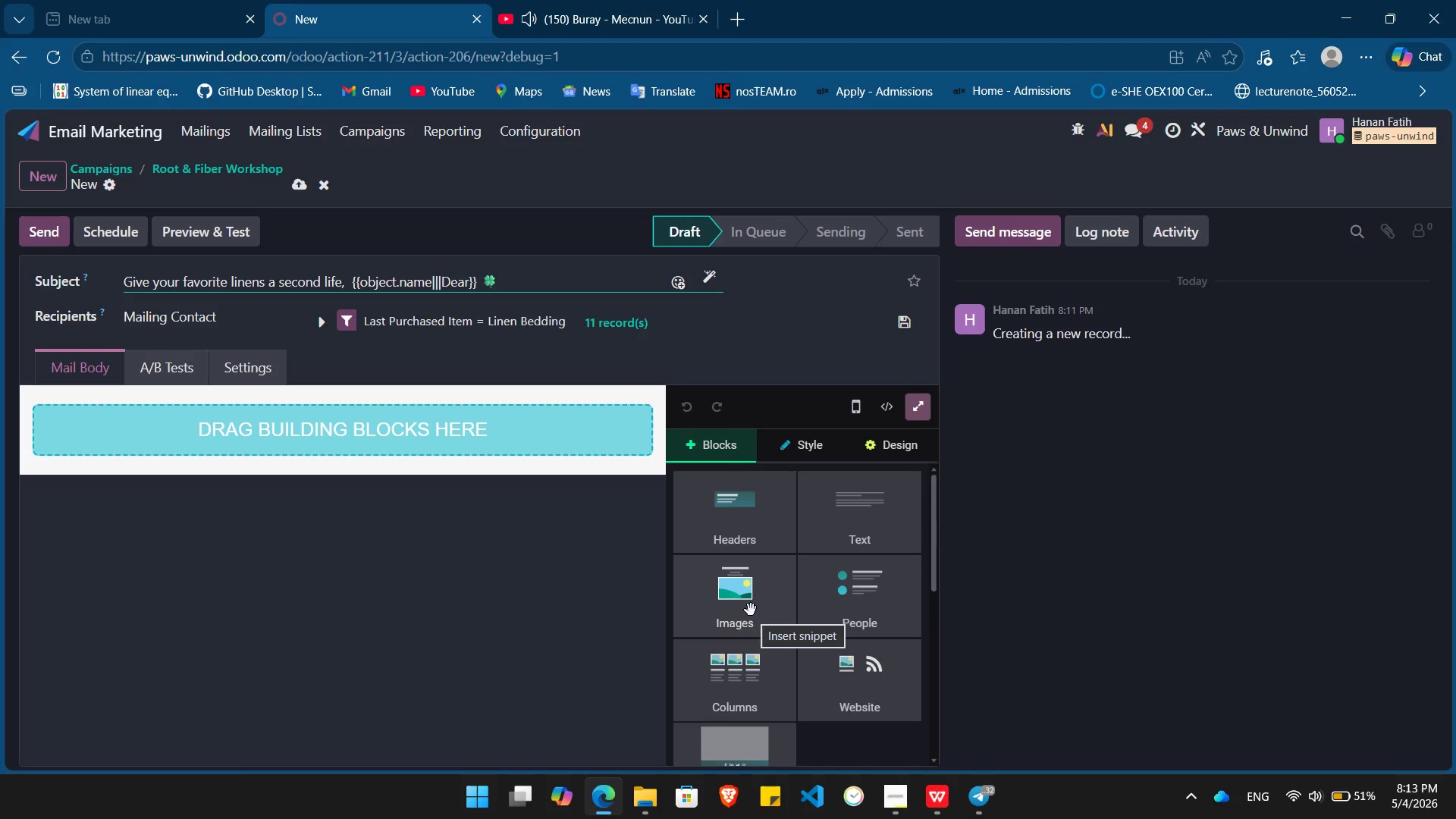 
left_click_drag(start_coordinate=[751, 610], to_coordinate=[462, 447])
 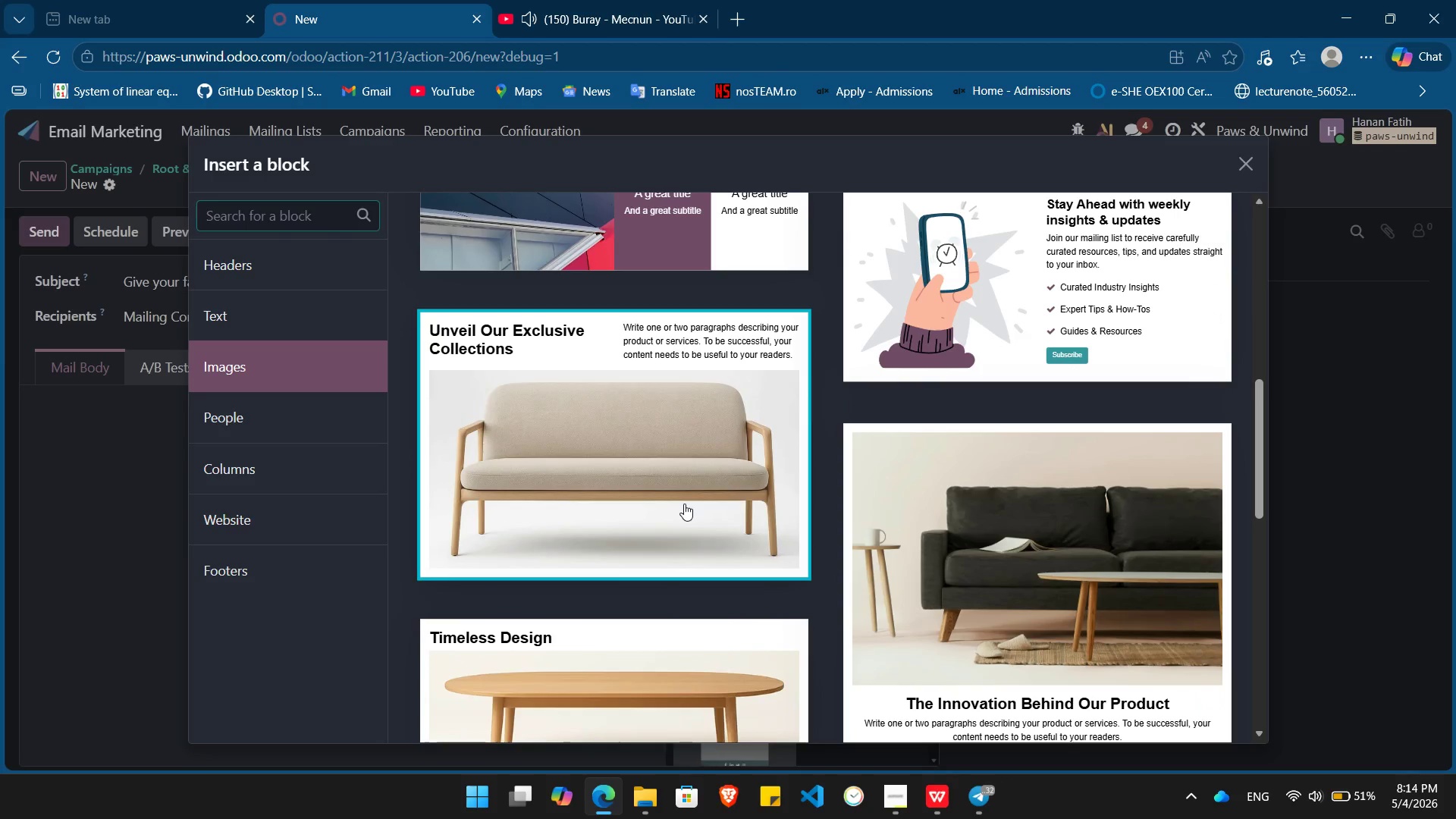 
left_click([1029, 569])
 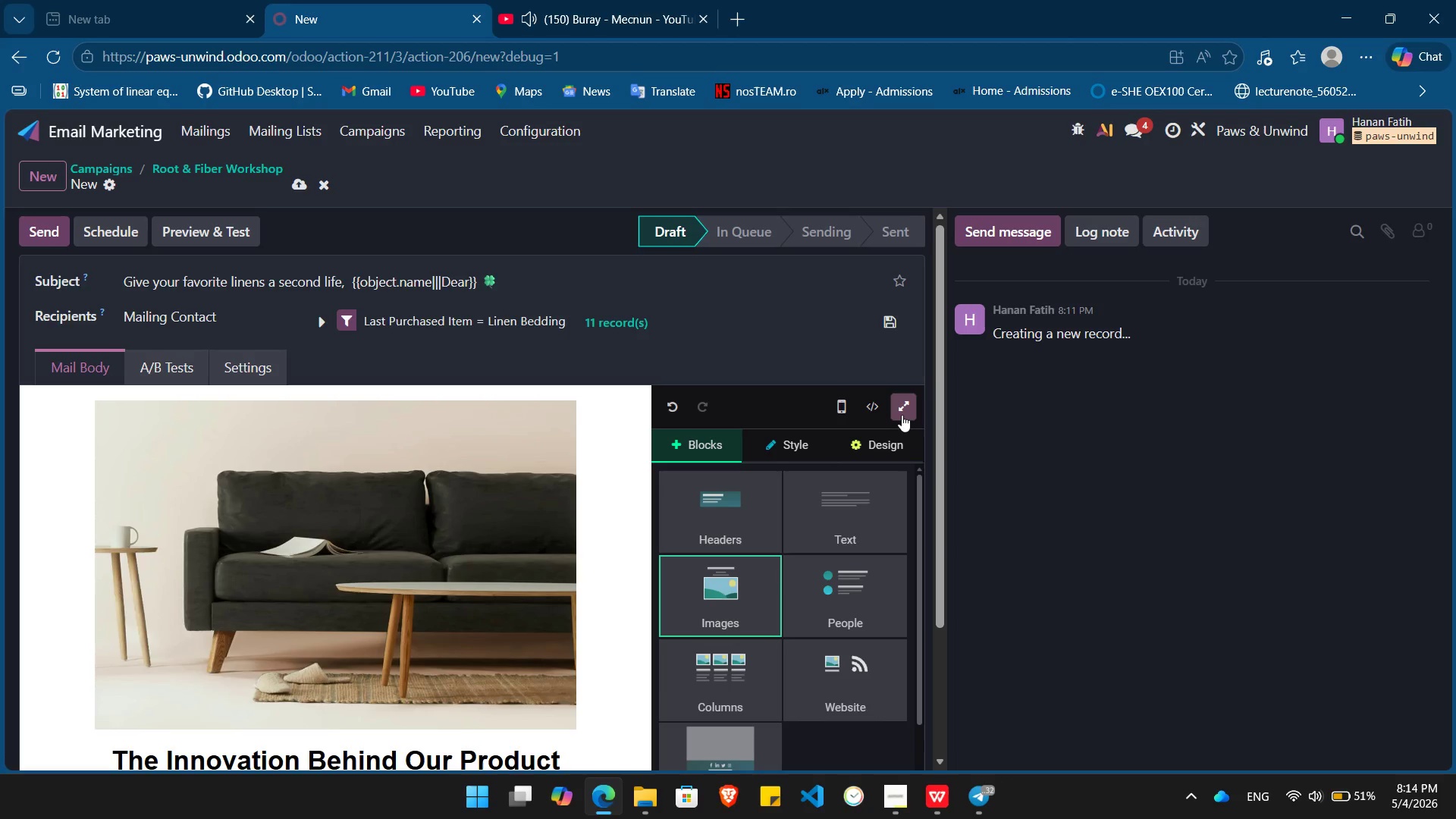 
left_click([902, 413])
 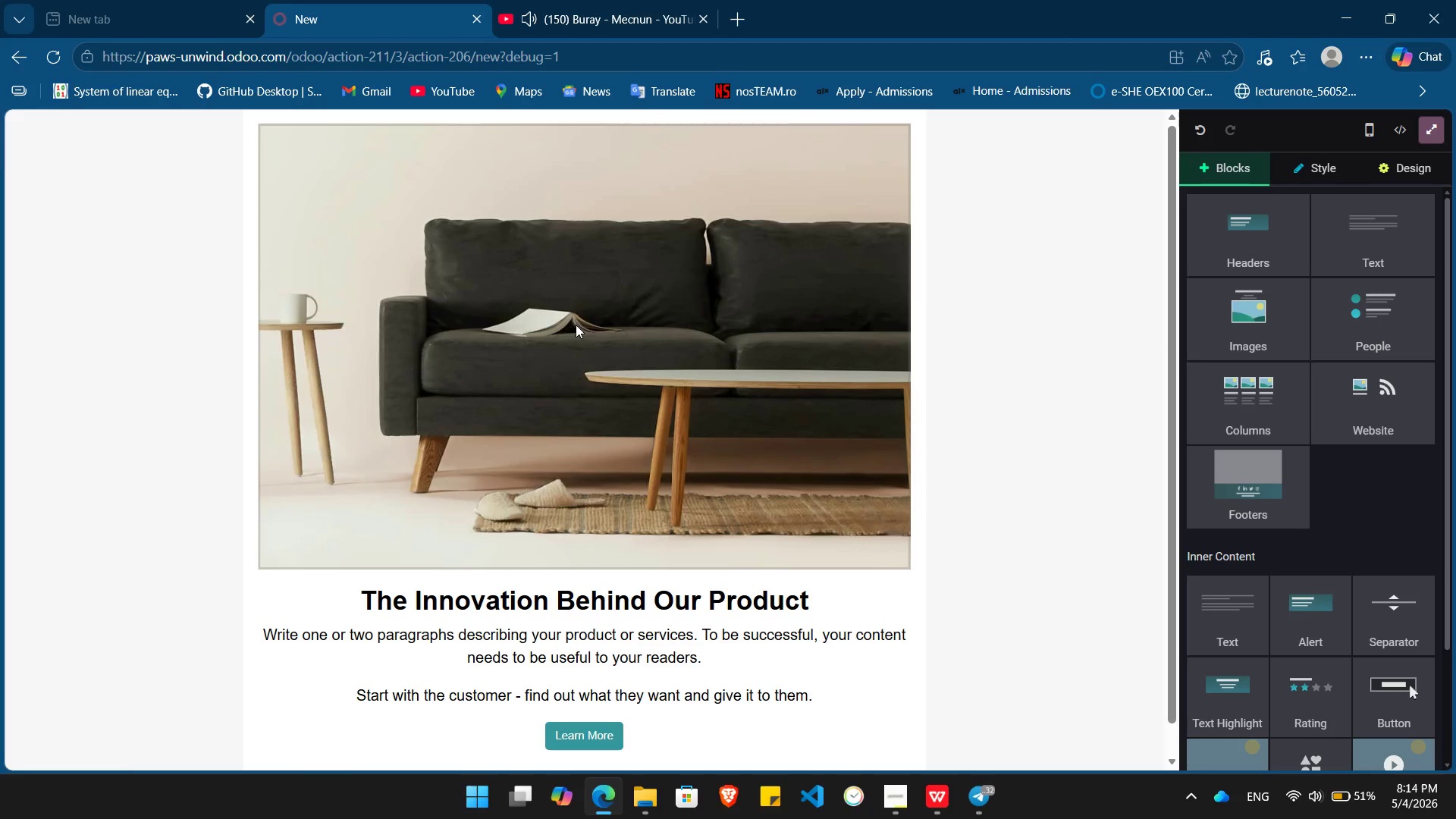 
double_click([576, 325])
 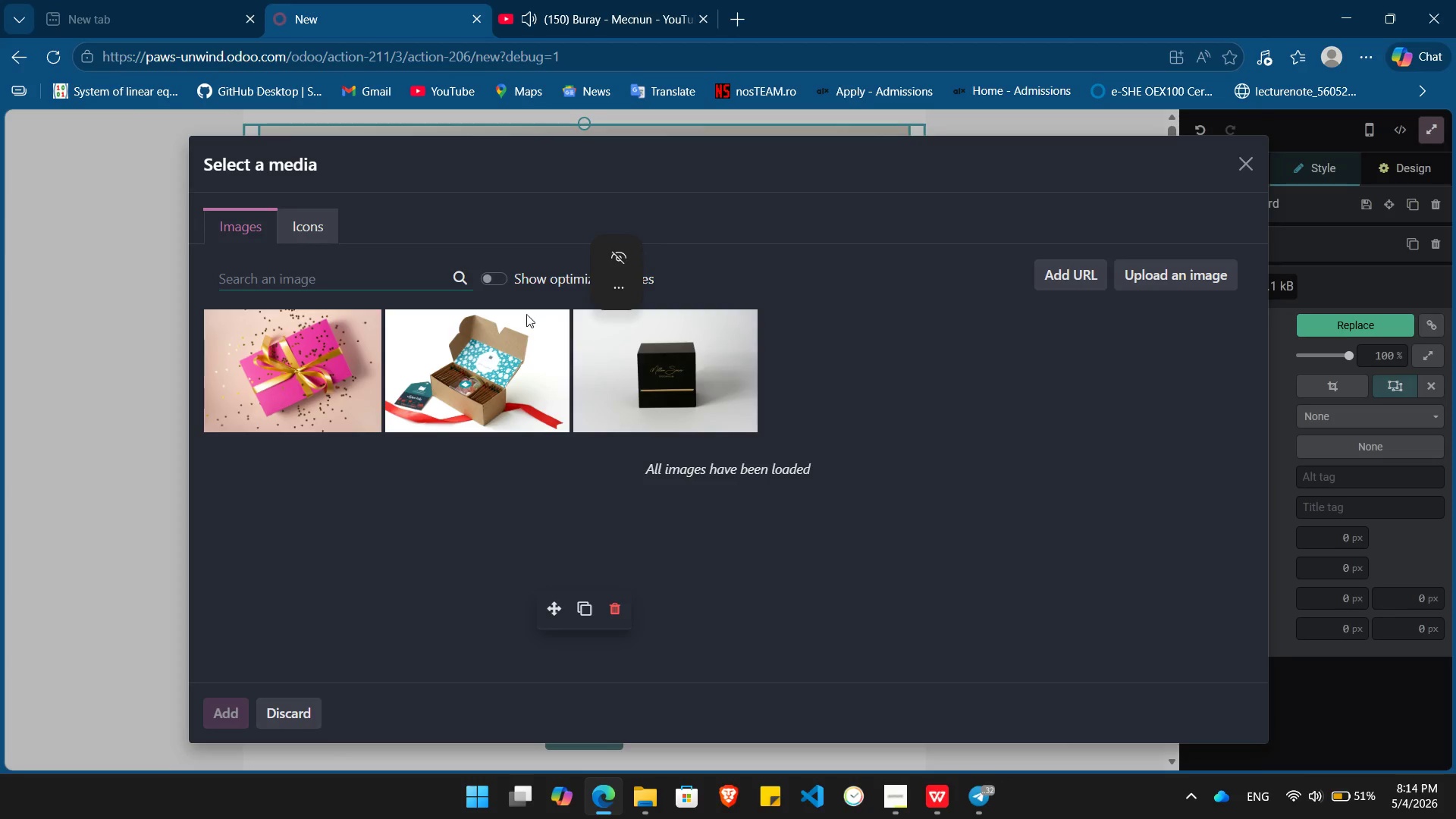 
wait(5.47)
 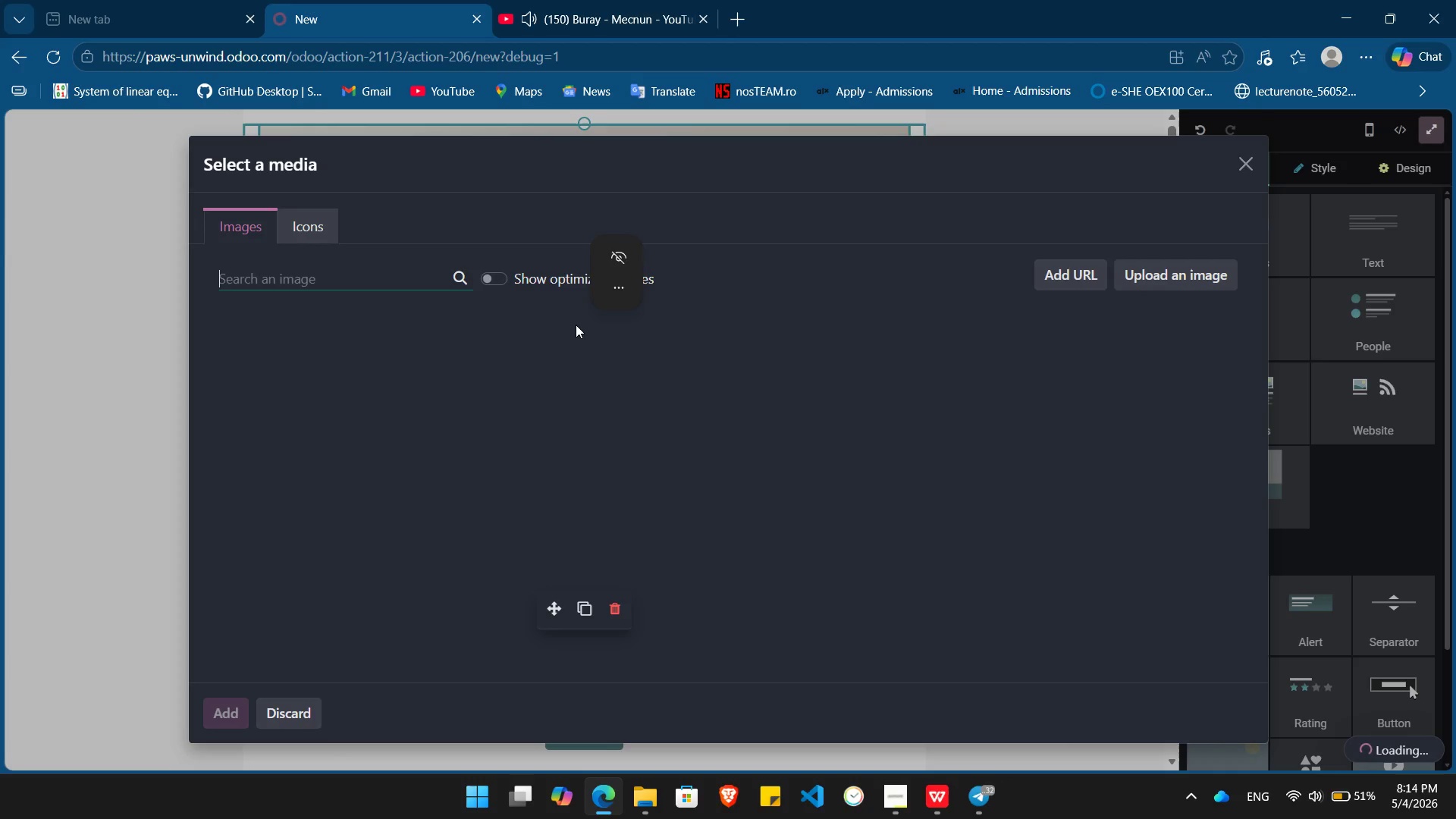 
type(needle and thread)
 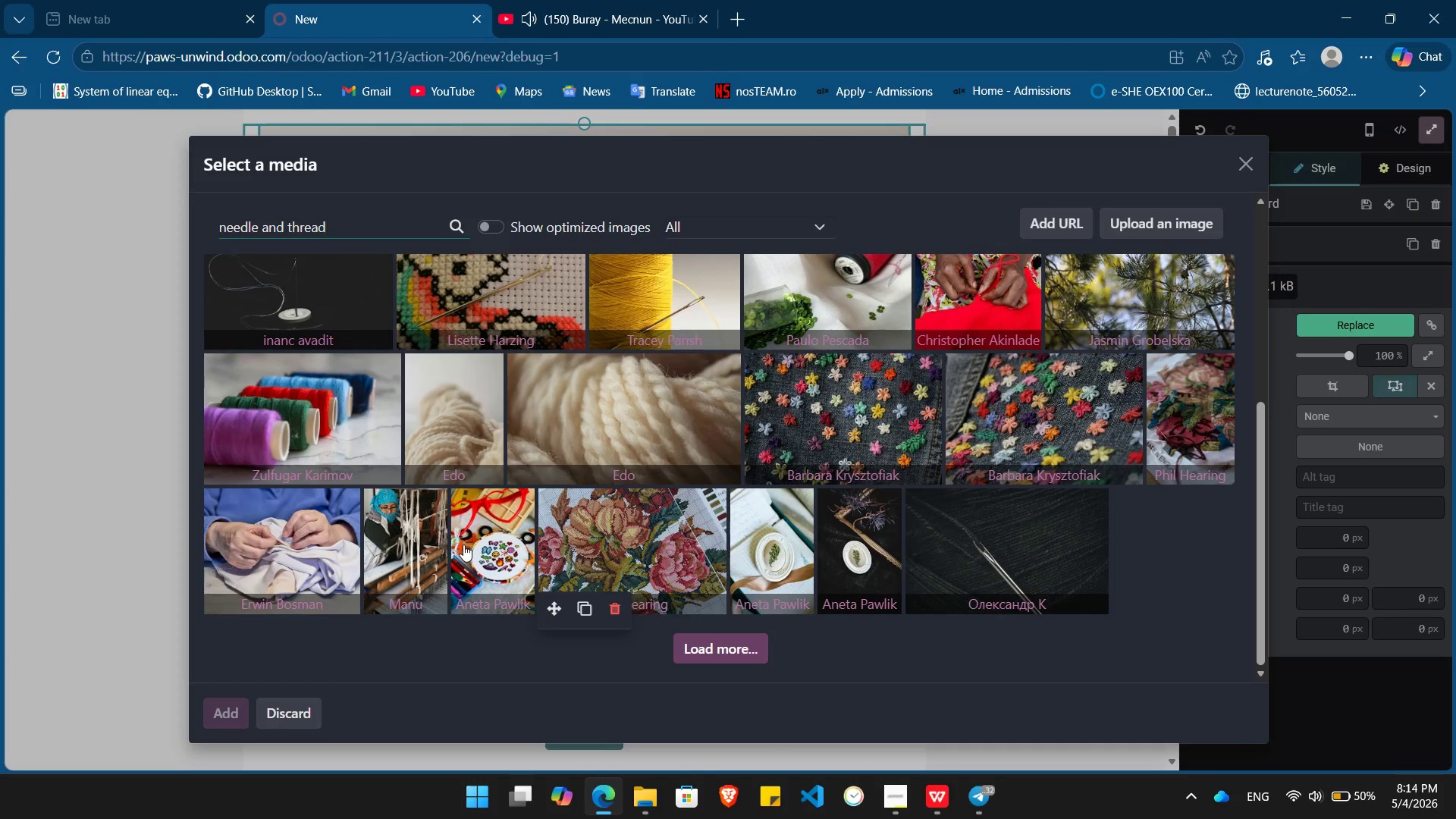 
wait(25.14)
 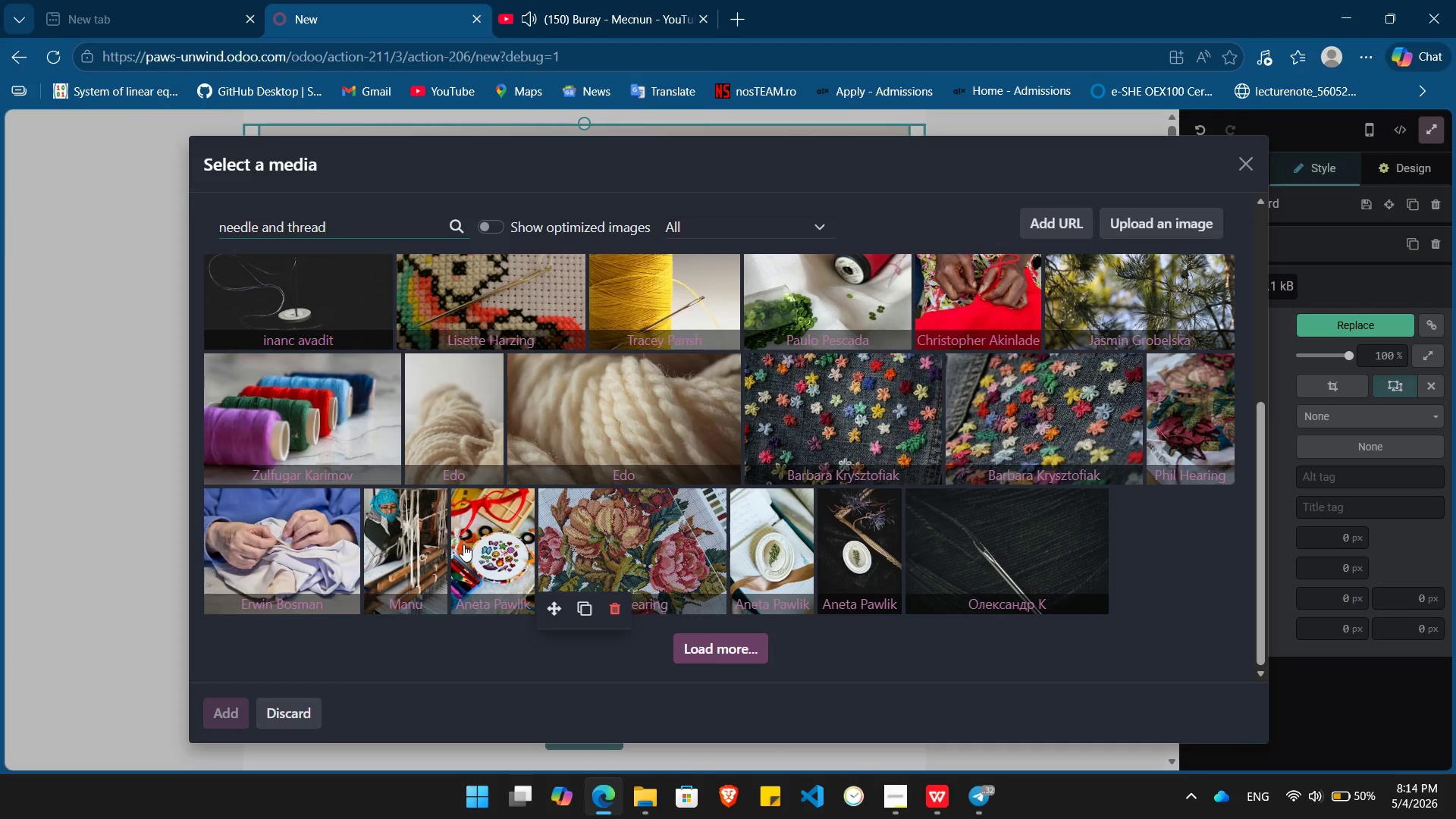 
left_click([302, 338])
 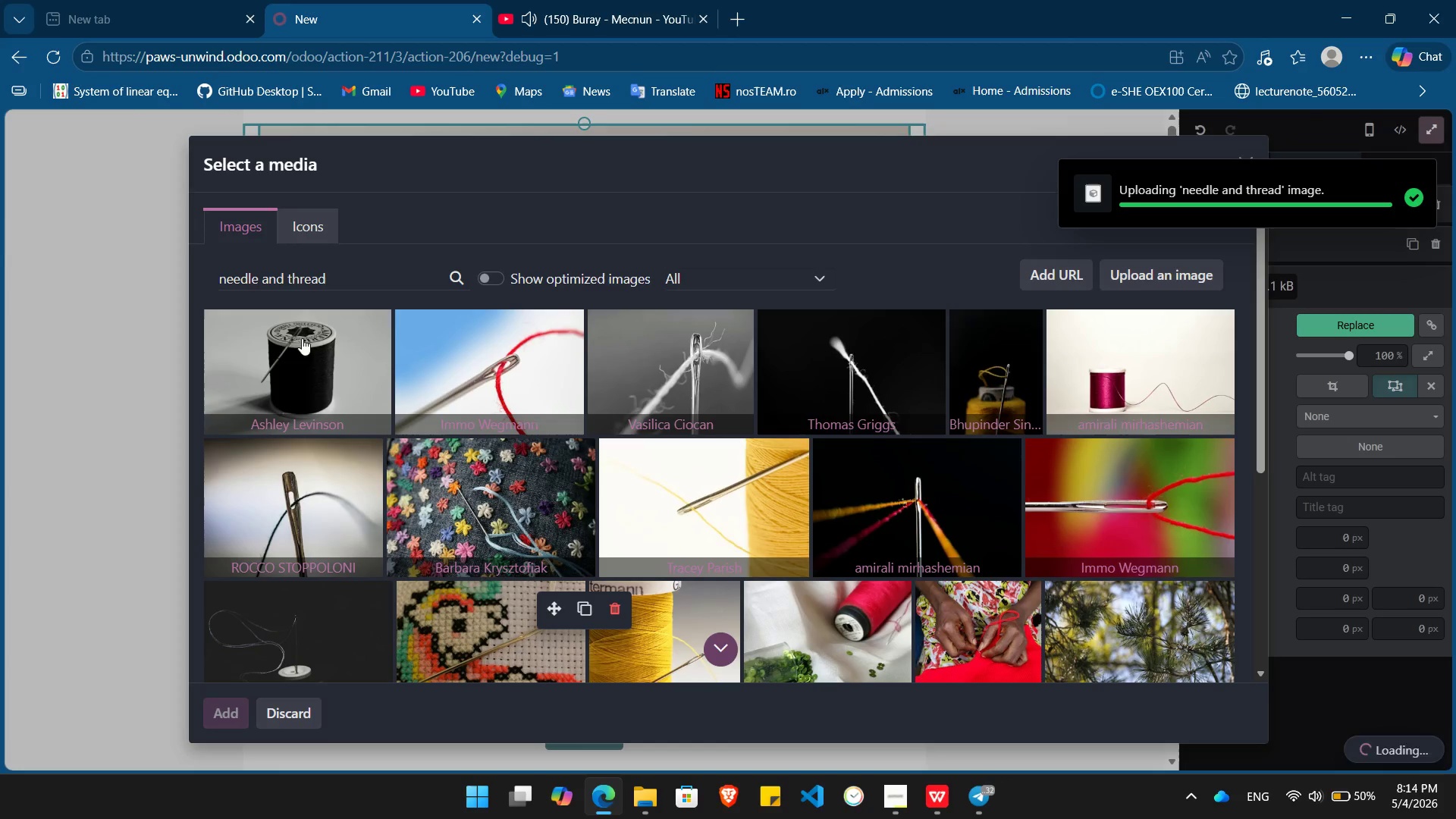 
left_click([1156, 367])
 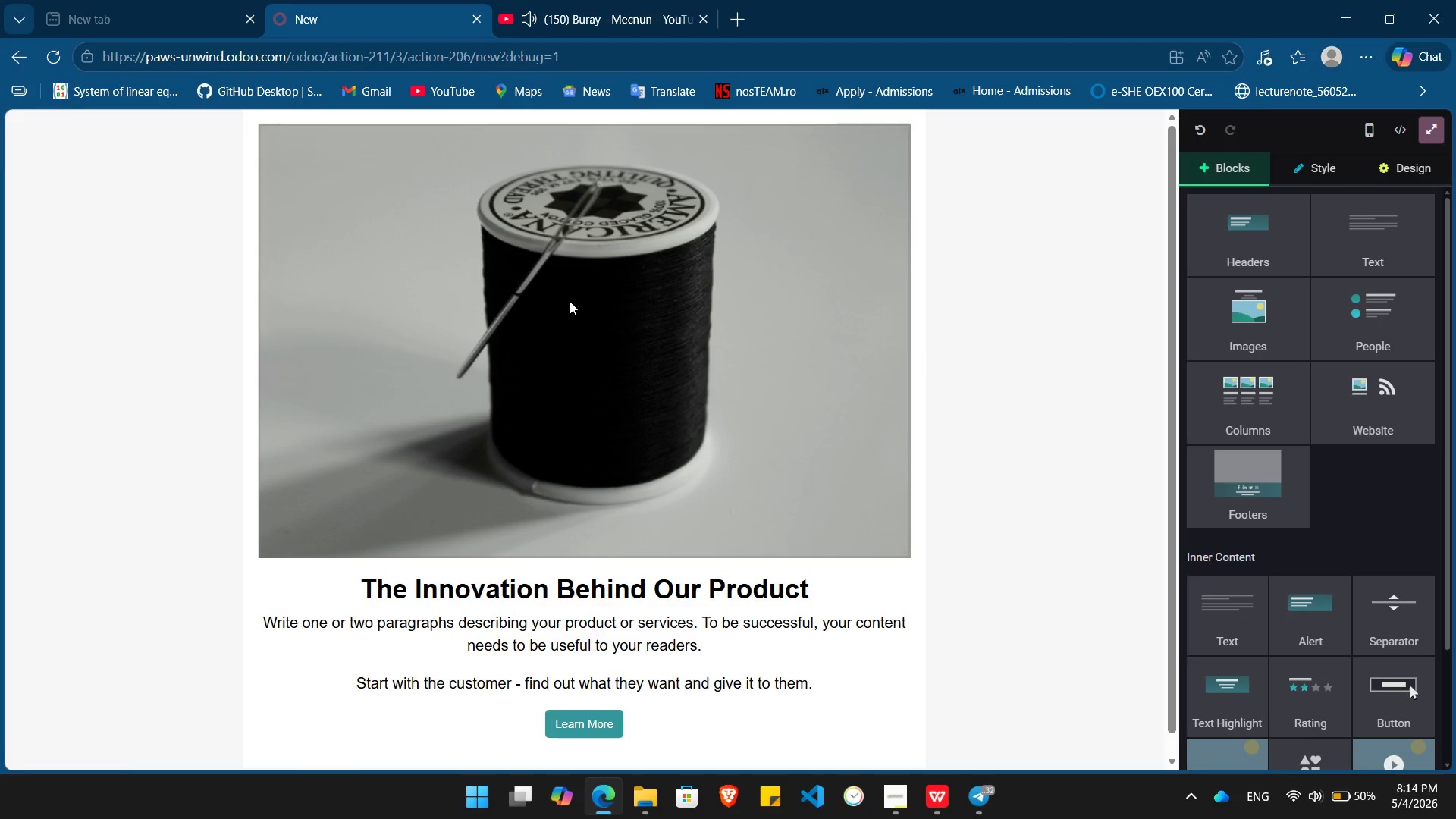 
double_click([570, 301])
 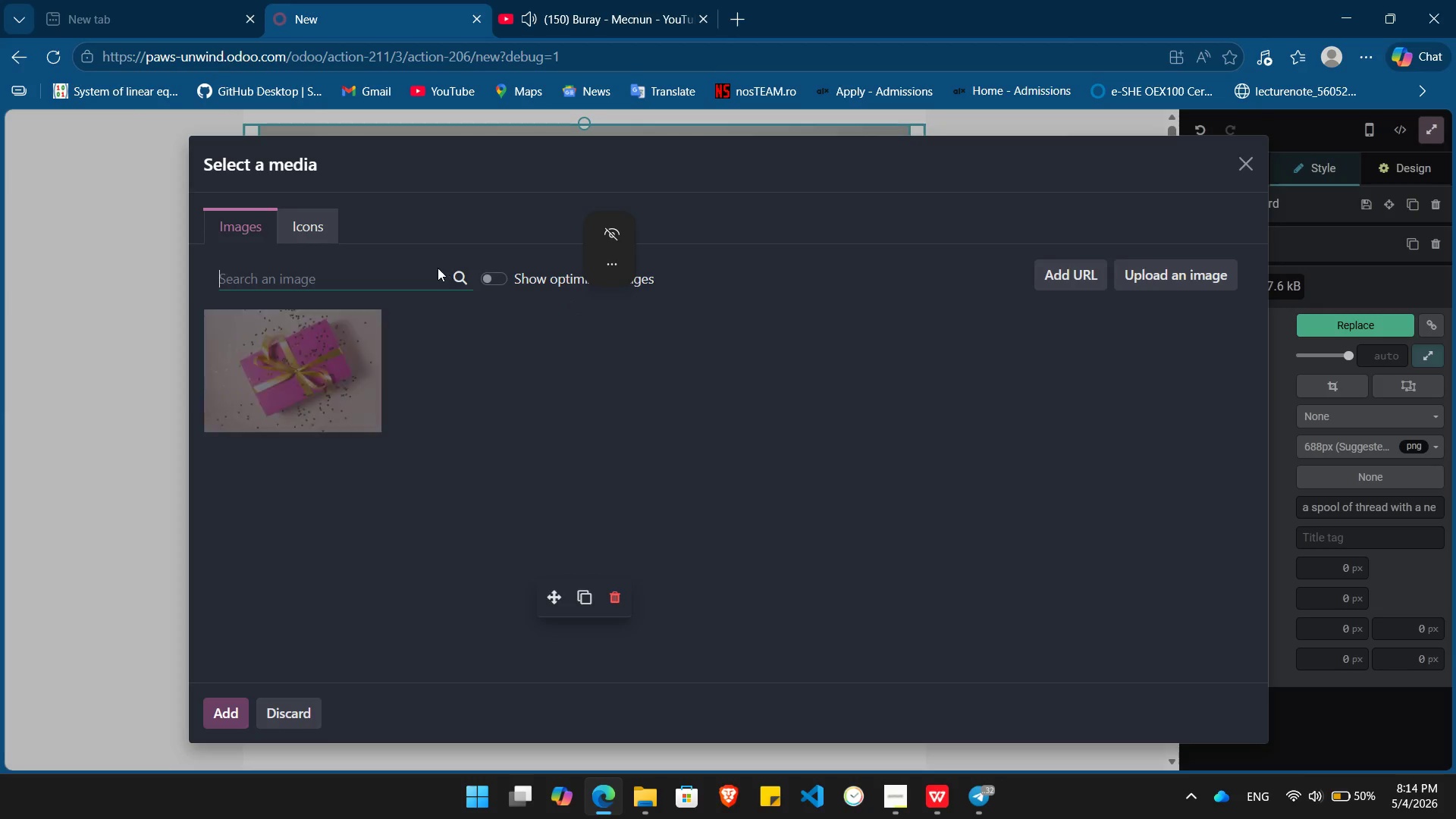 
type(neede)
 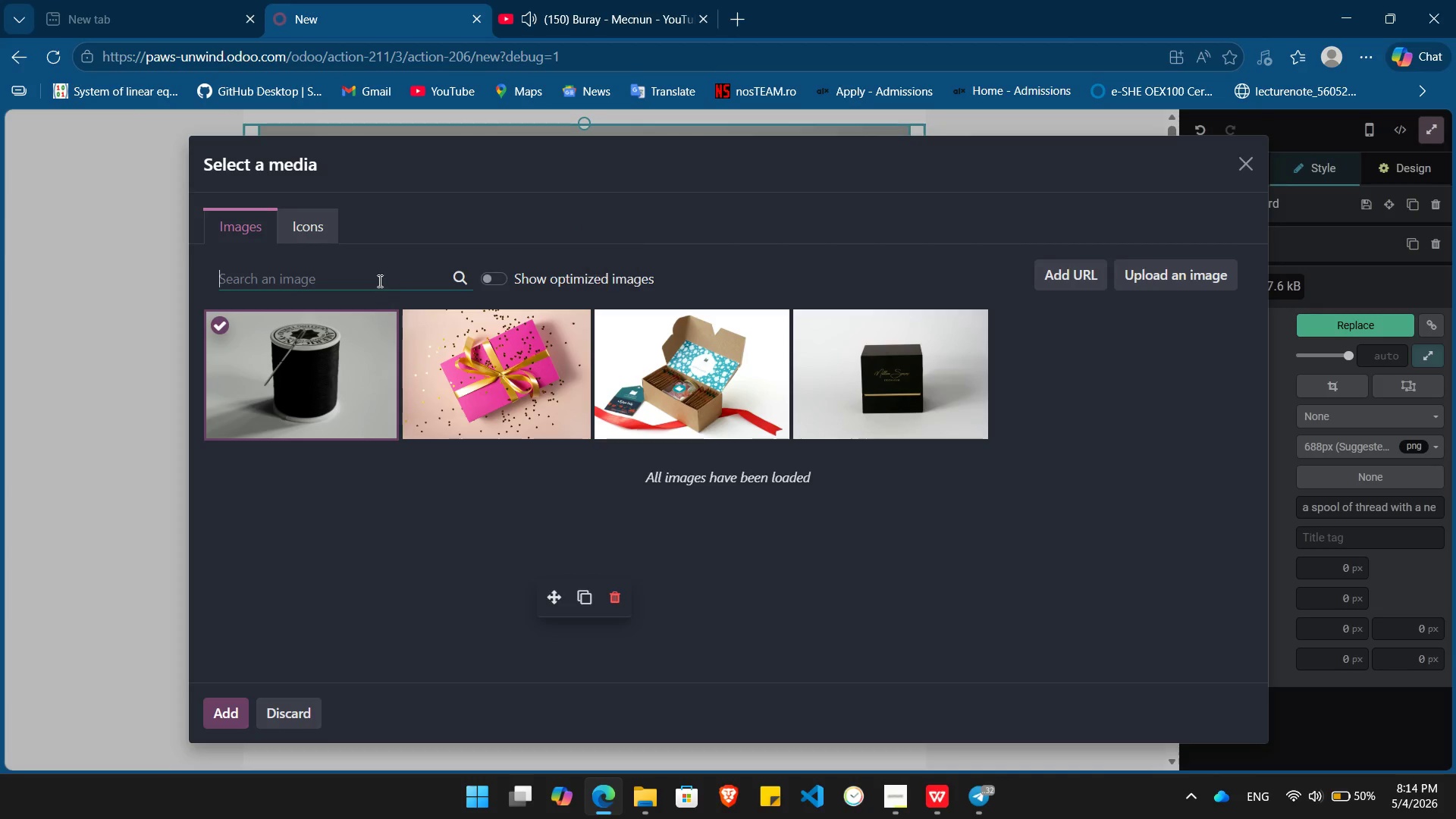 
left_click([378, 281])
 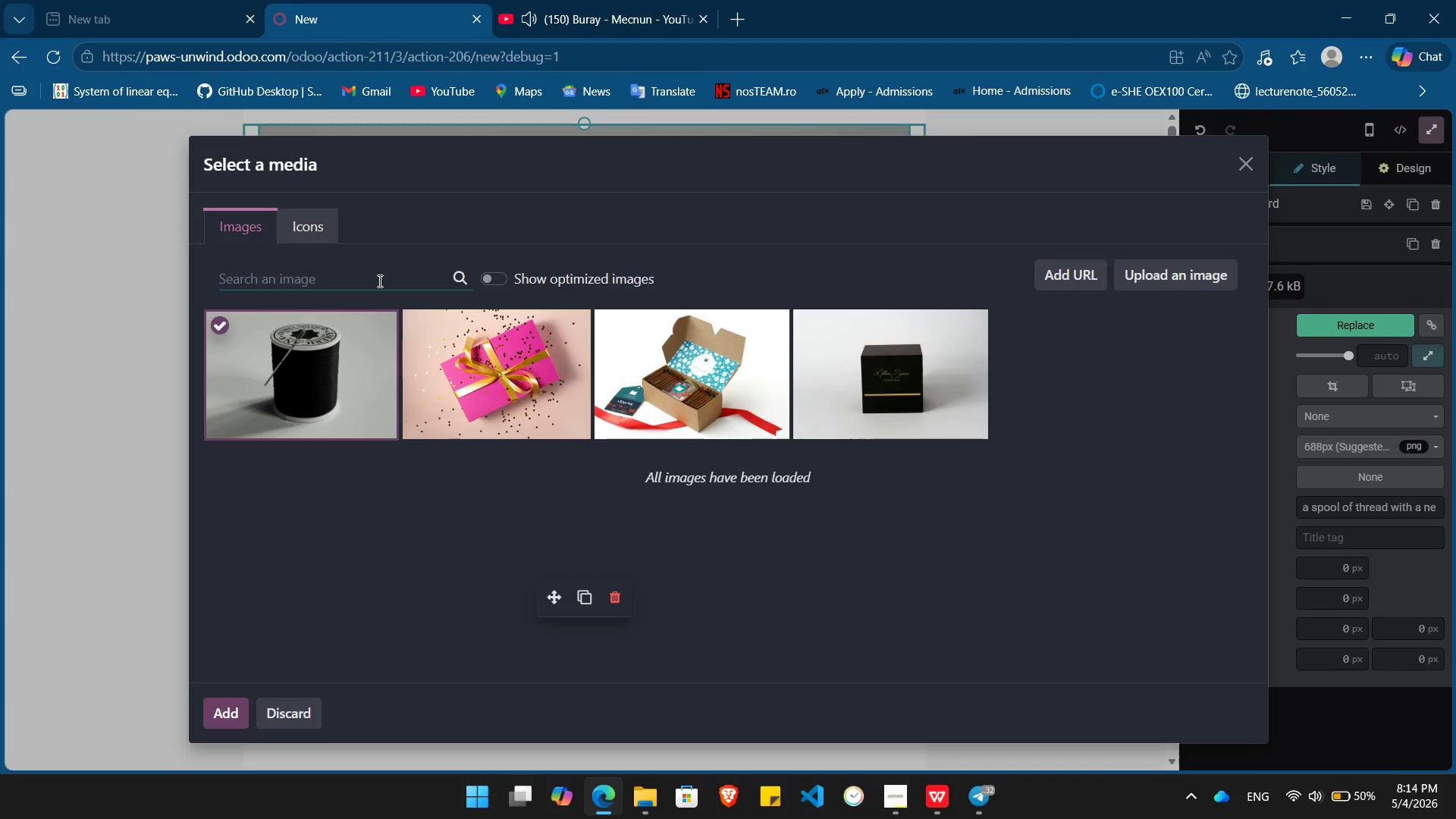 
type(needel and thread)
 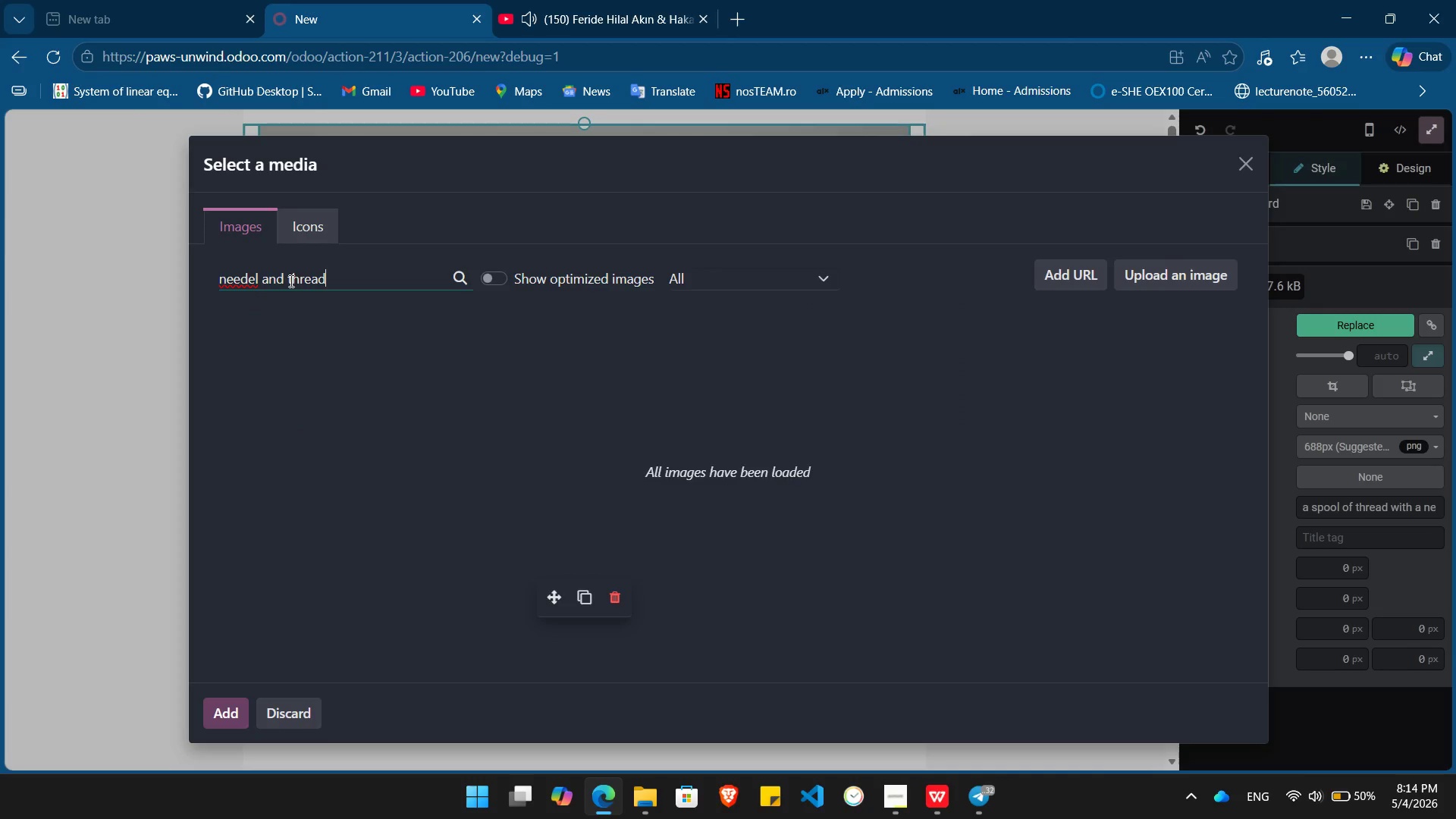 
mouse_move([261, 275])
 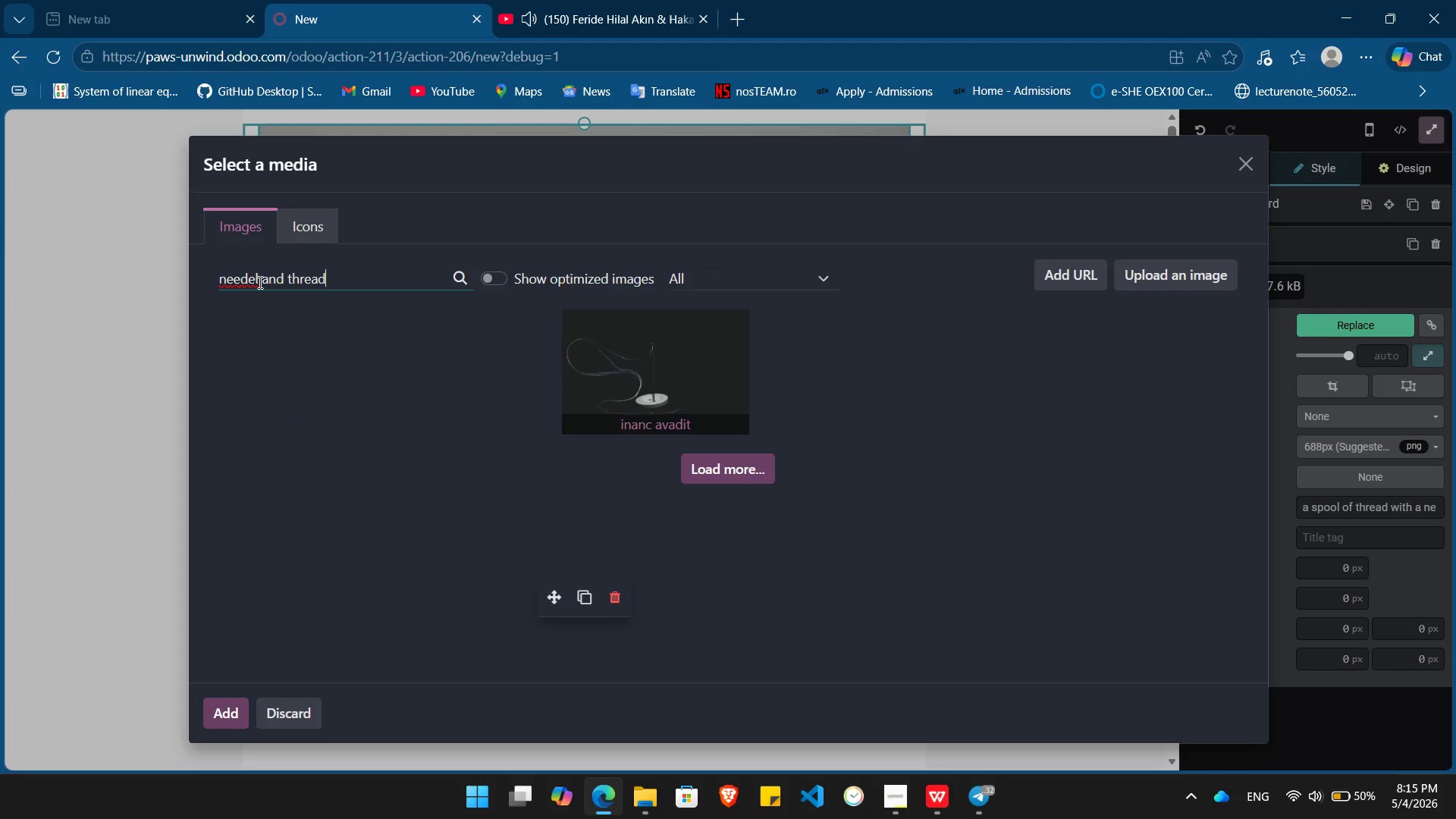 
left_click([259, 283])
 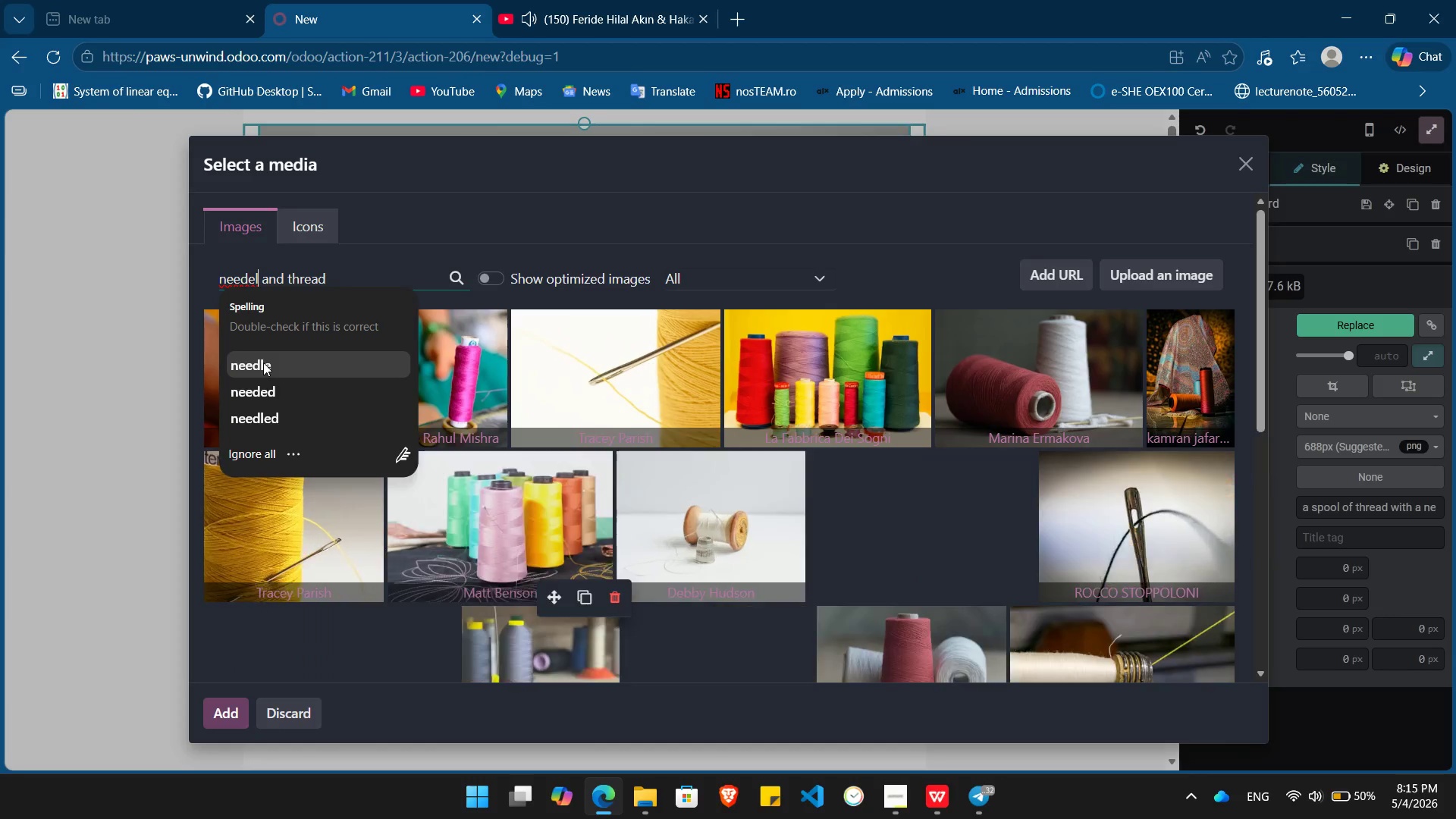 
wait(6.39)
 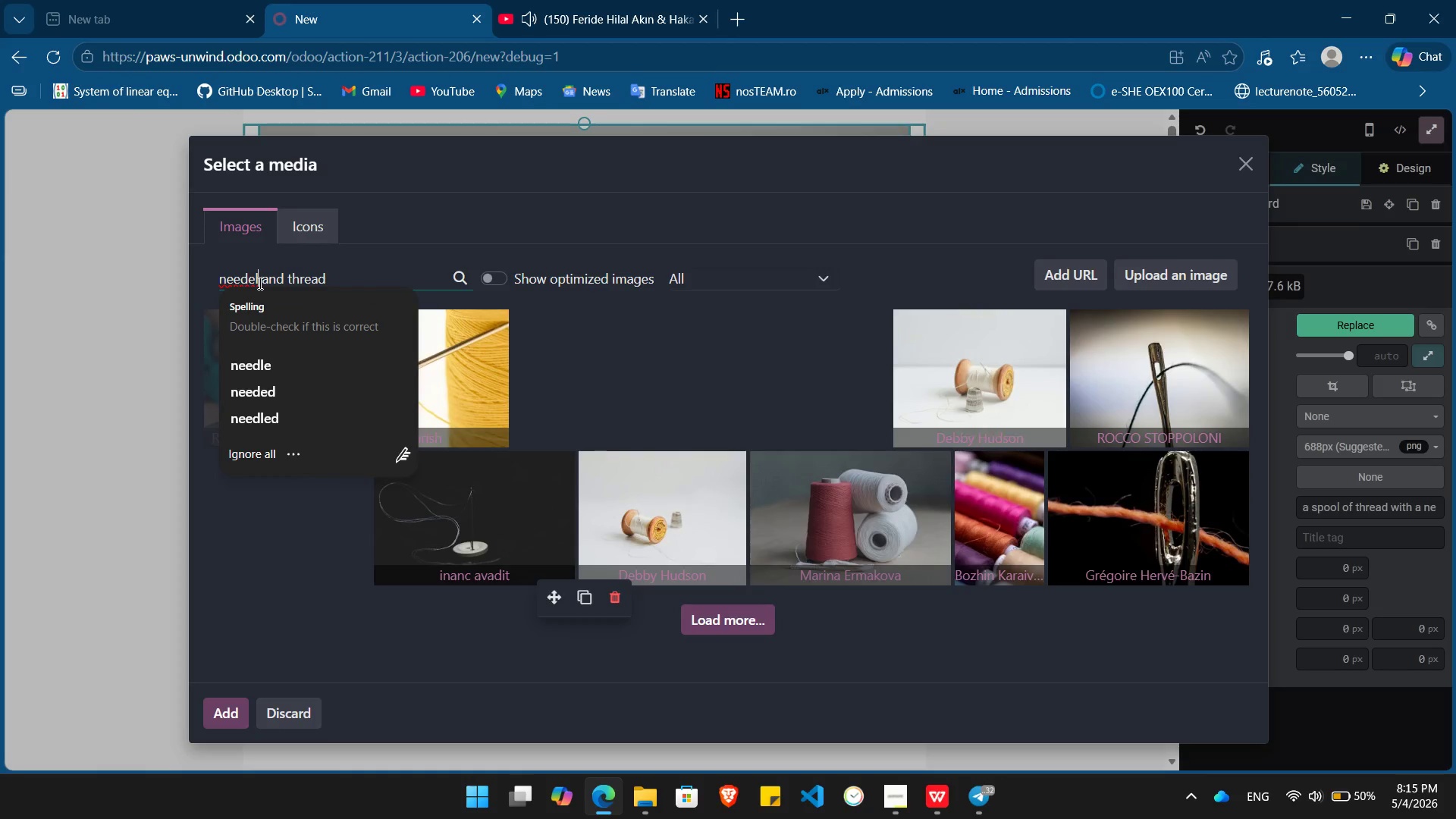 
left_click([263, 362])
 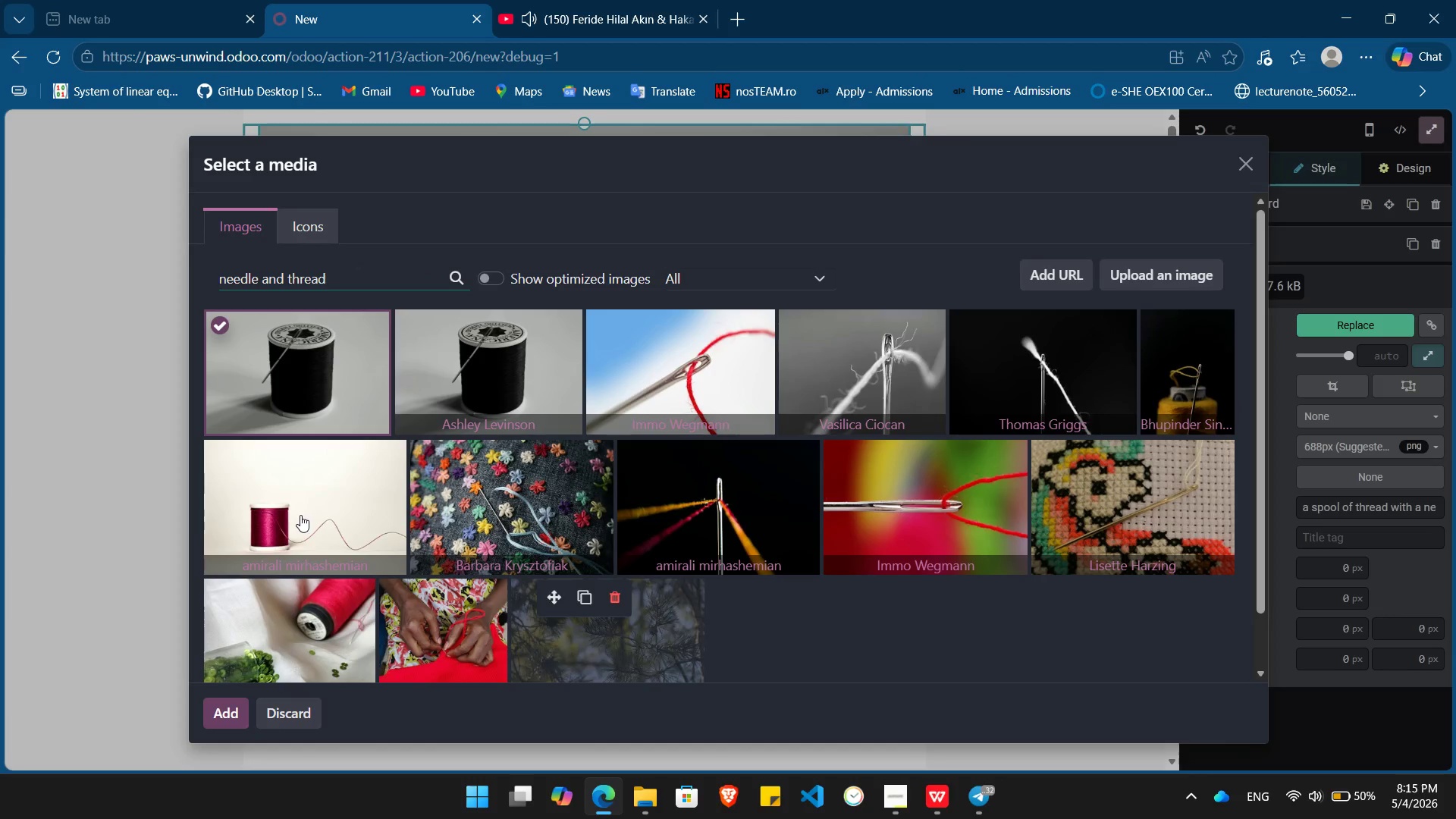 
wait(7.36)
 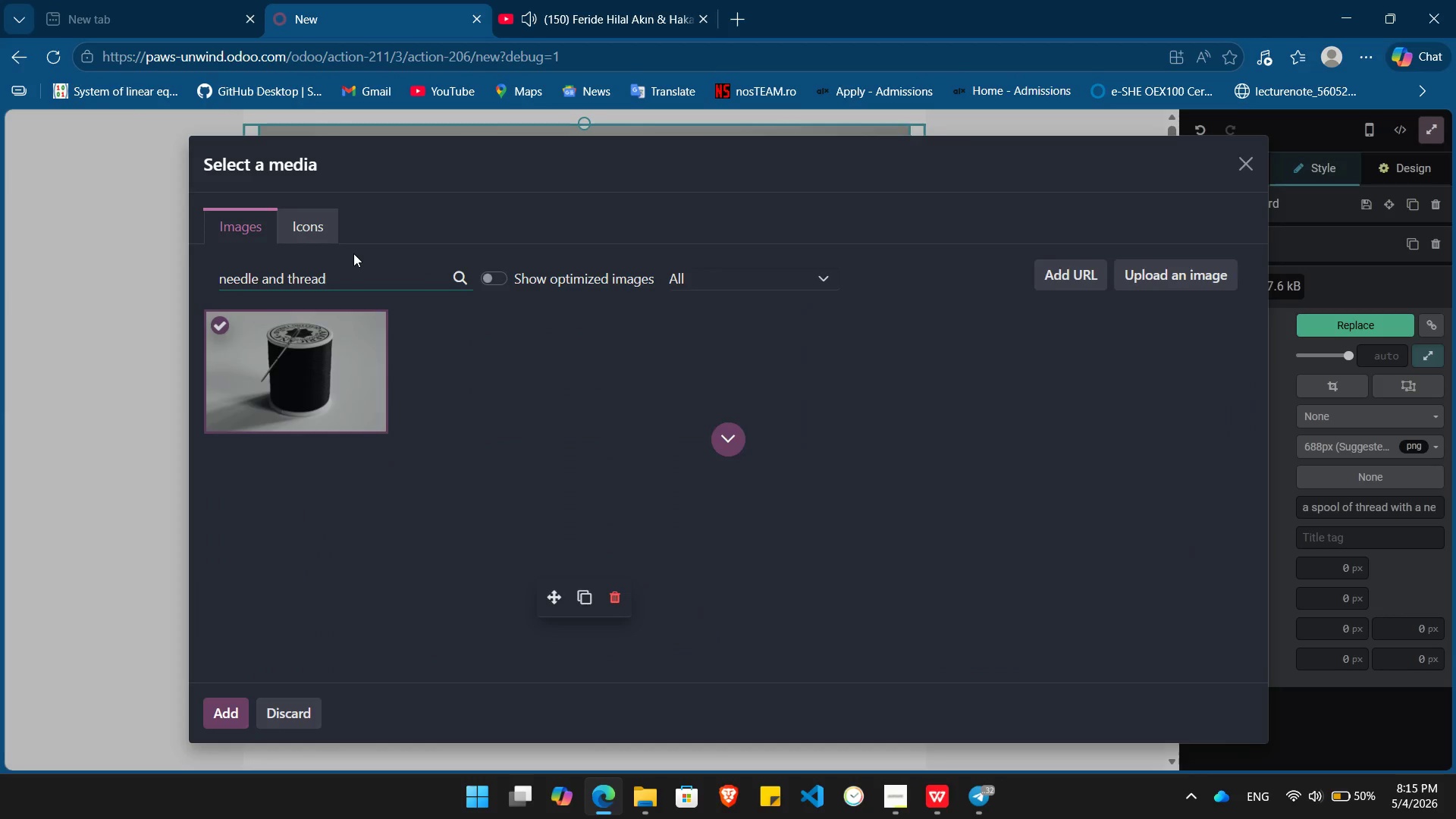 
left_click([300, 514])
 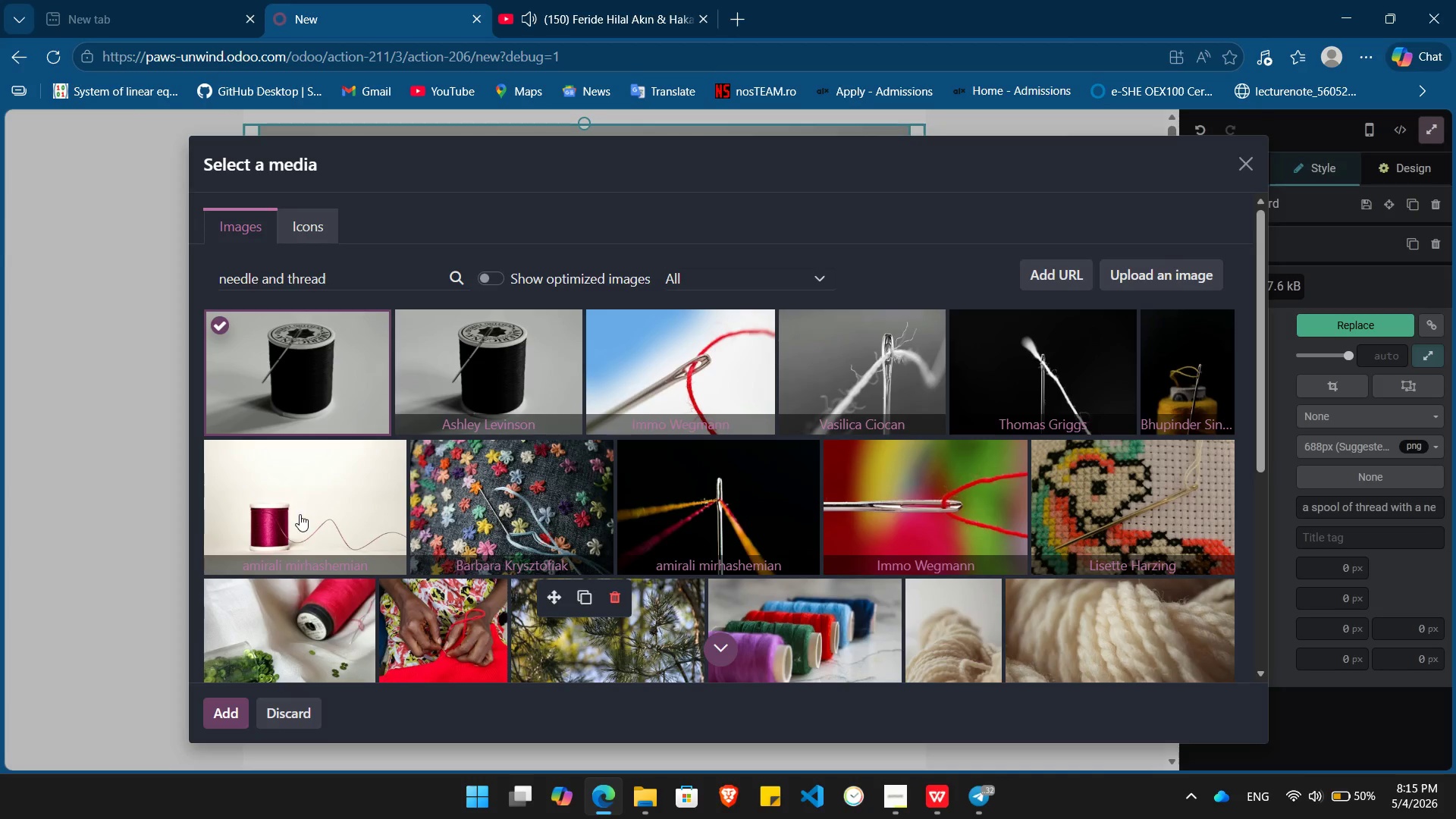 
wait(5.06)
 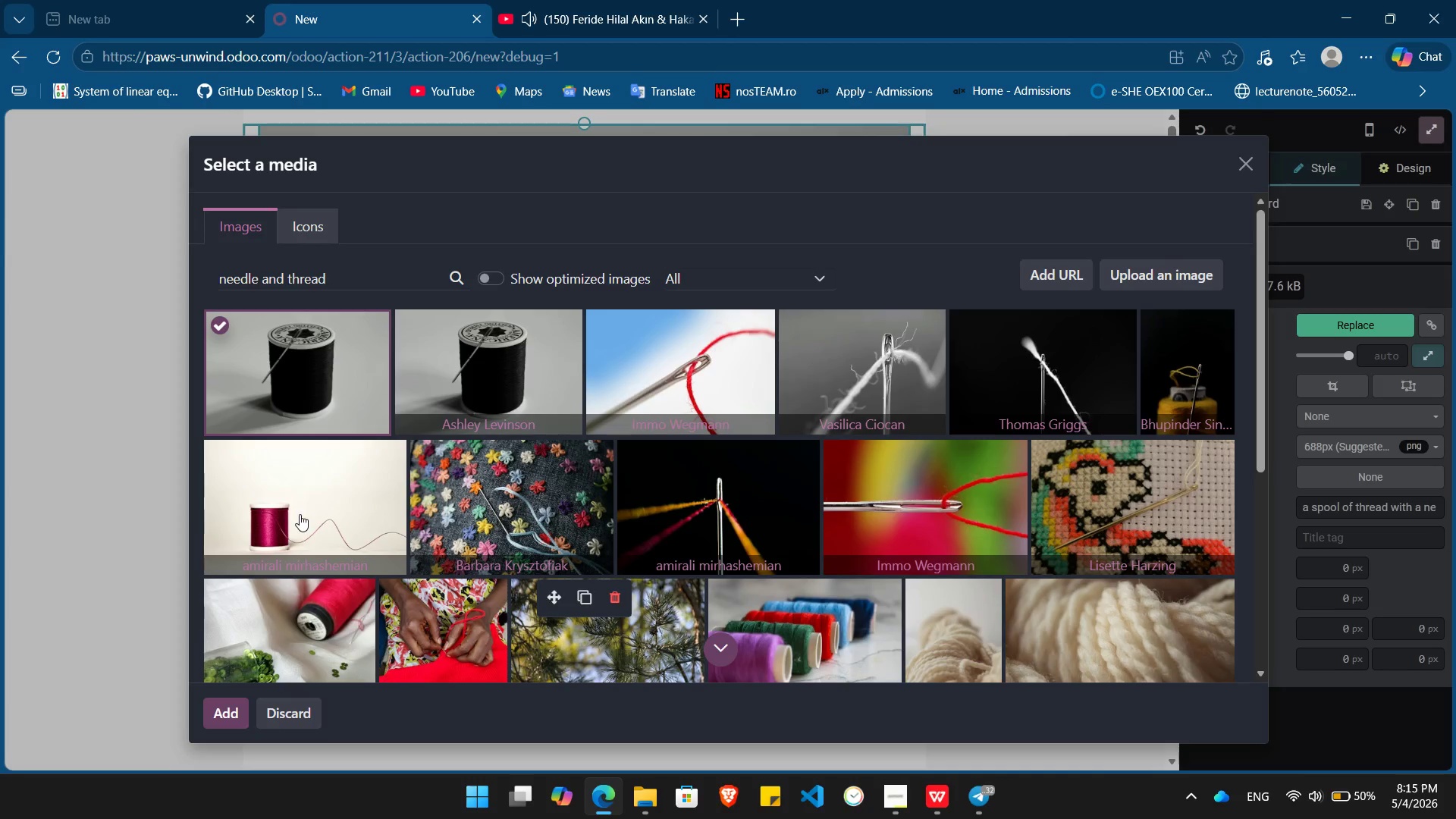 
left_click([300, 514])
 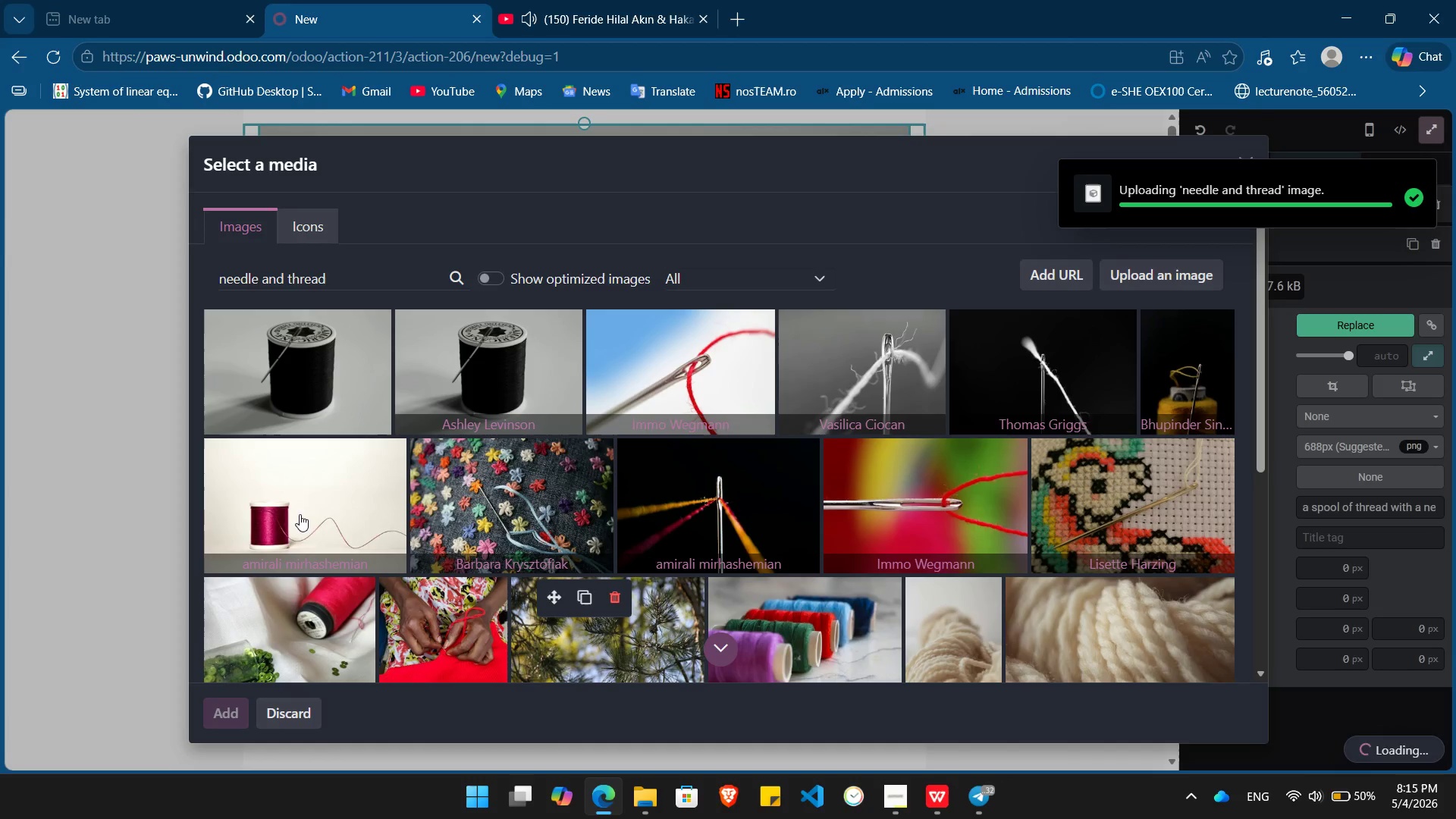 
wait(8.06)
 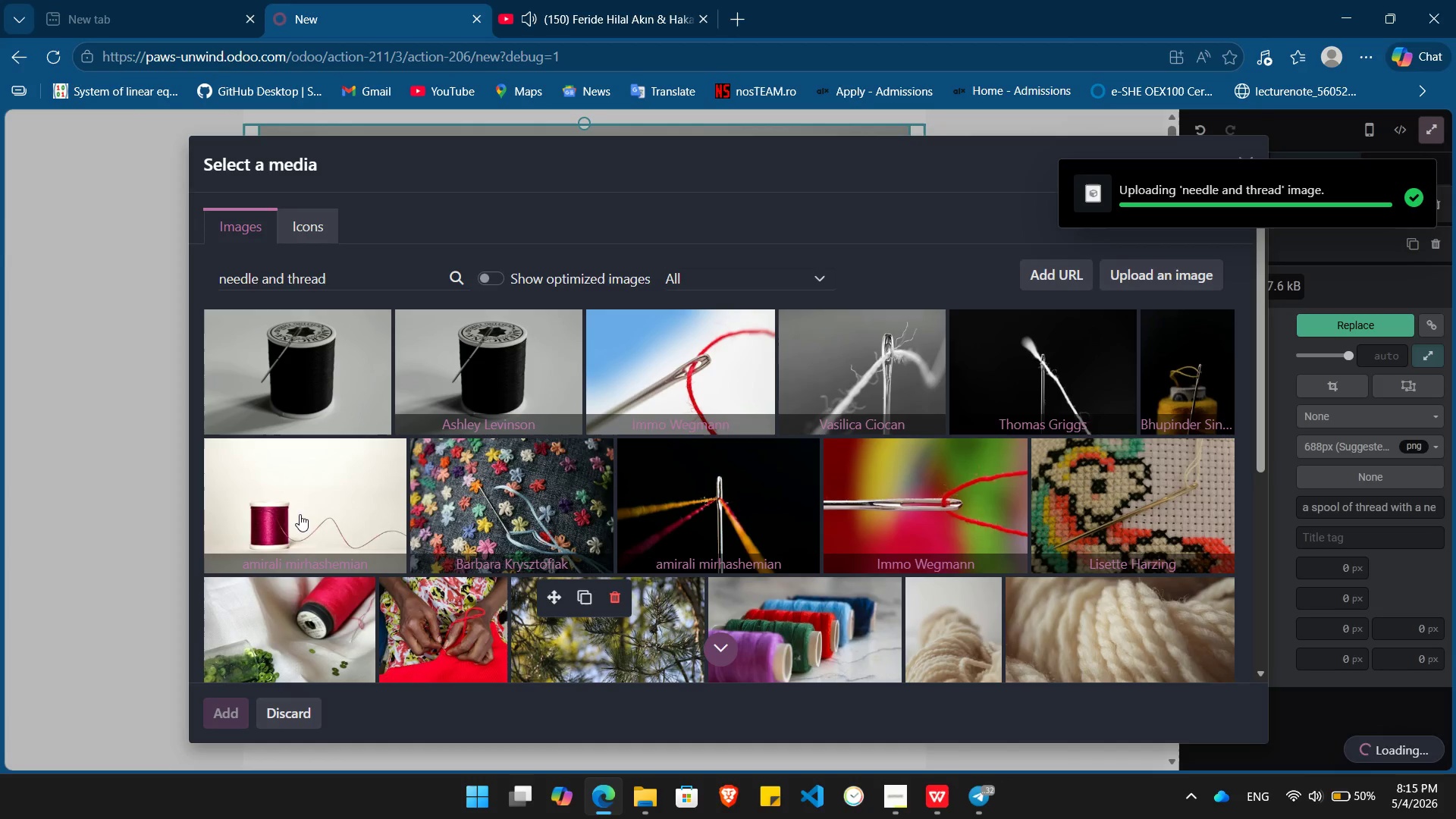 
left_click_drag(start_coordinate=[820, 570], to_coordinate=[390, 566])
 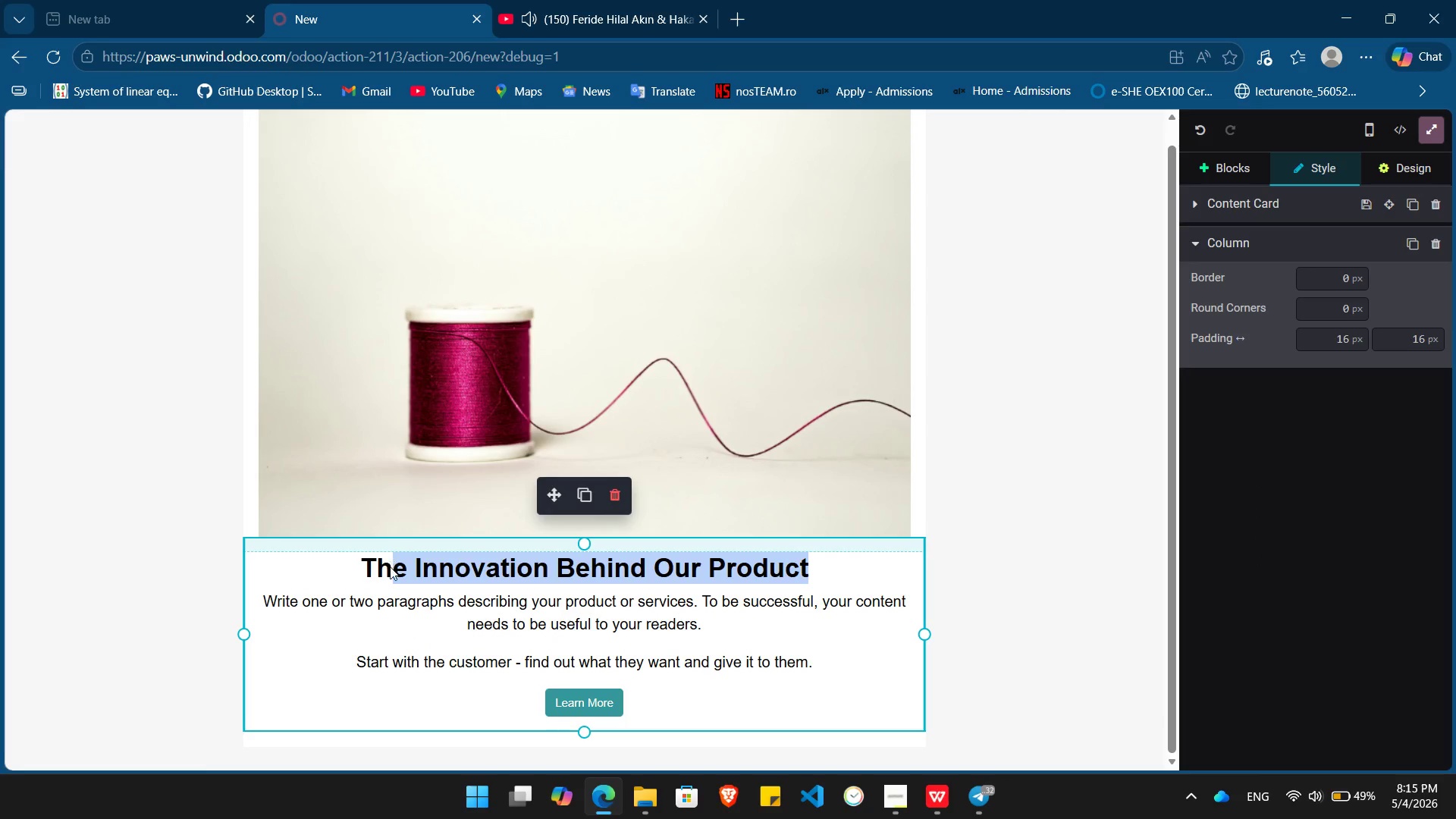 
key(Backspace)
key(Backspace)
key(Backspace)
type(Join Our Mending Workshop)
 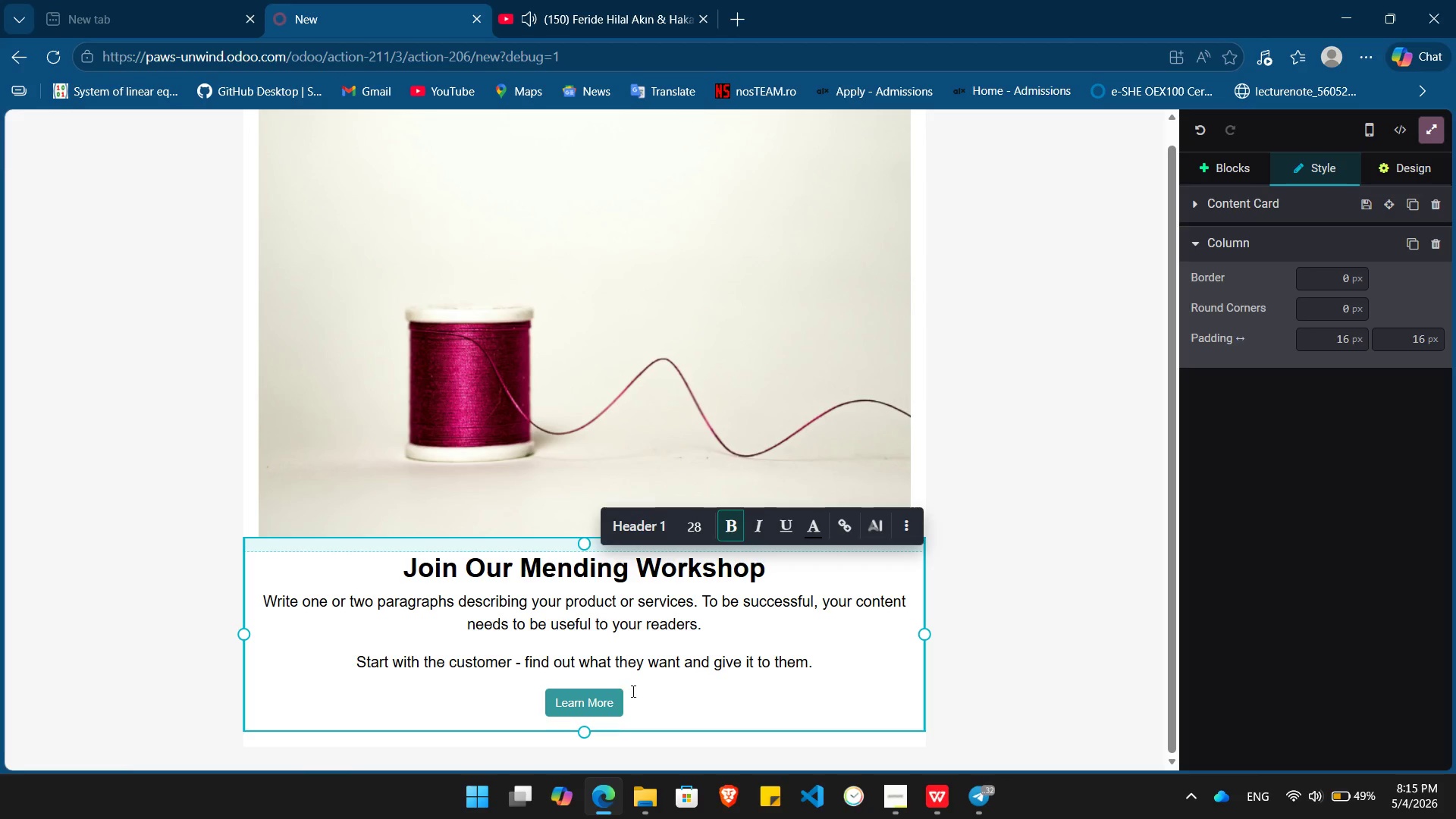 
left_click_drag(start_coordinate=[639, 707], to_coordinate=[288, 595])
 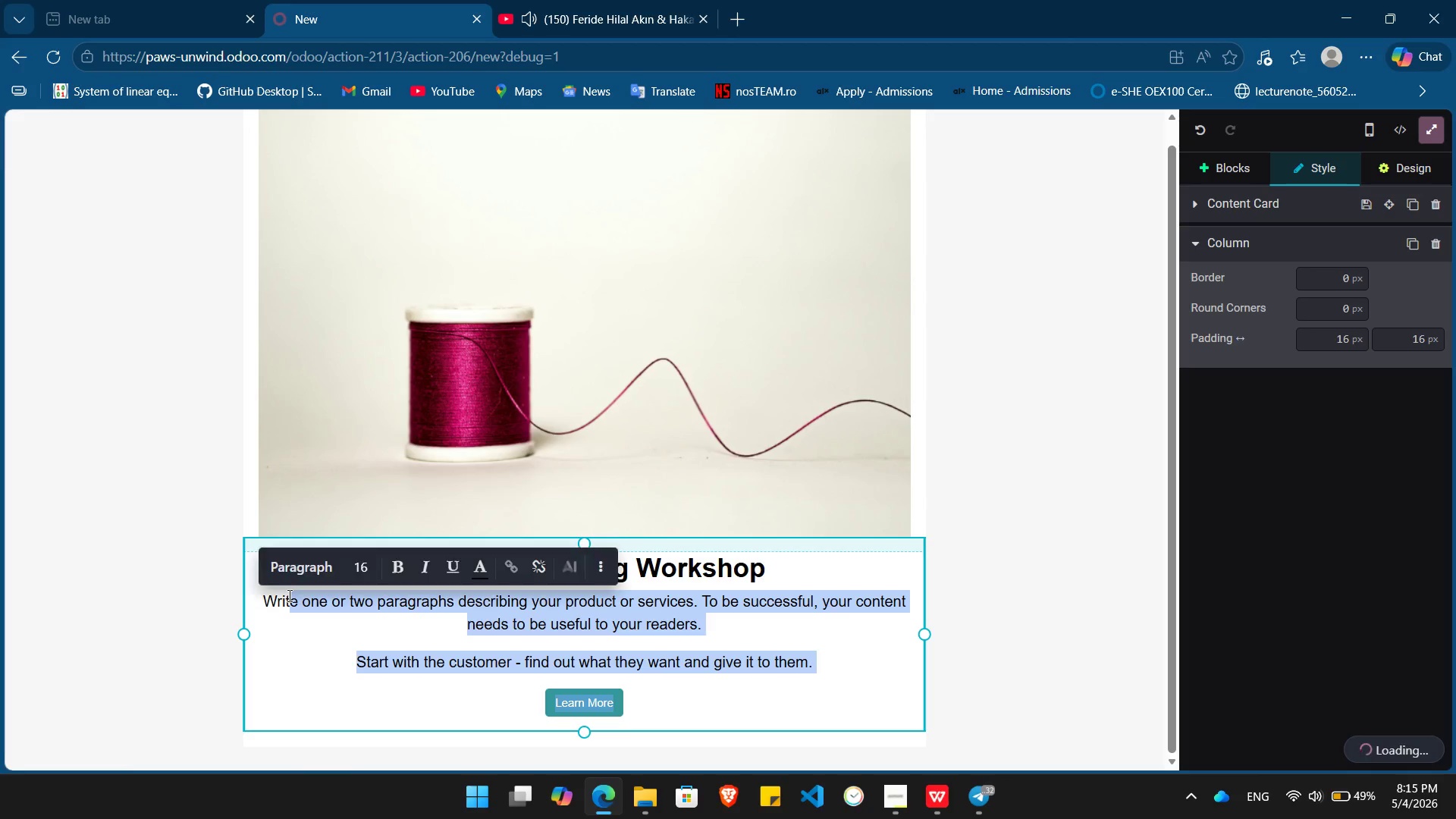 
key(Backspace)
 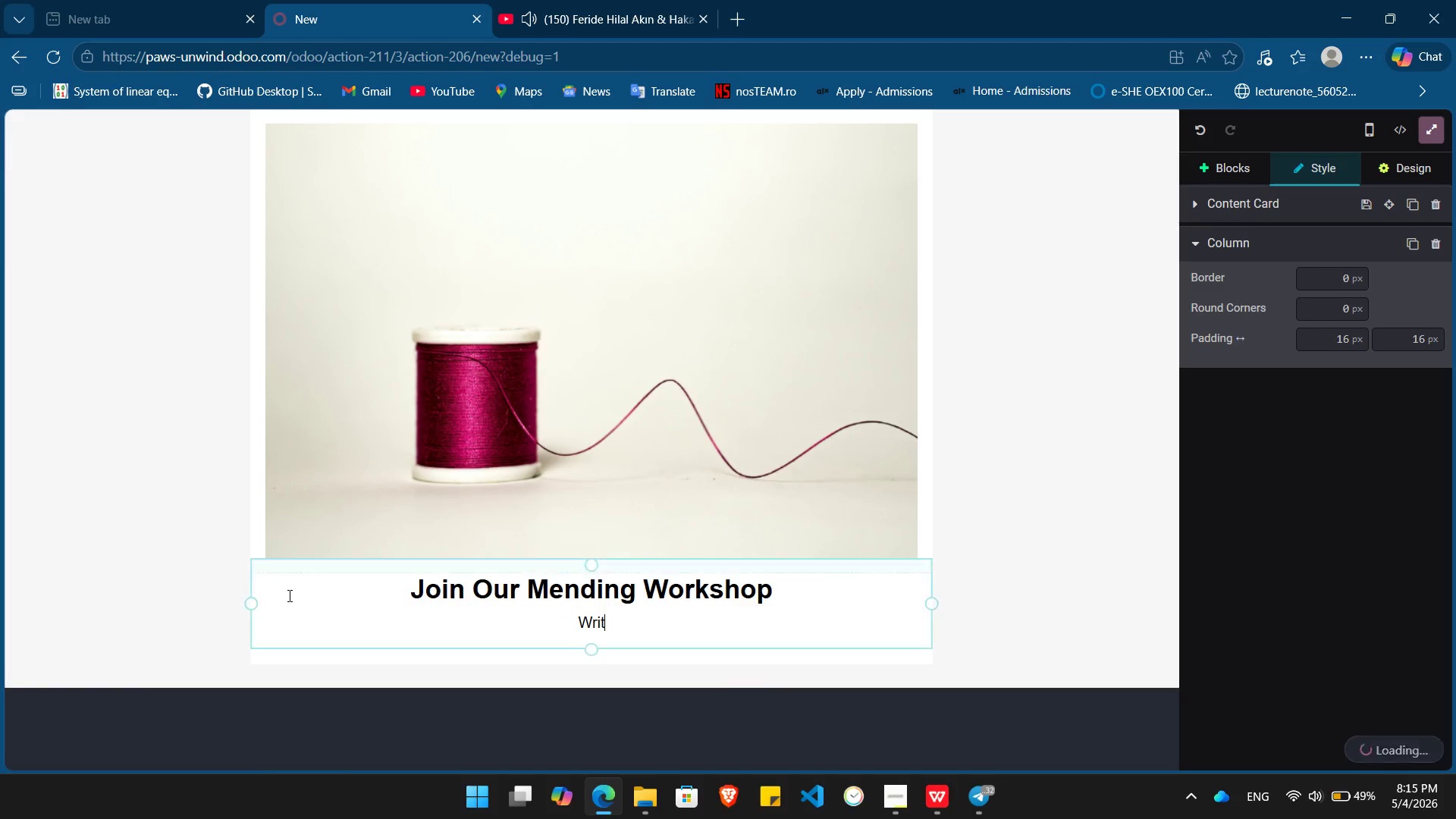 
key(Backspace)
 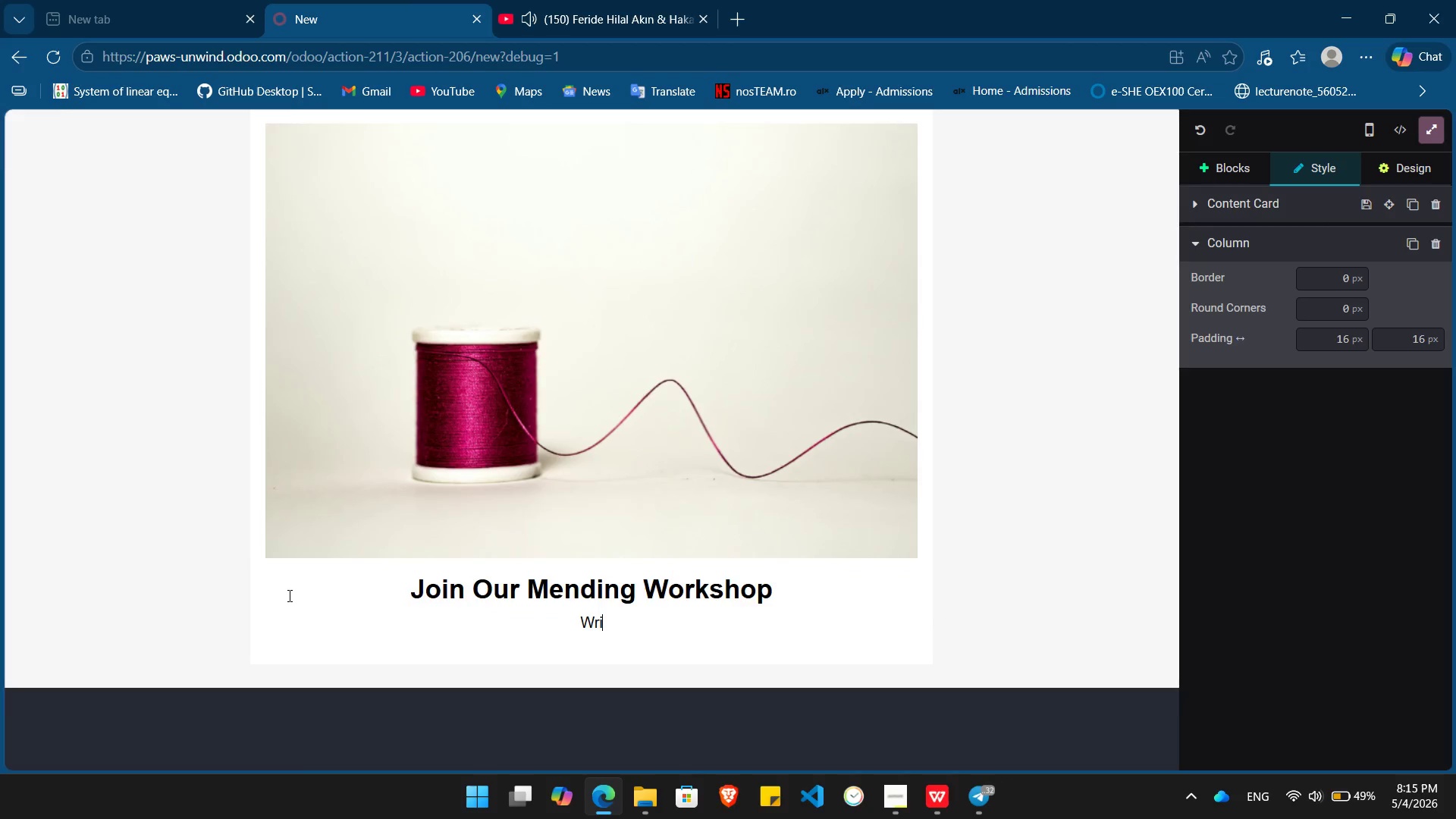 
key(Backspace)
 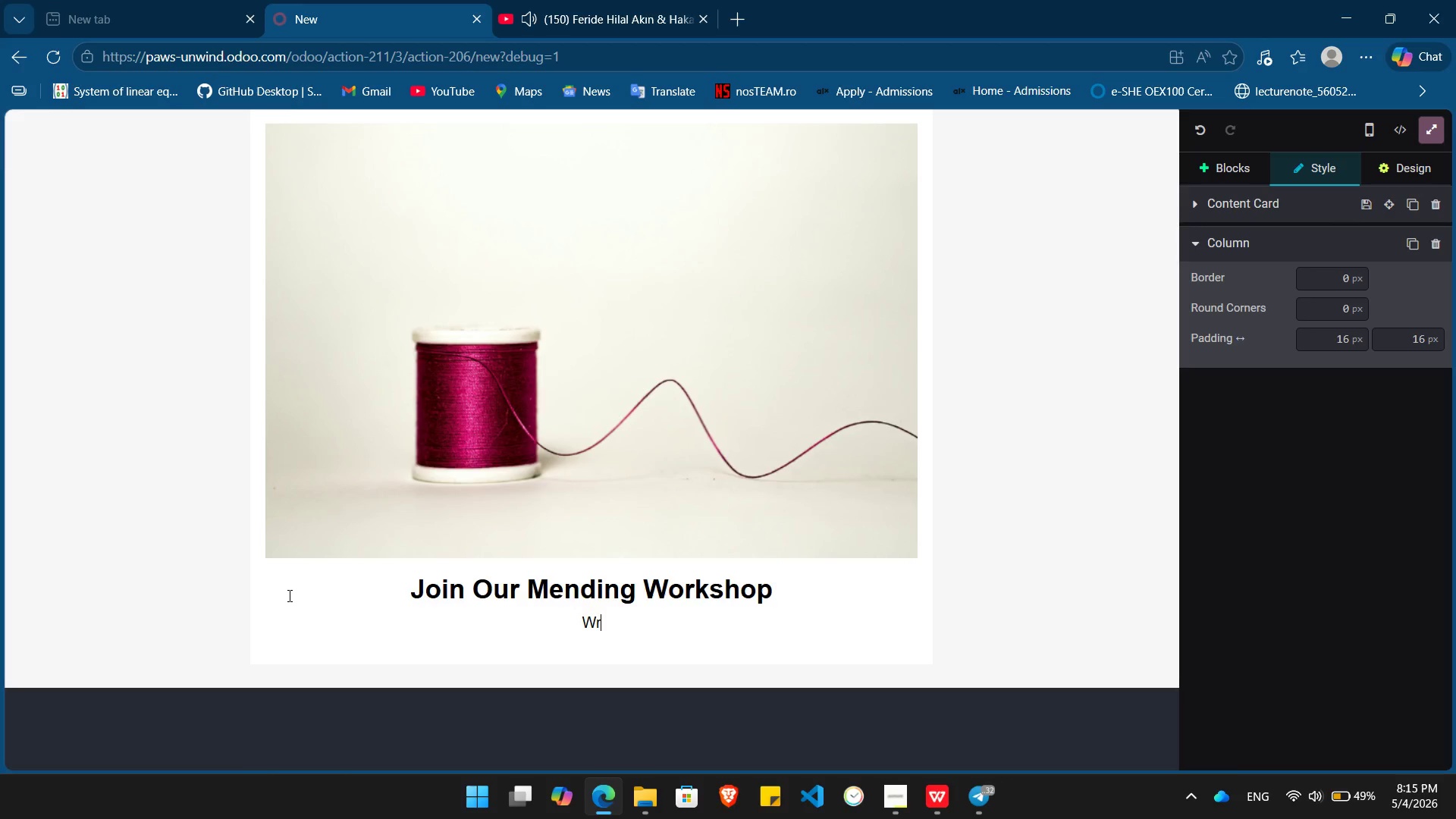 
key(Backspace)
 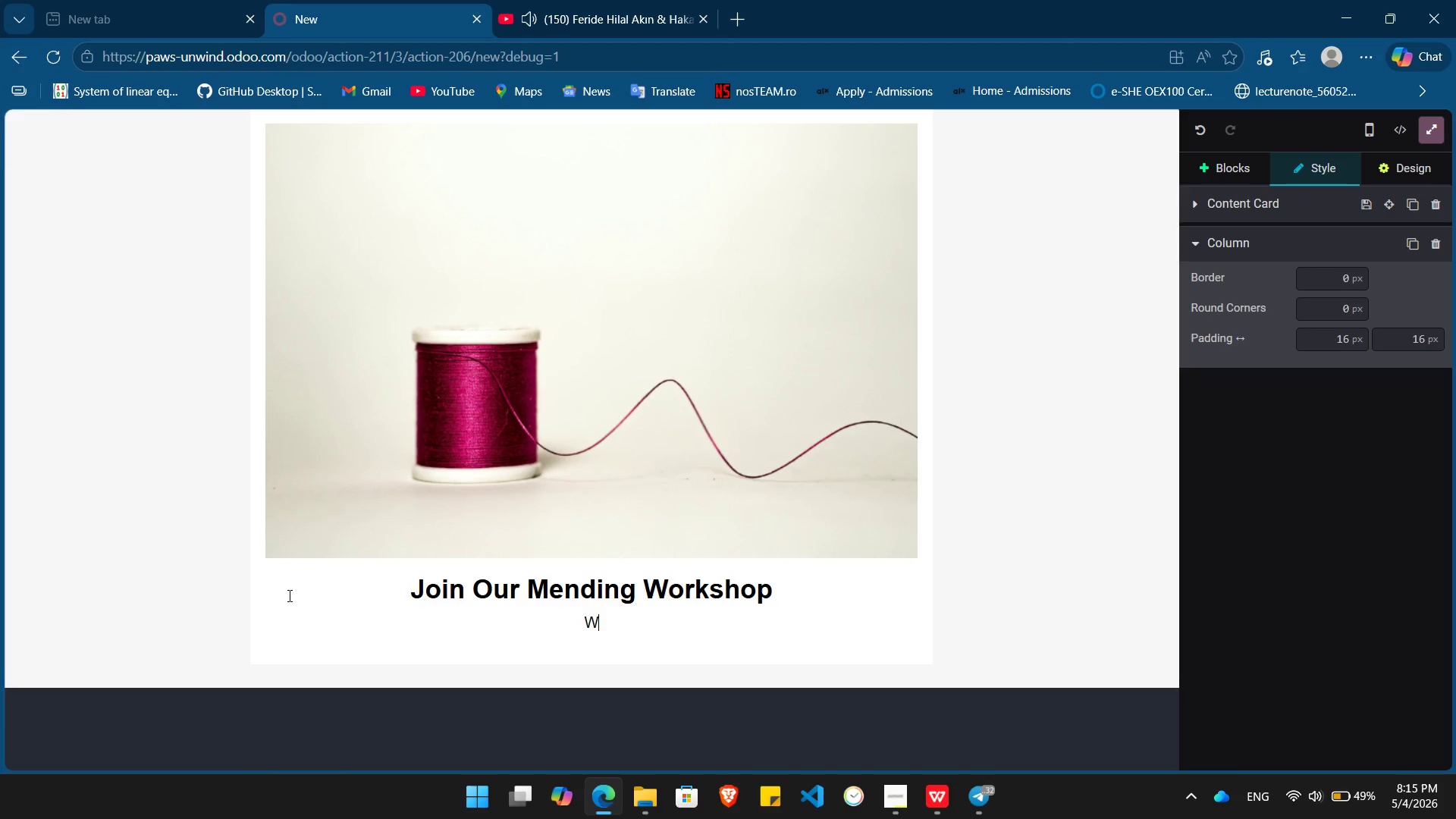 
key(Backspace)
 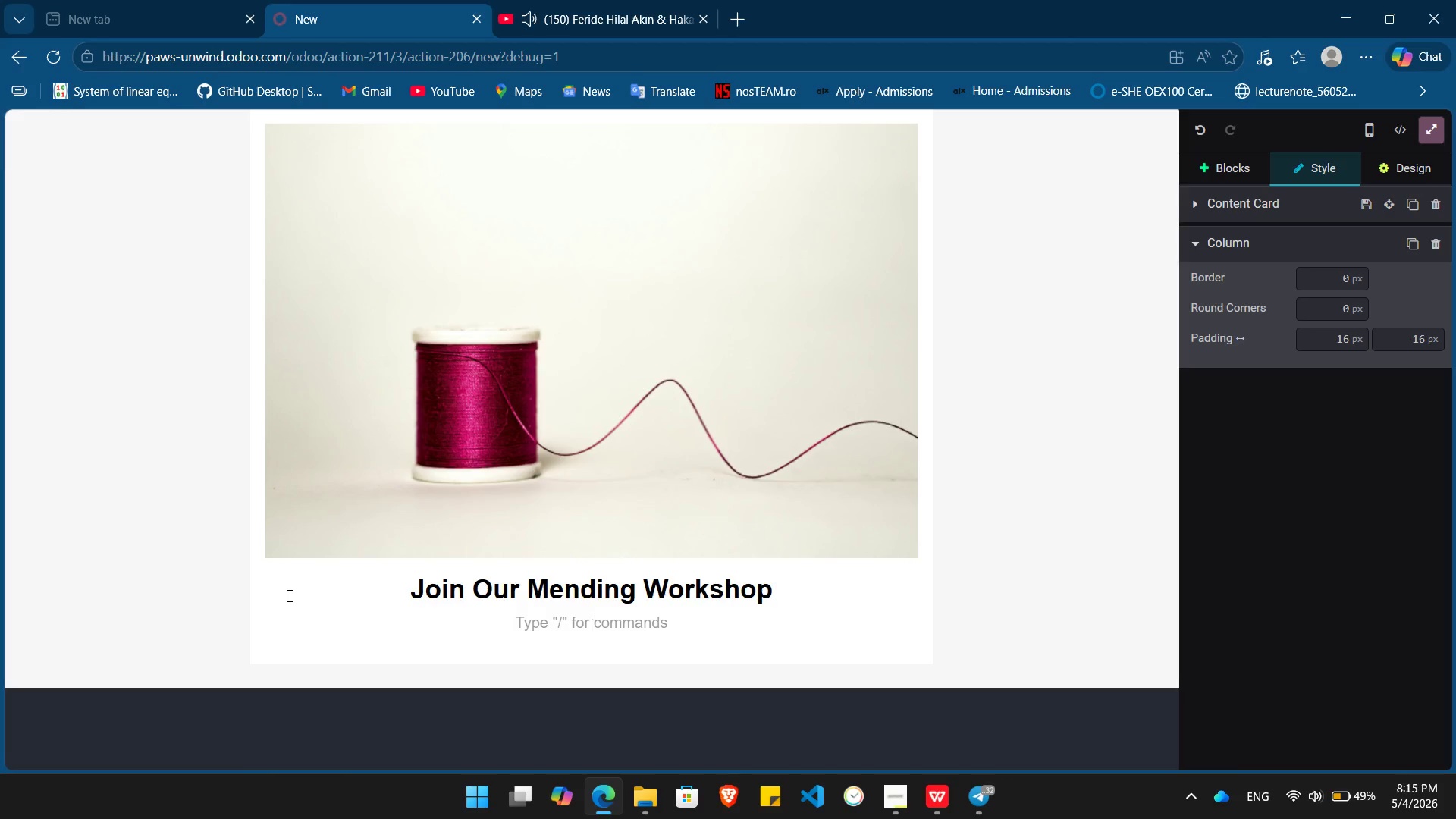 
key(Backspace)
 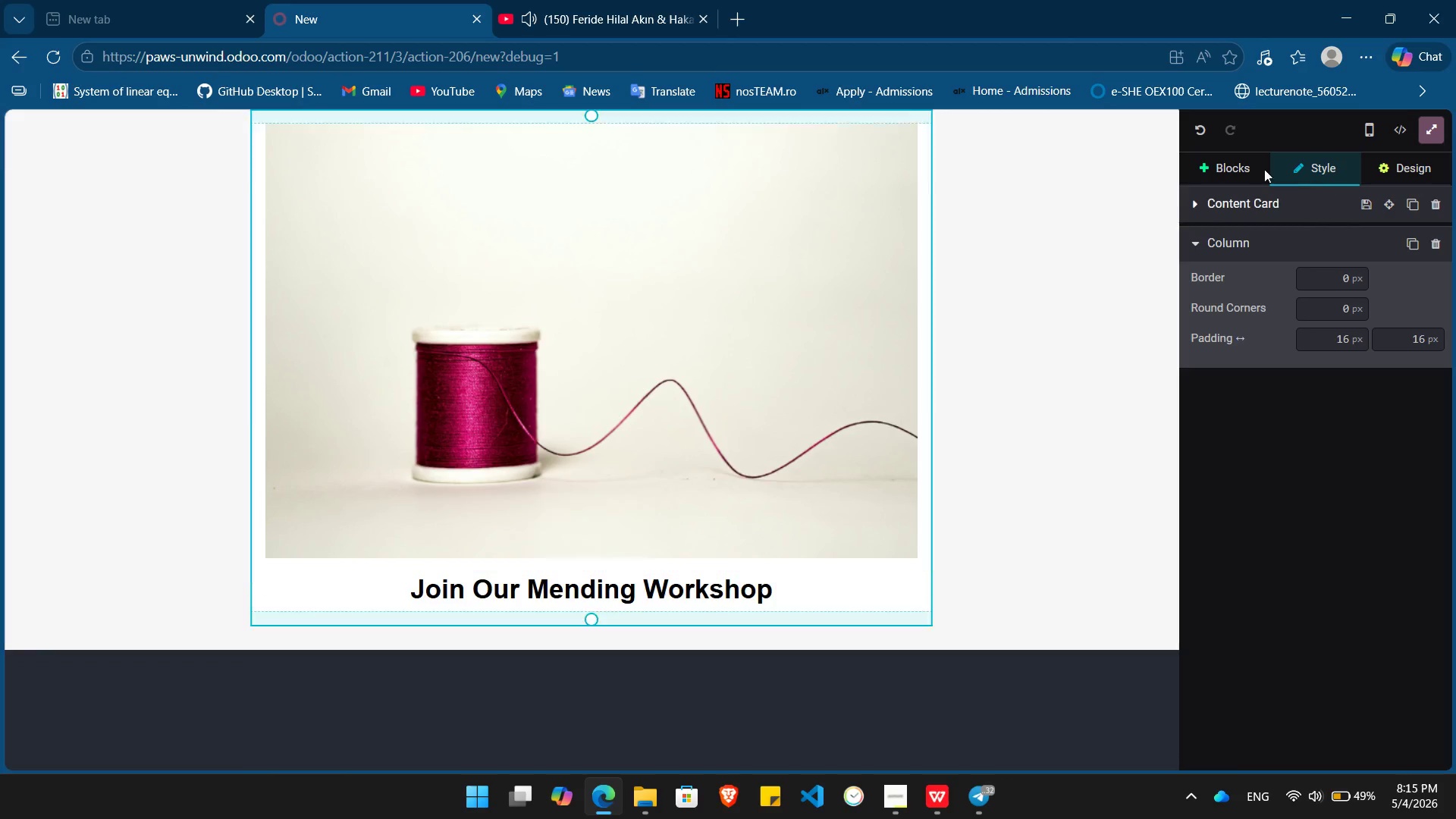 
left_click([1230, 162])
 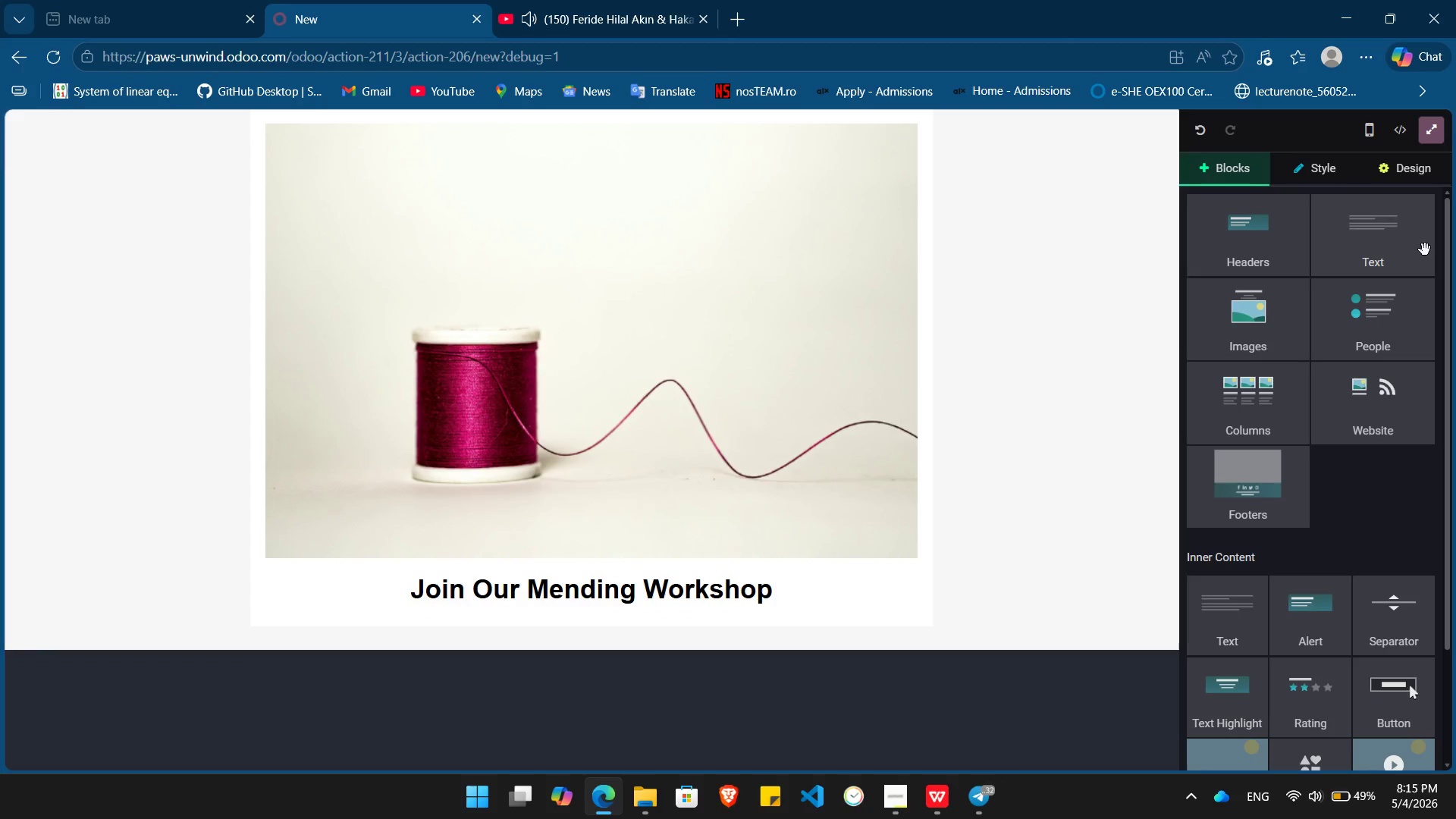 
left_click_drag(start_coordinate=[1425, 249], to_coordinate=[642, 625])
 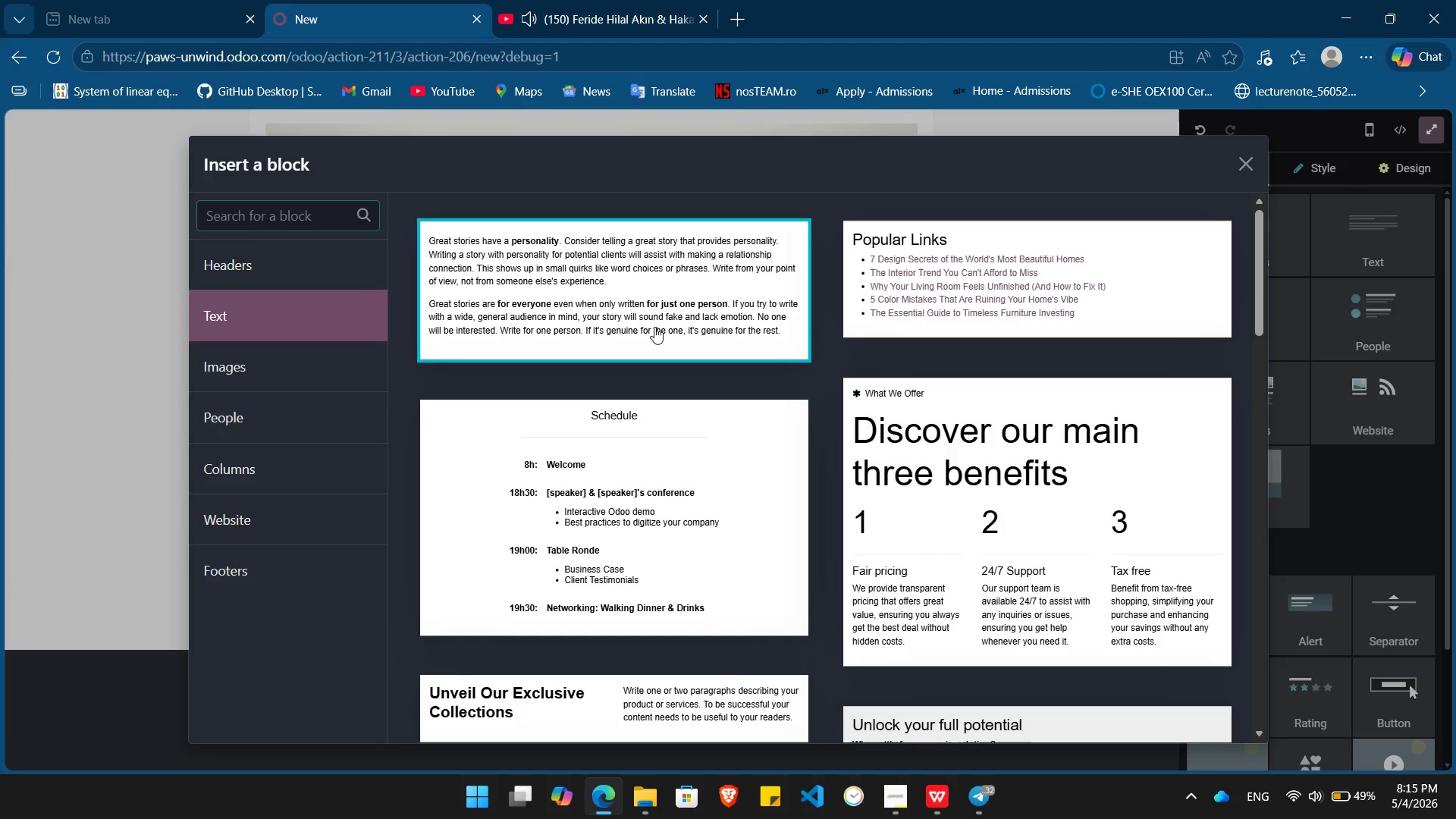 
left_click([654, 327])
 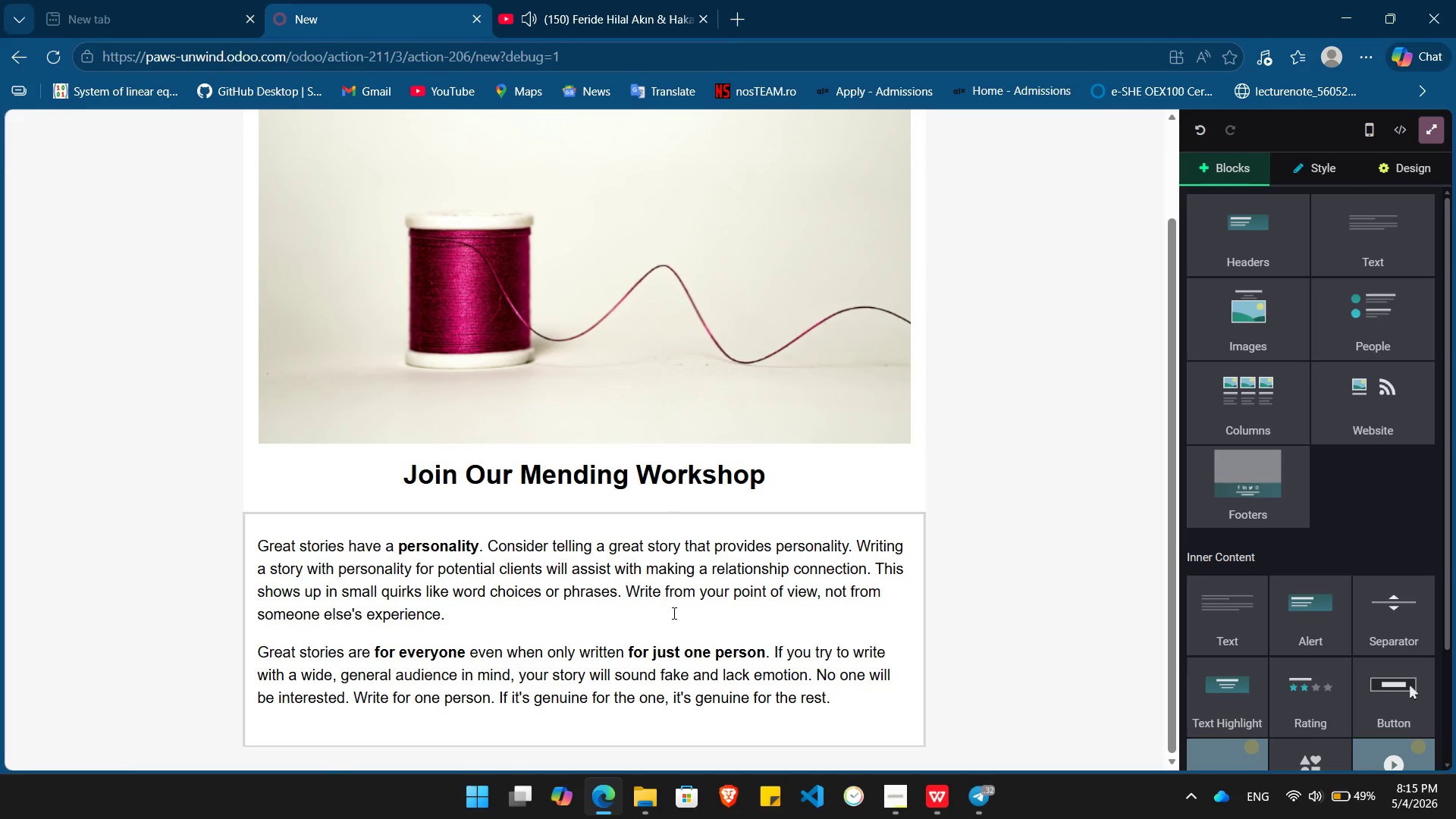 
left_click([673, 613])
 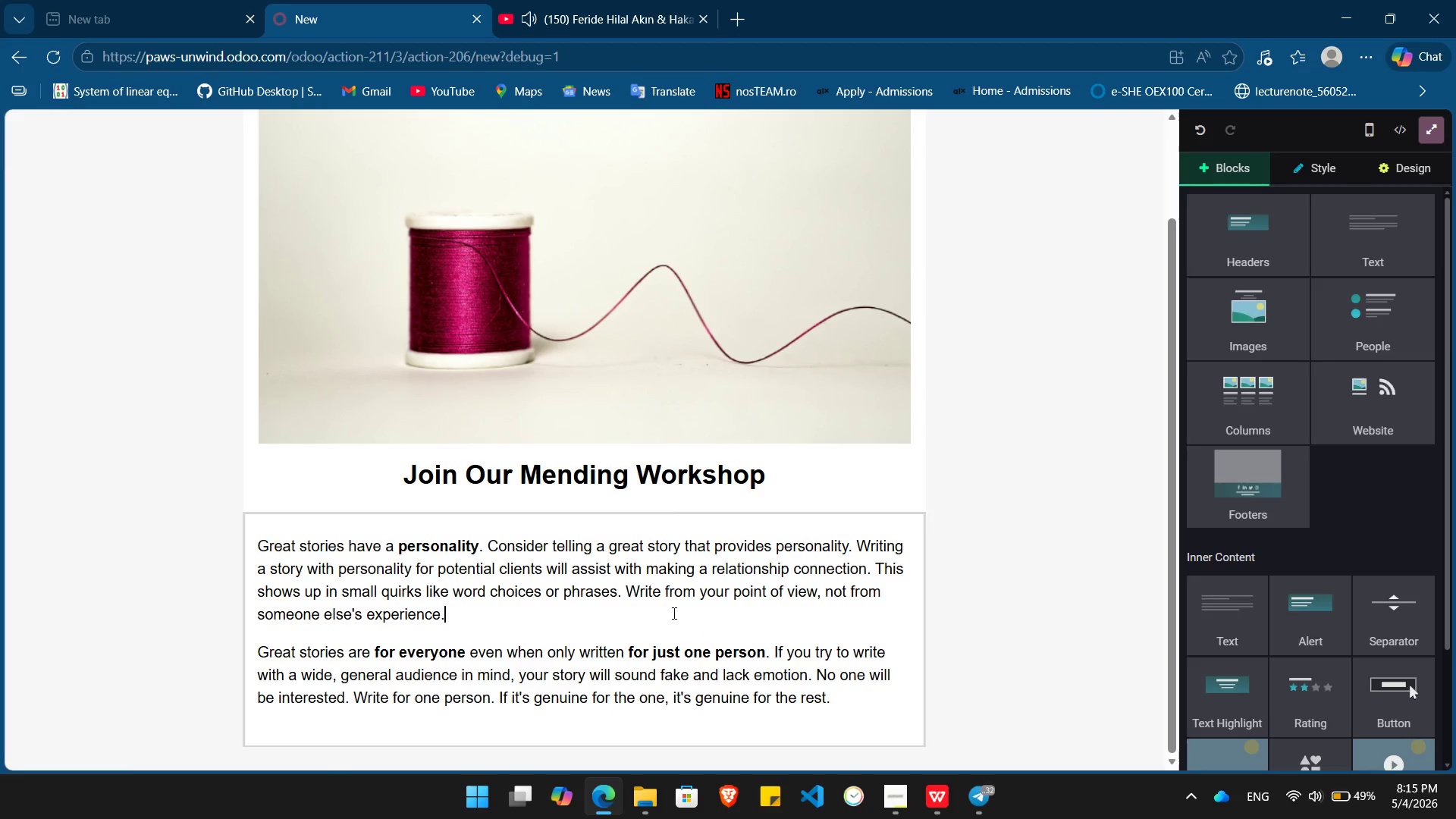 
key(Control+ControlLeft)
 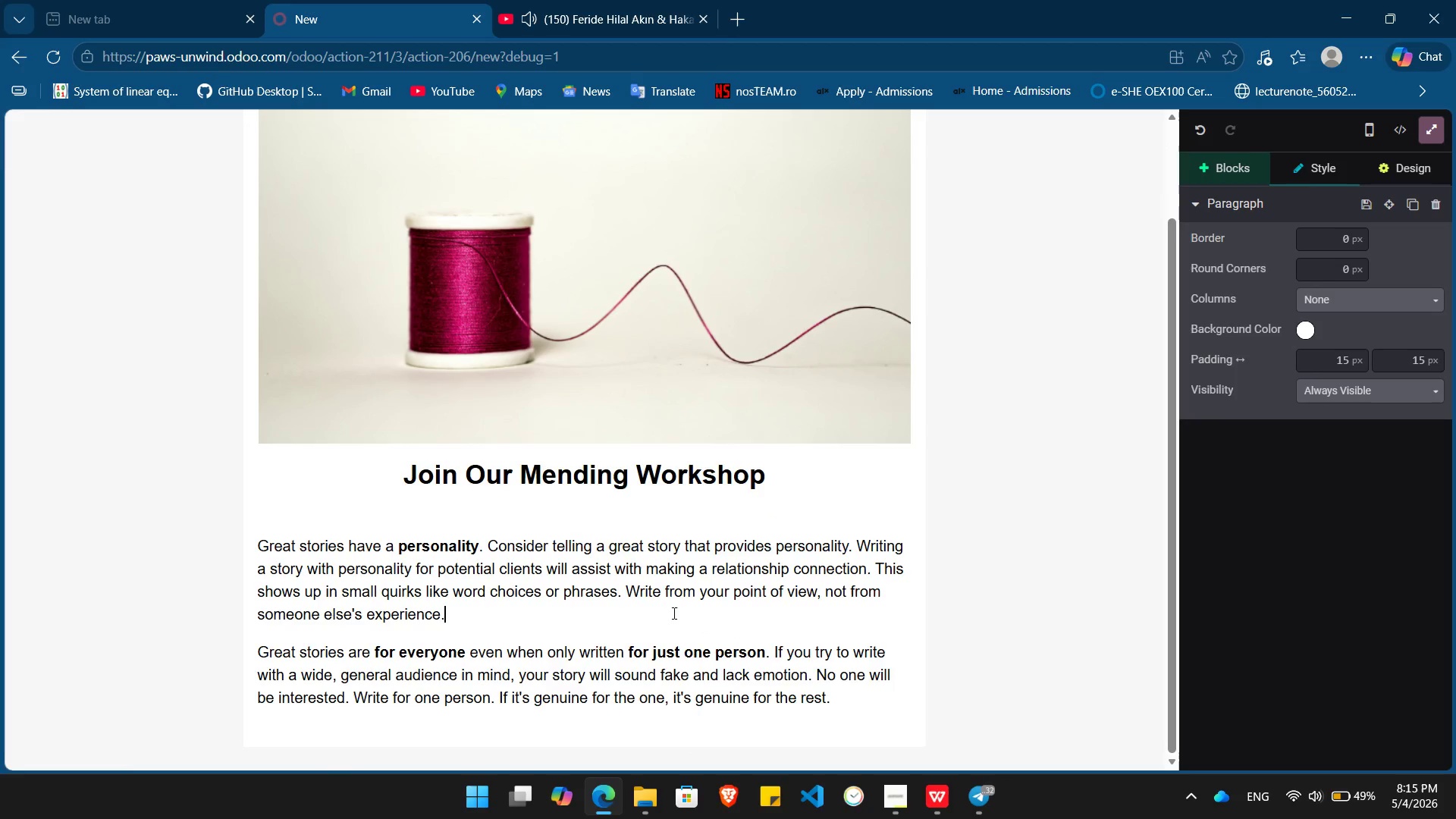 
key(Control+A)
 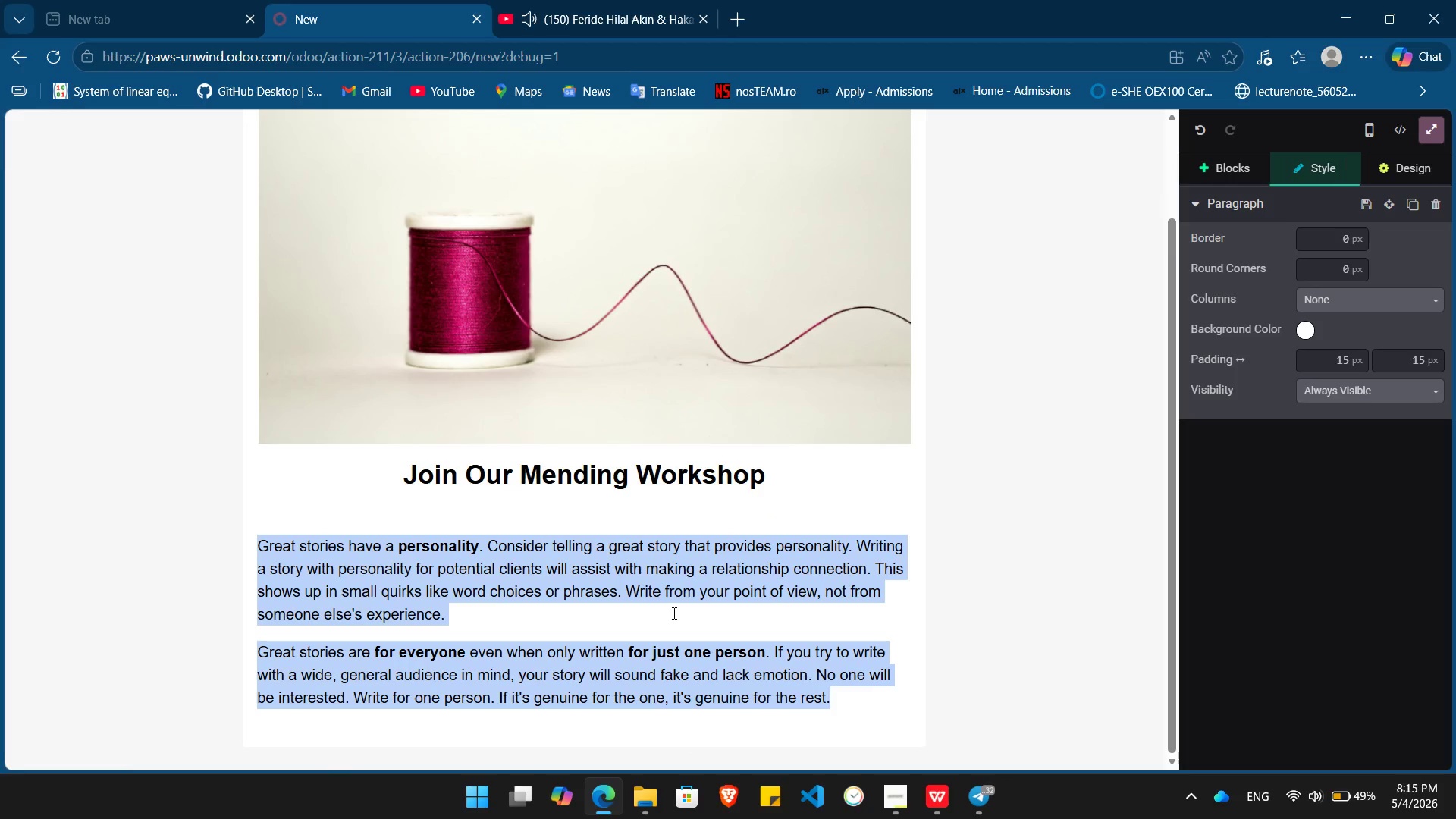 
key(Backspace)
type(Hello /)
 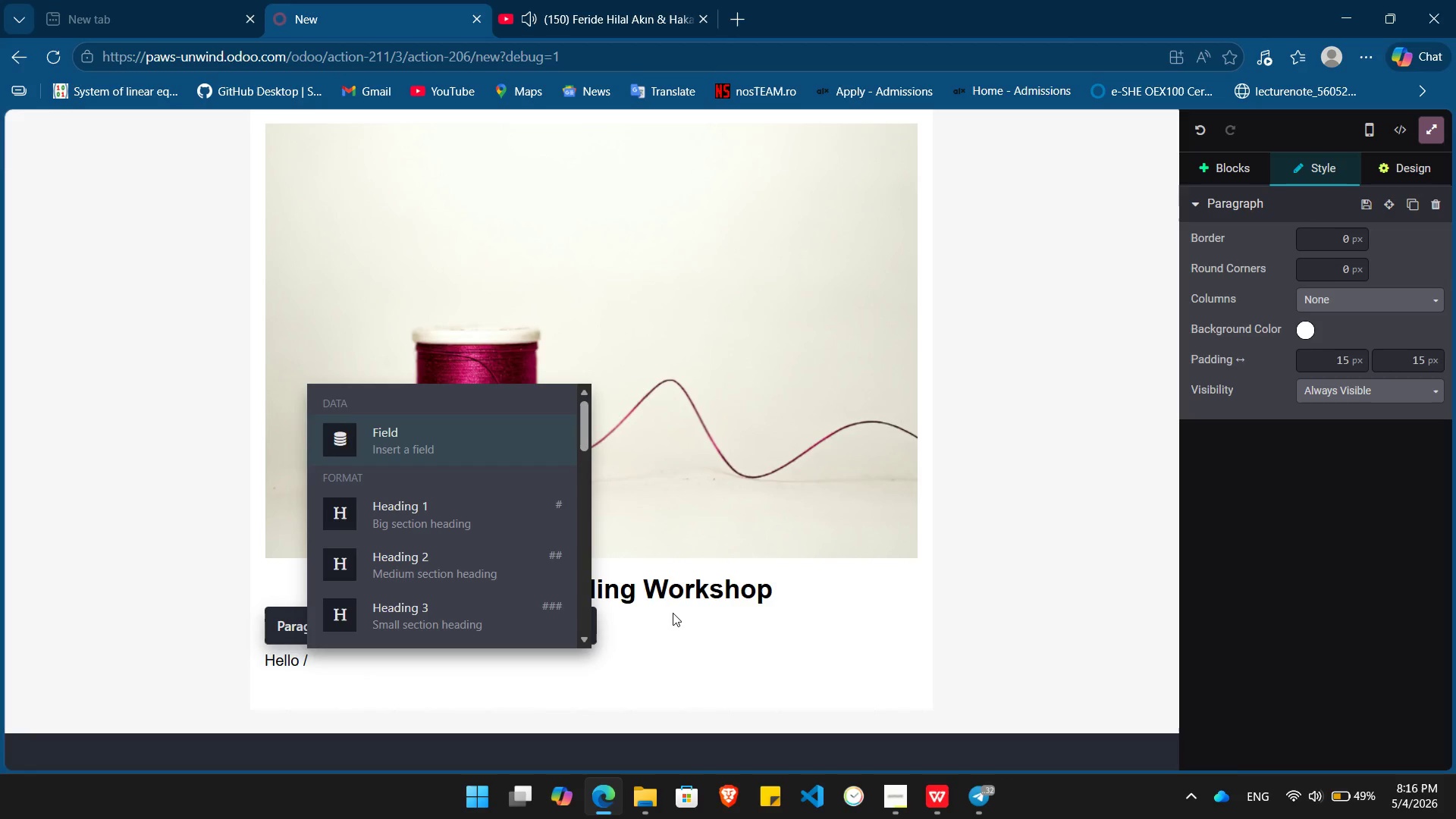 
key(Enter)
 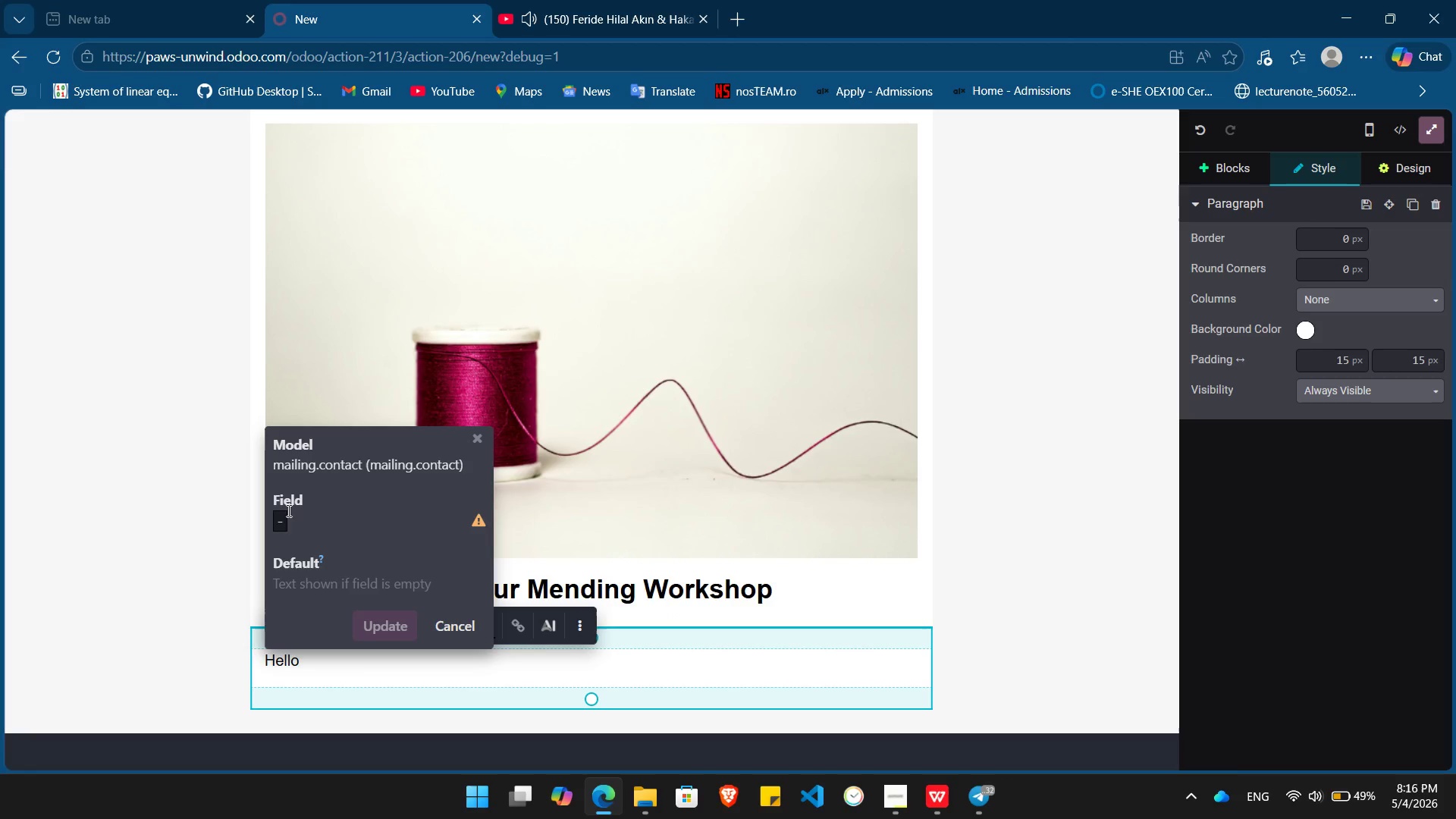 
left_click([280, 522])
 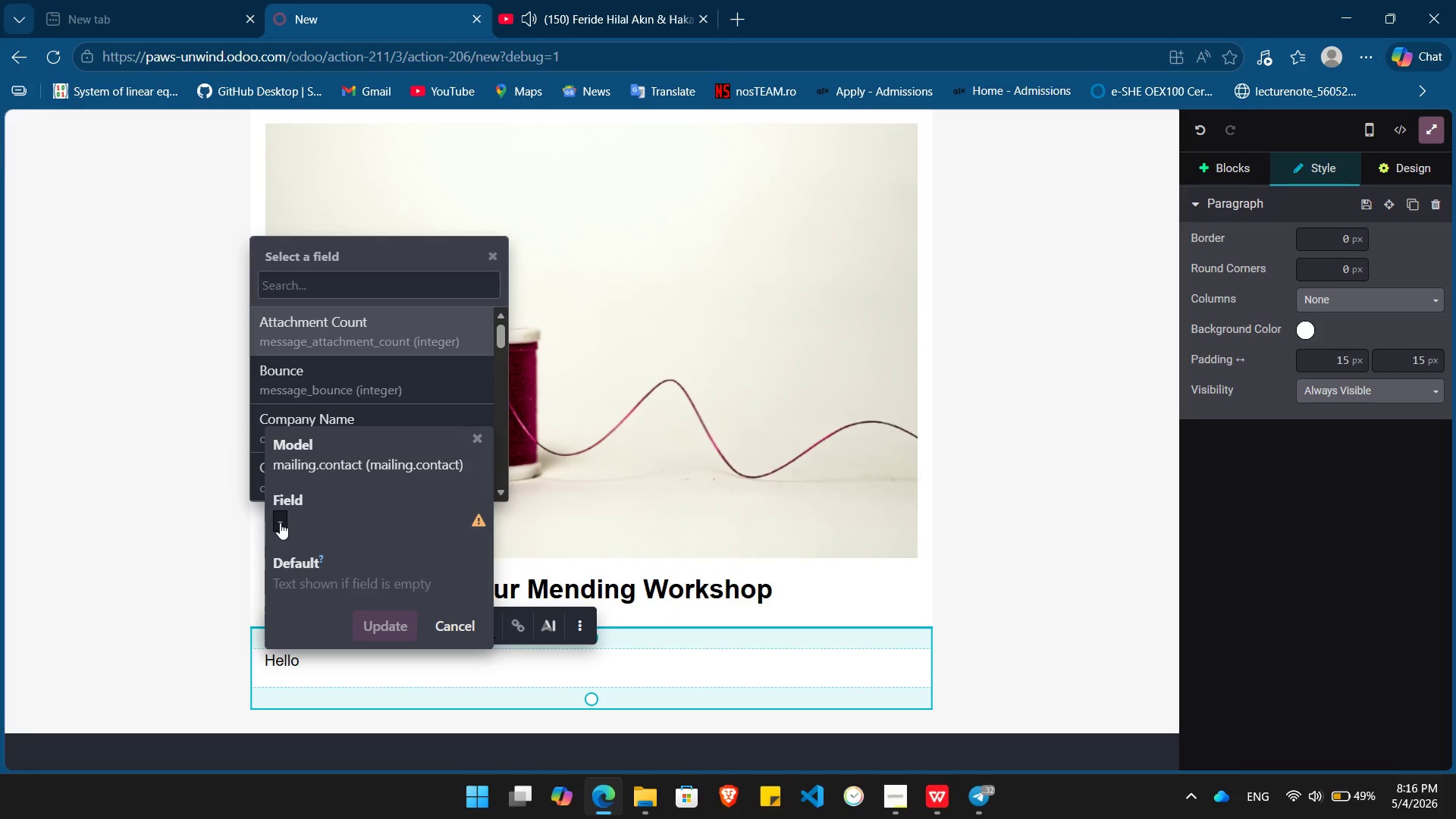 
type(name)
 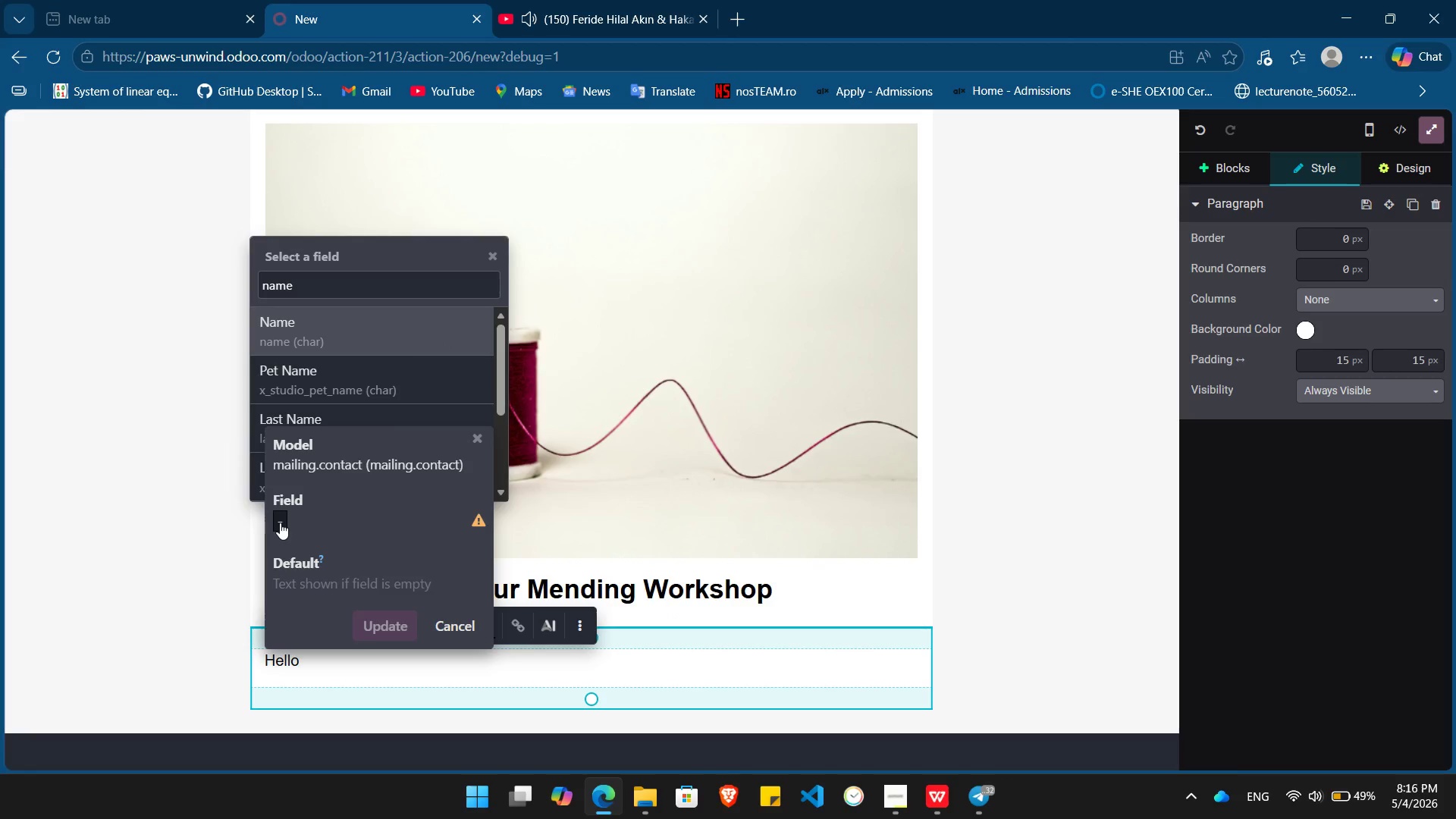 
key(Enter)
 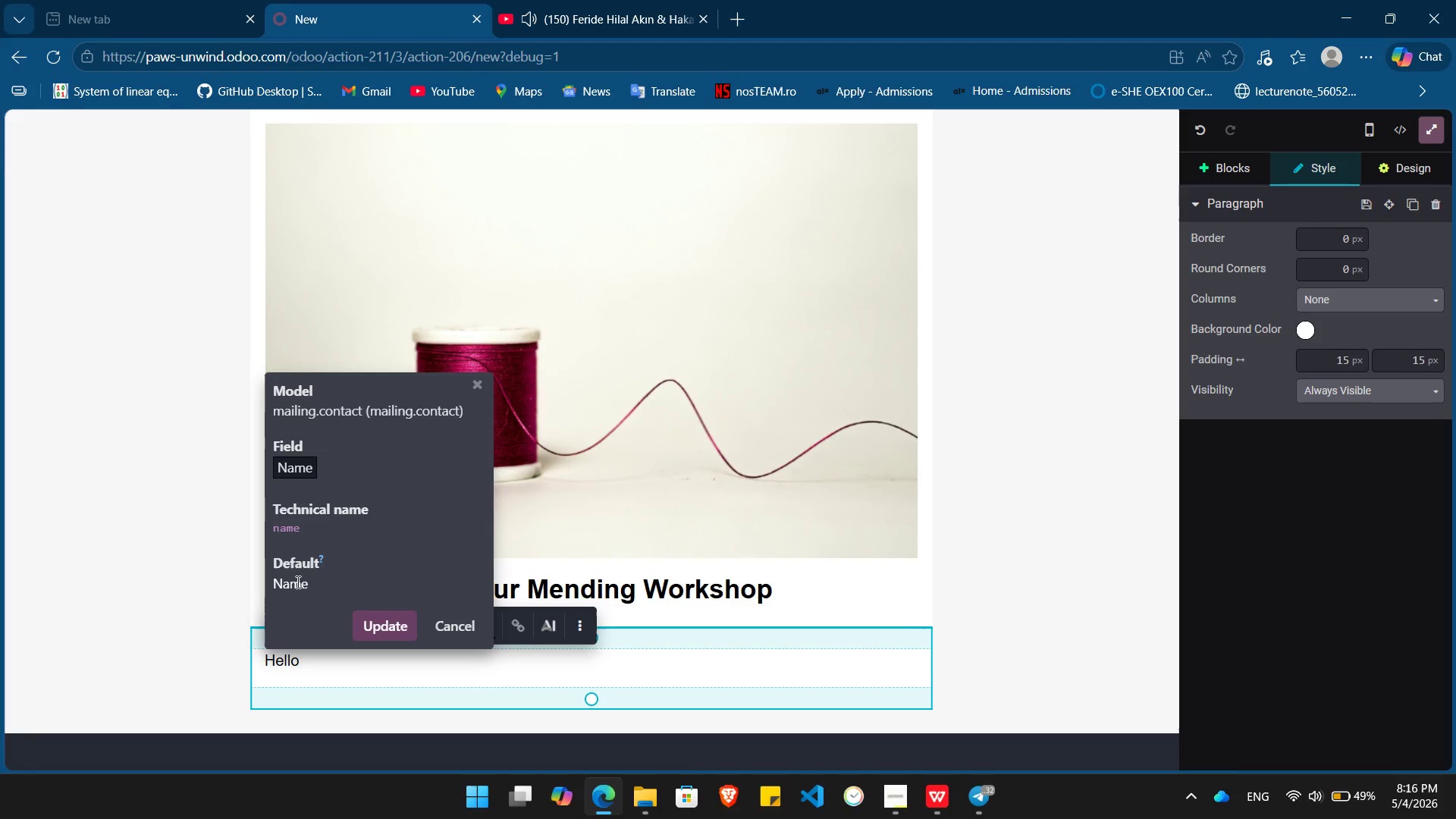 
double_click([297, 581])
 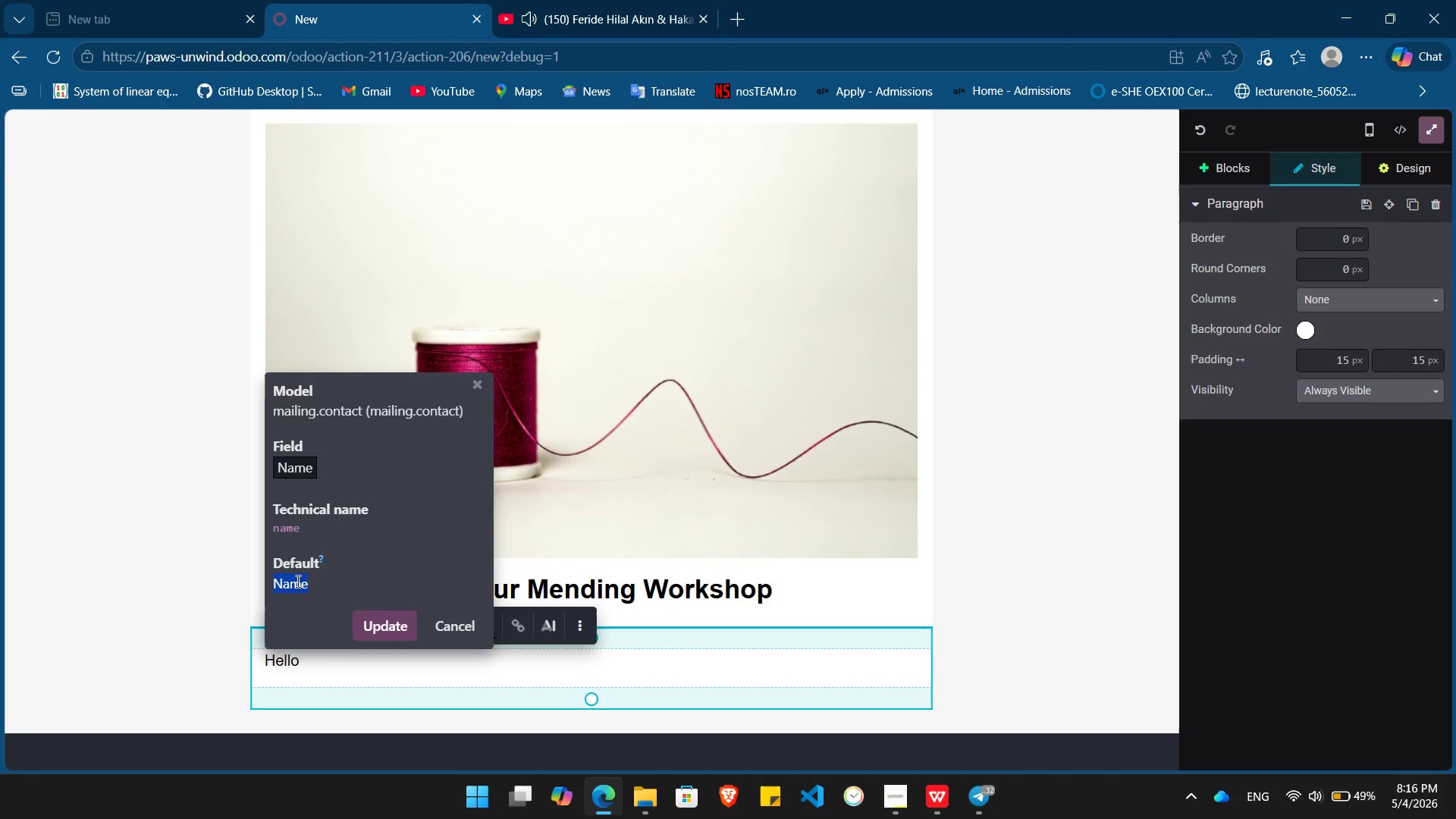 
key(Shift+BracketLeft)
 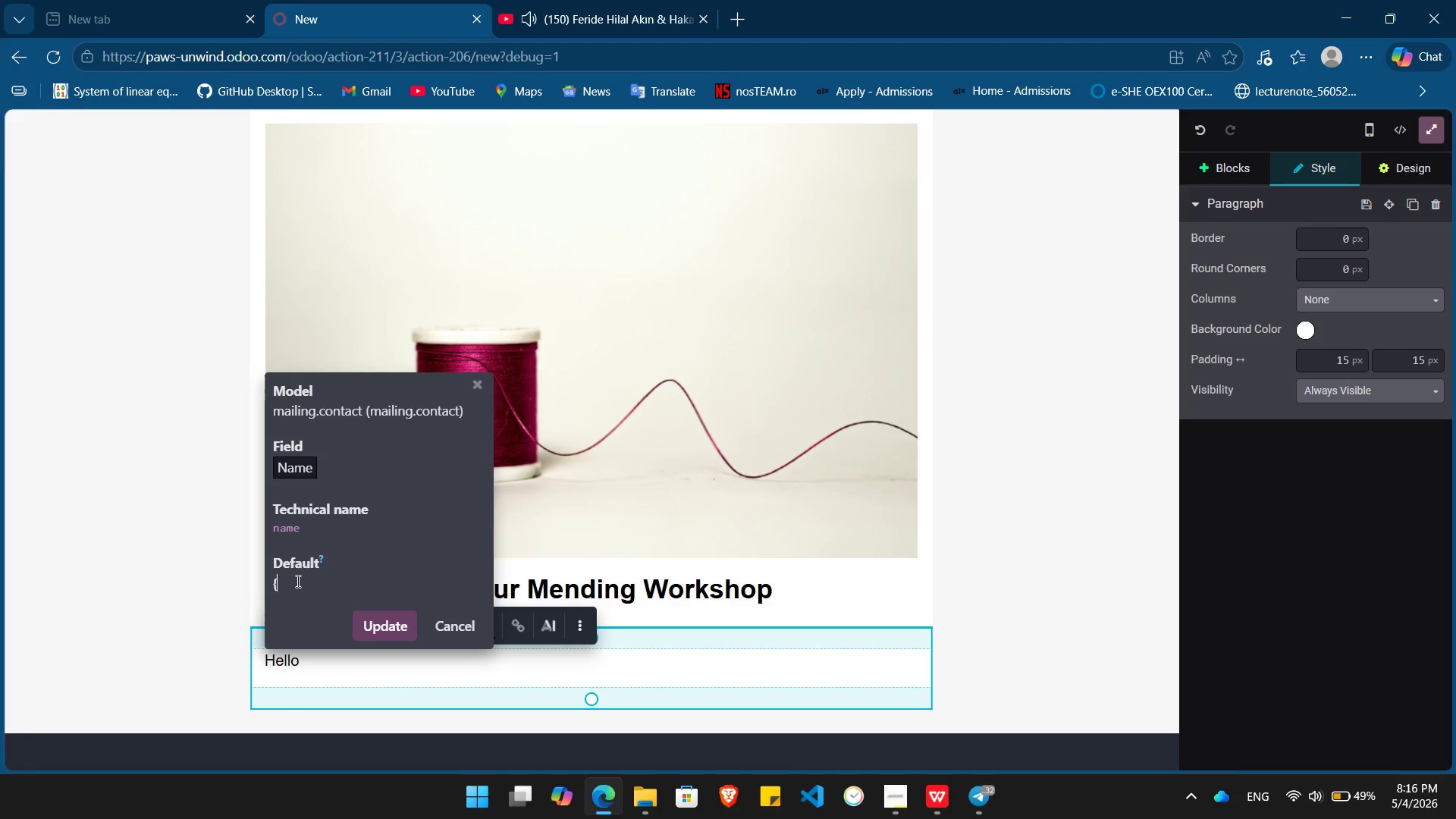 
key(Shift+BracketLeft)
 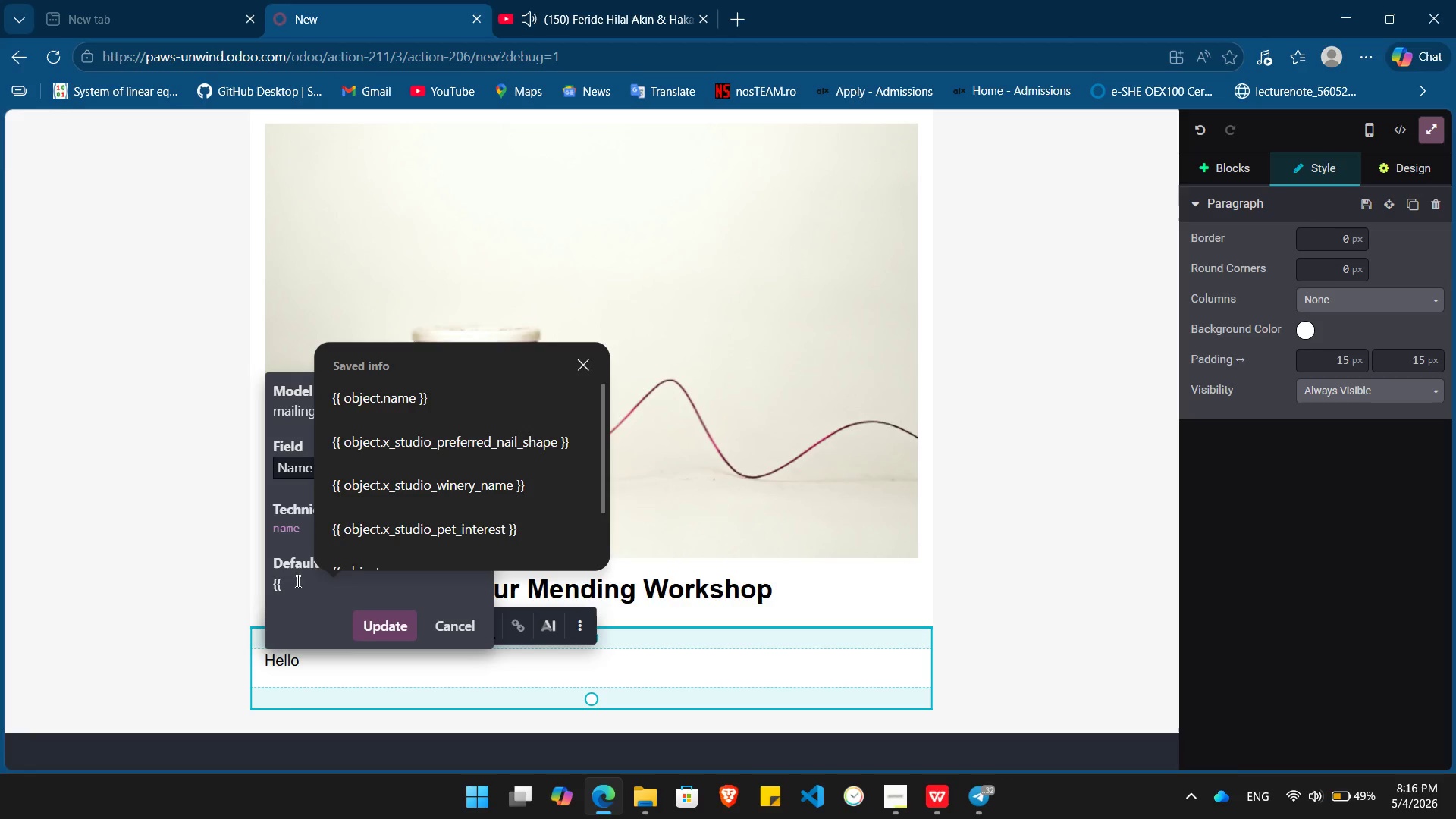 
key(ArrowDown)
 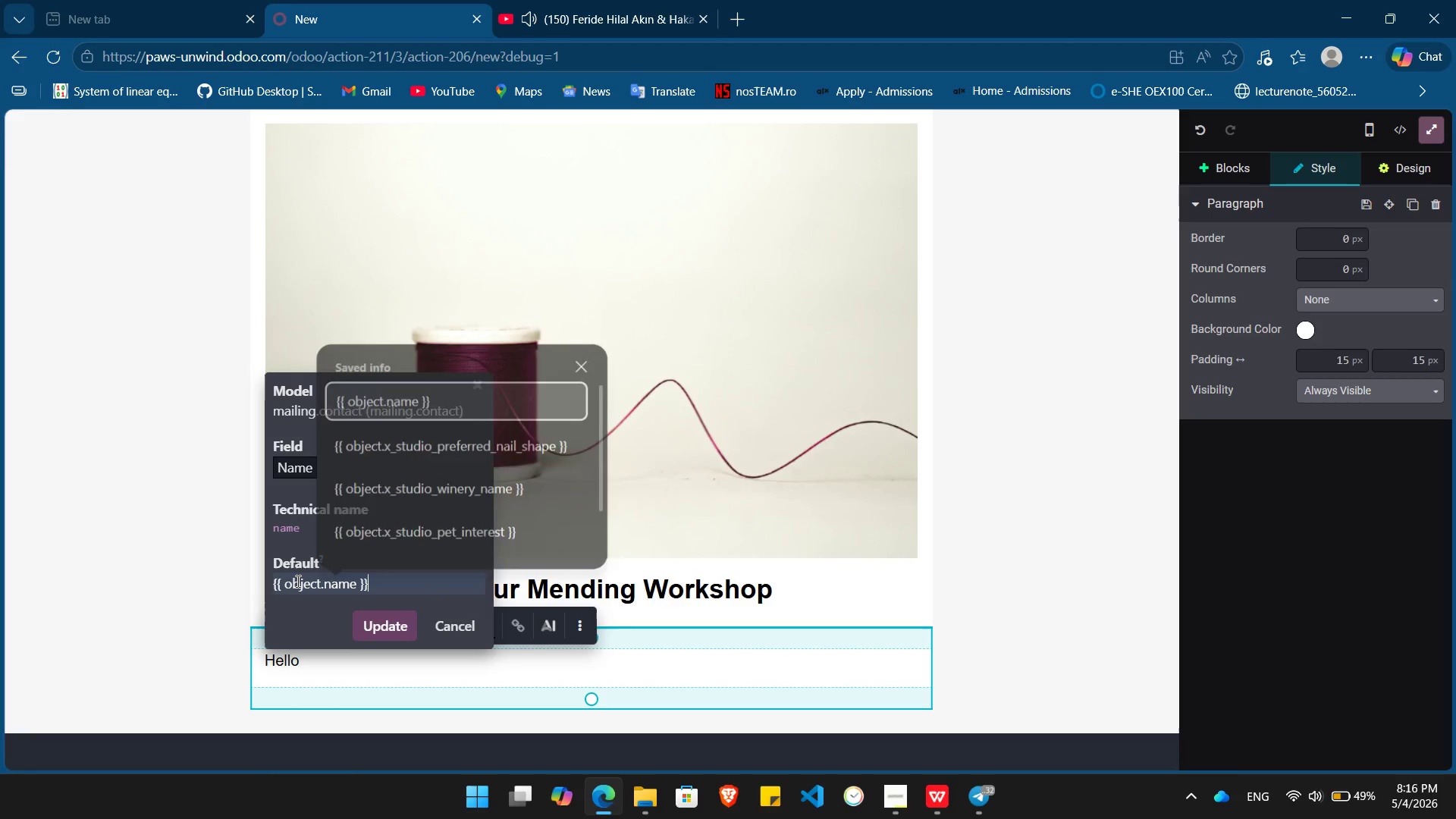 
key(Enter)
 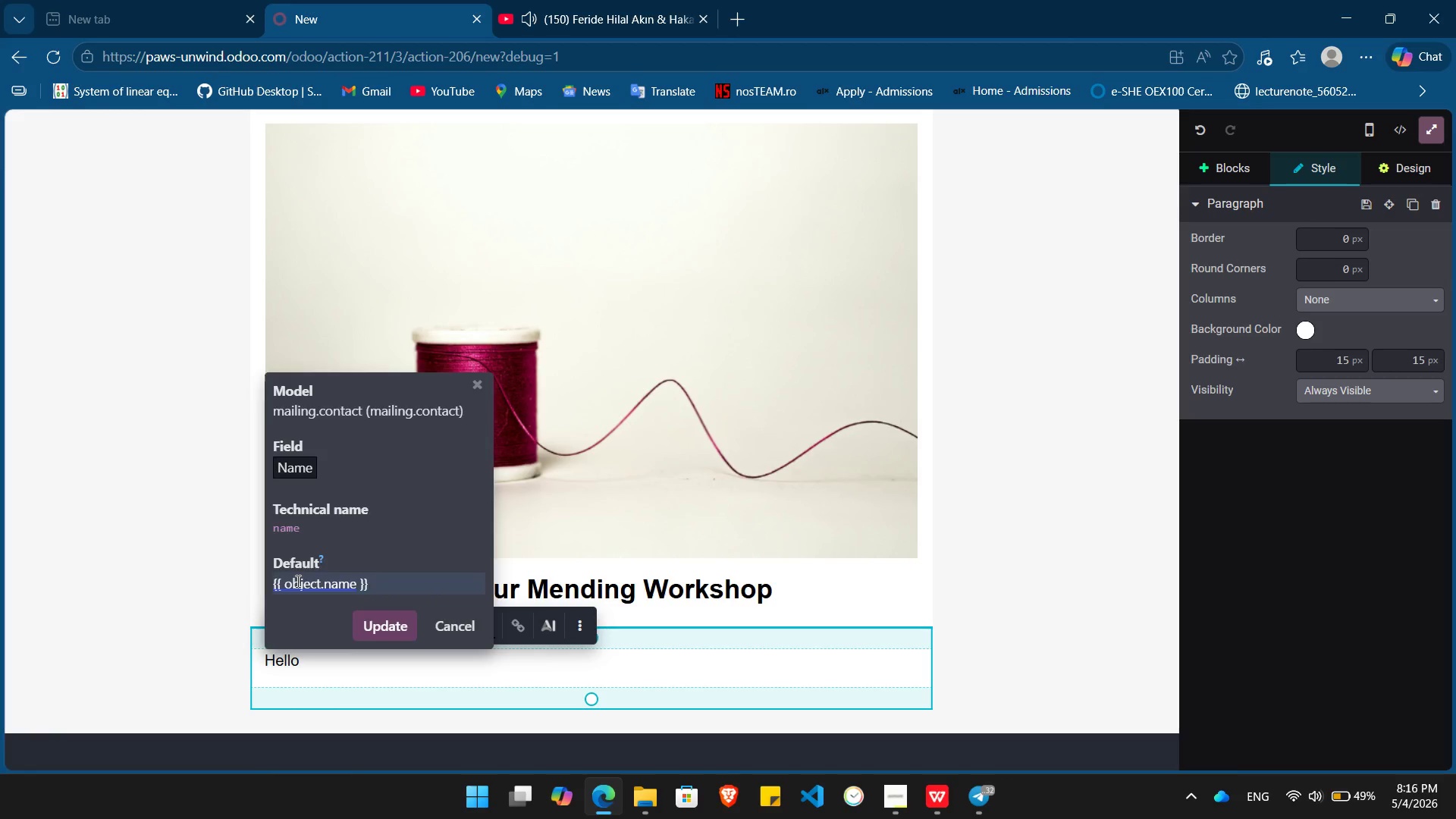 
key(Enter)
 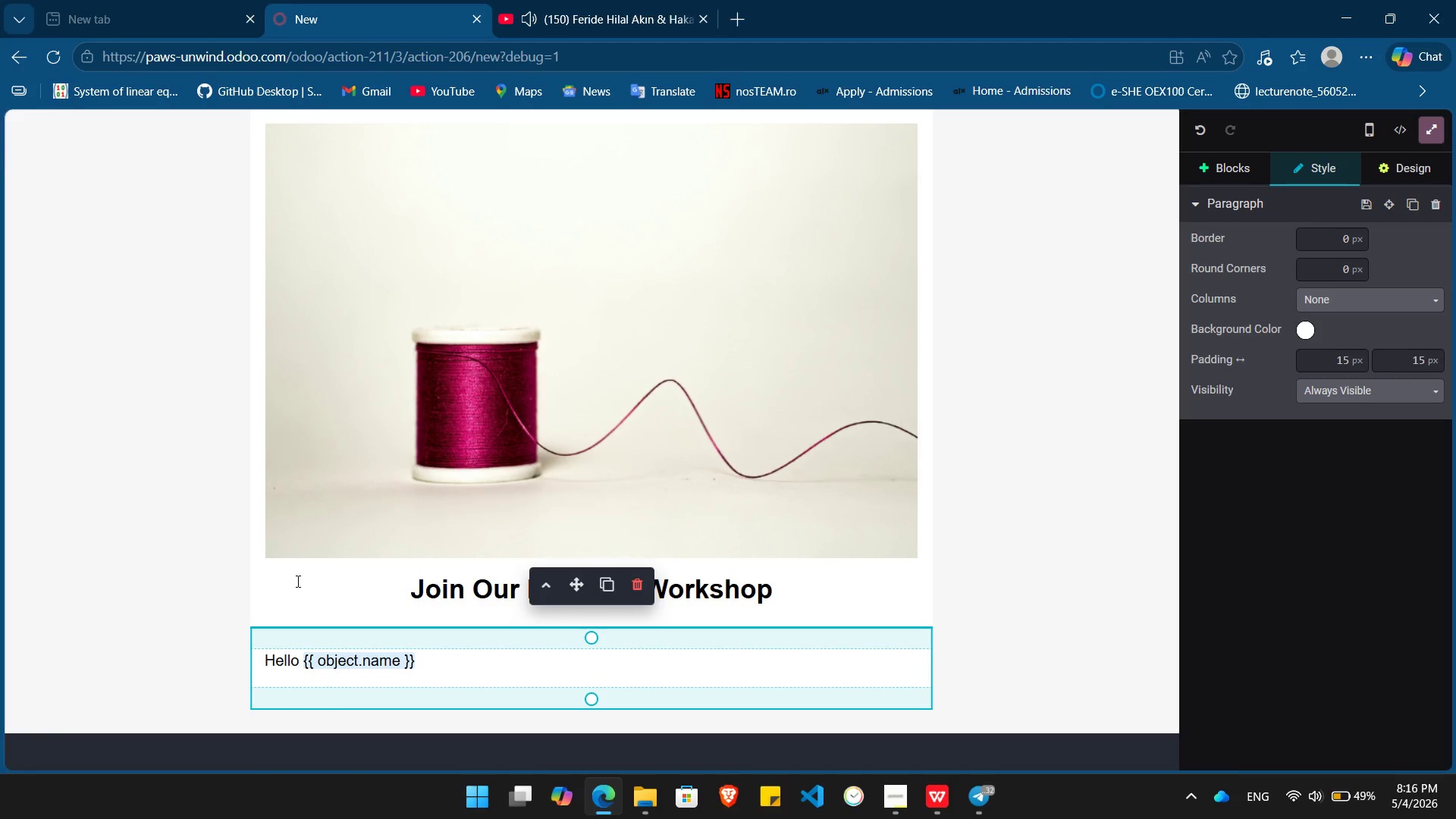 
key(Comma)
 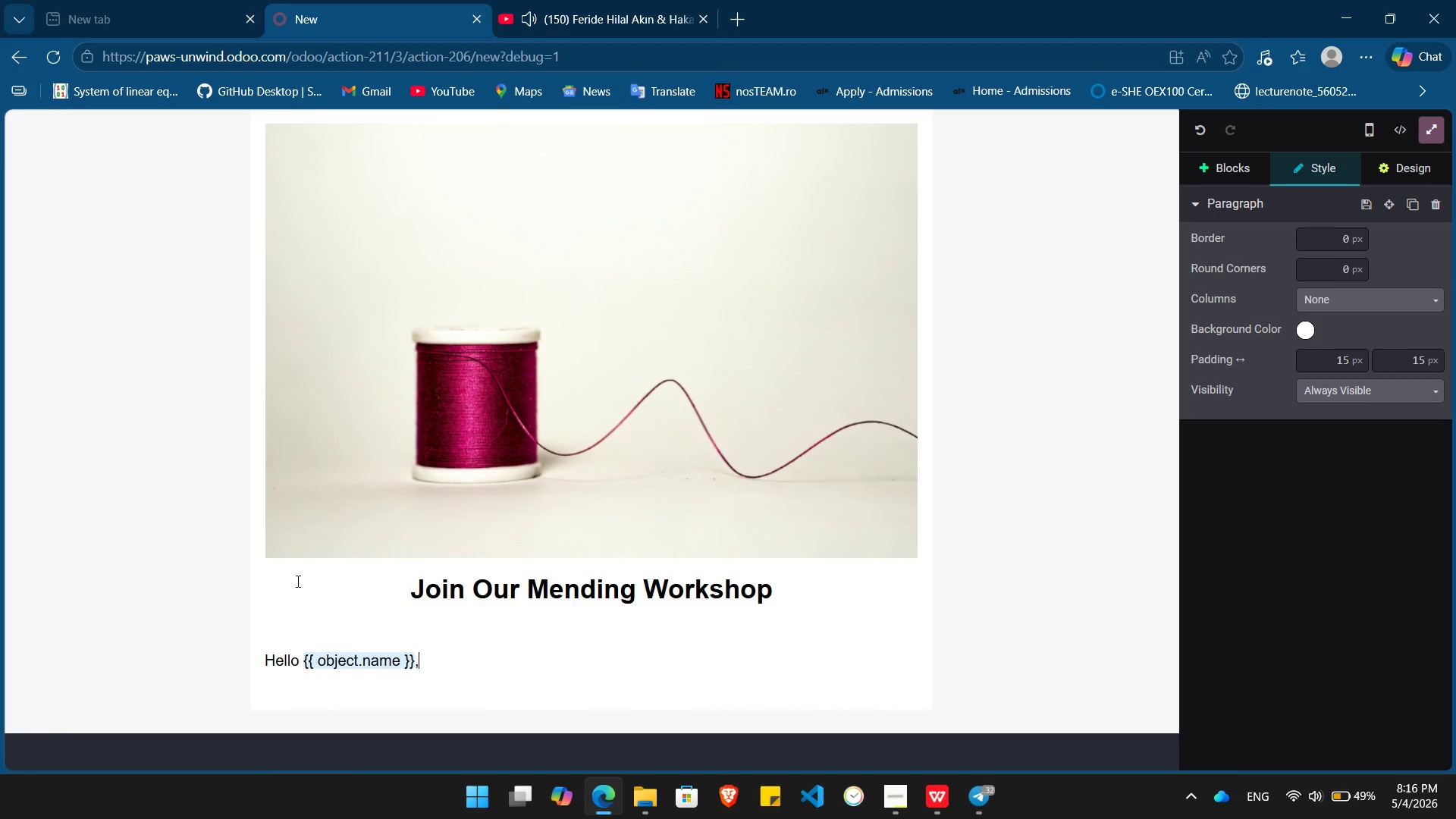 
key(Enter)
 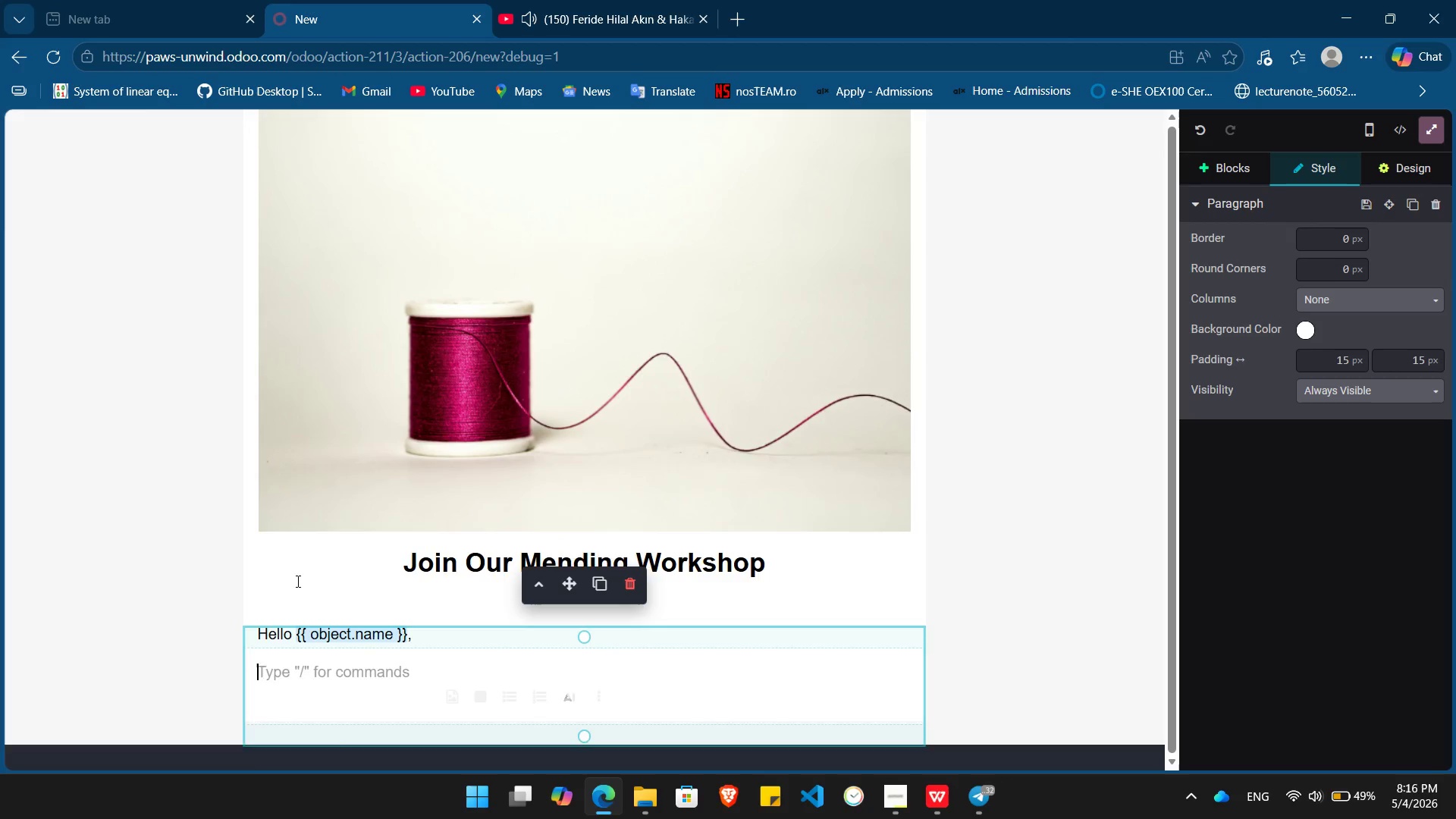 
type(At )
 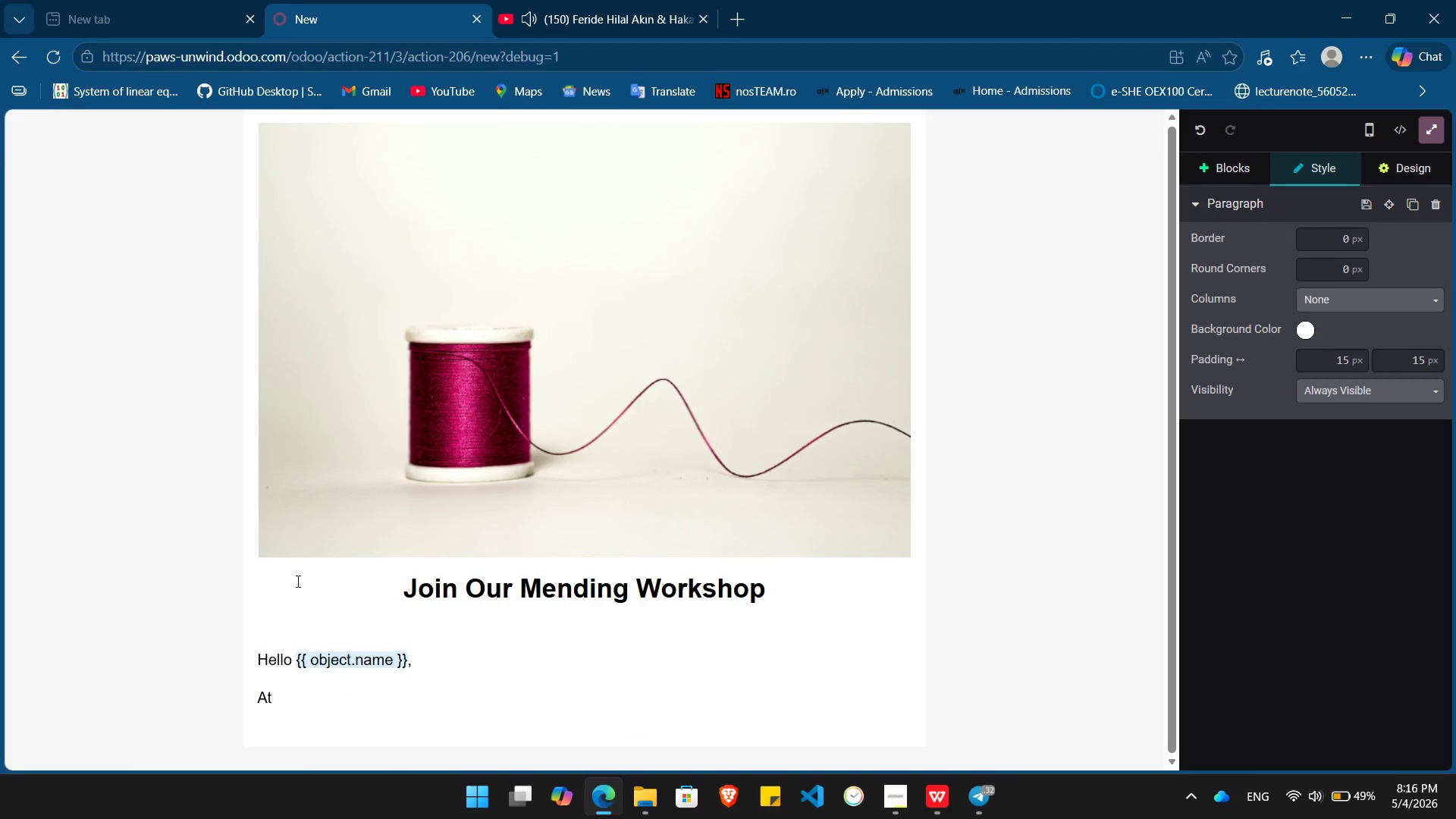 
key(Control+ControlLeft)
 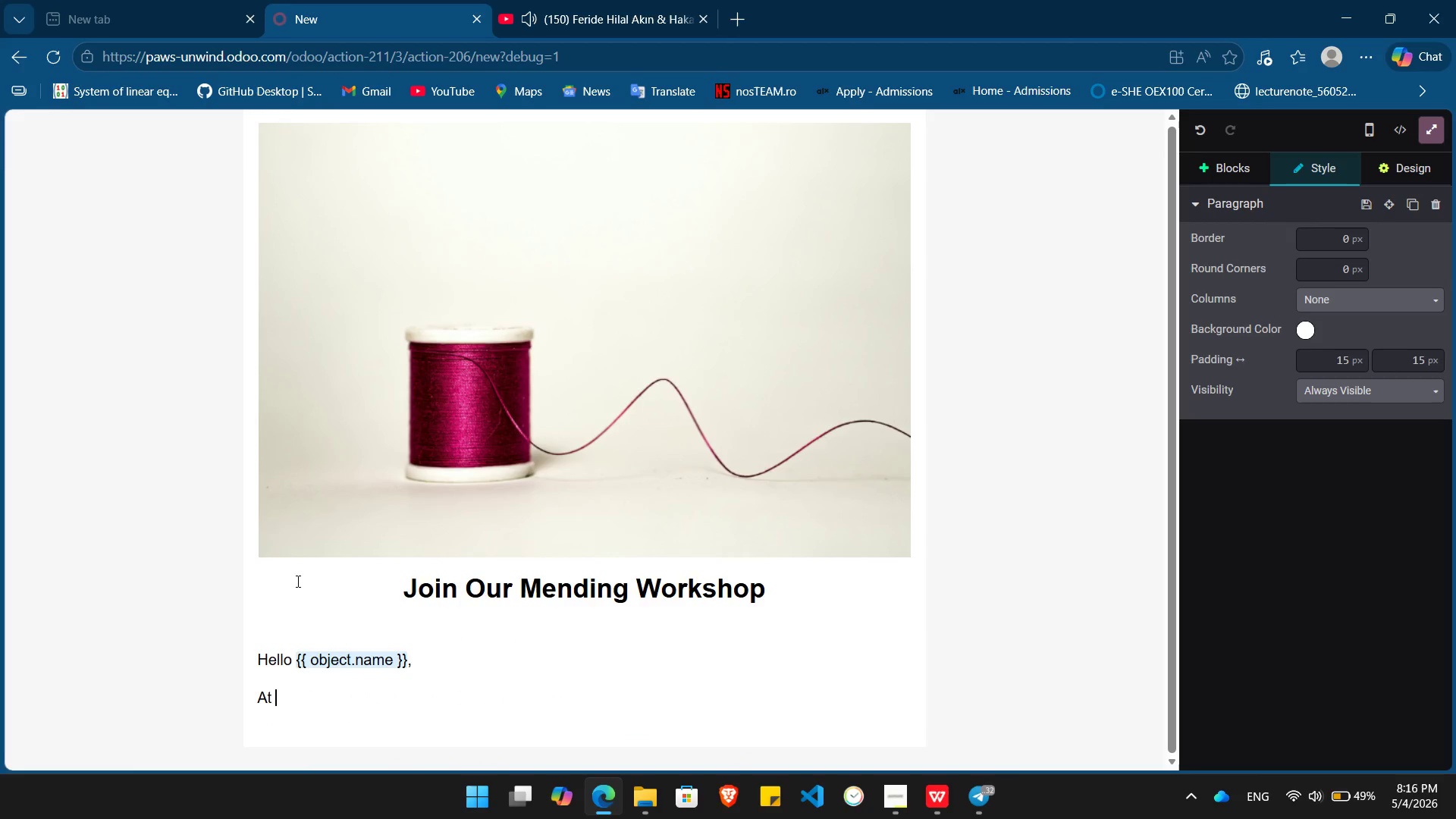 
key(Control+B)
 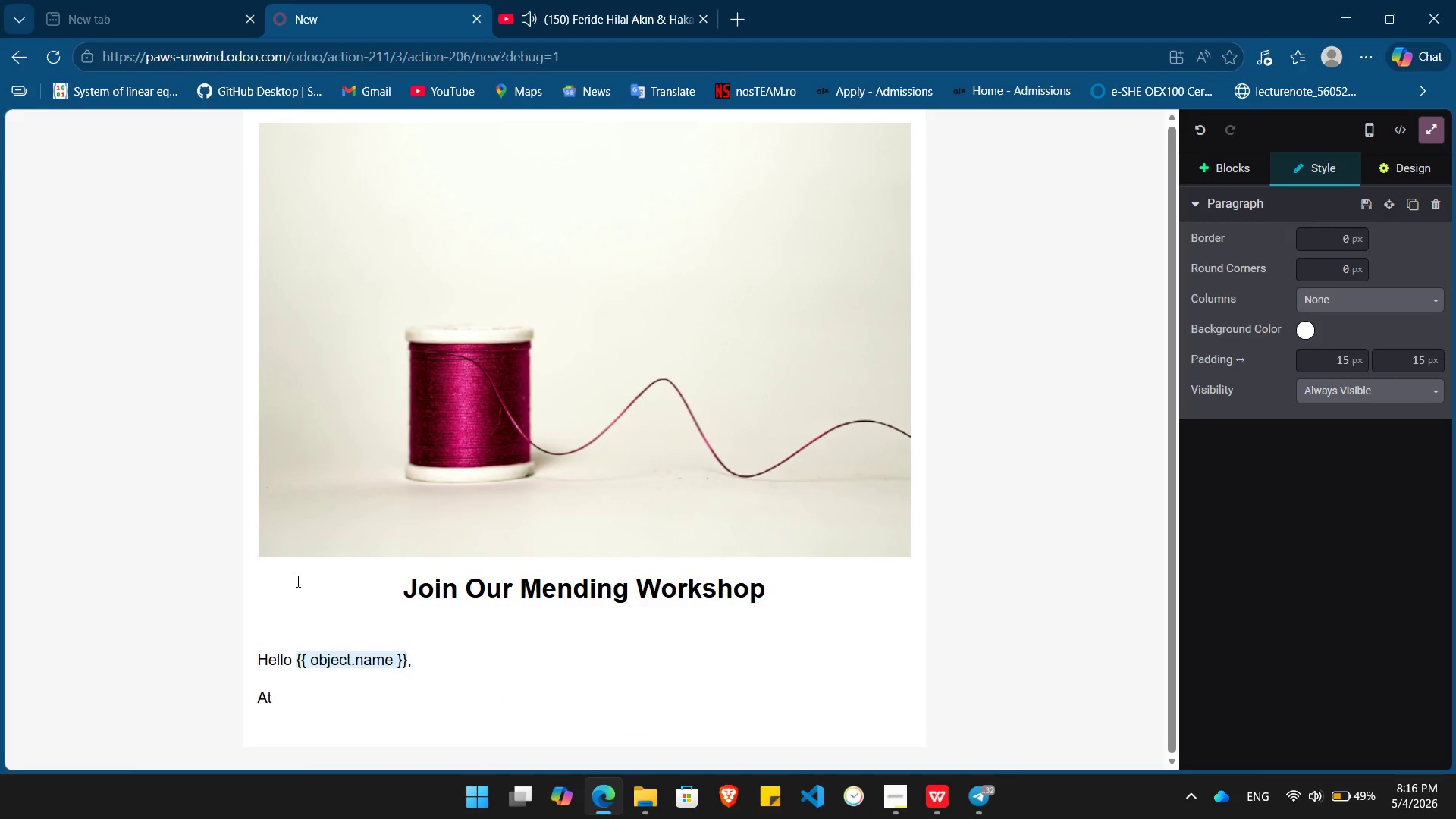 
type(Root & Fiber, )
 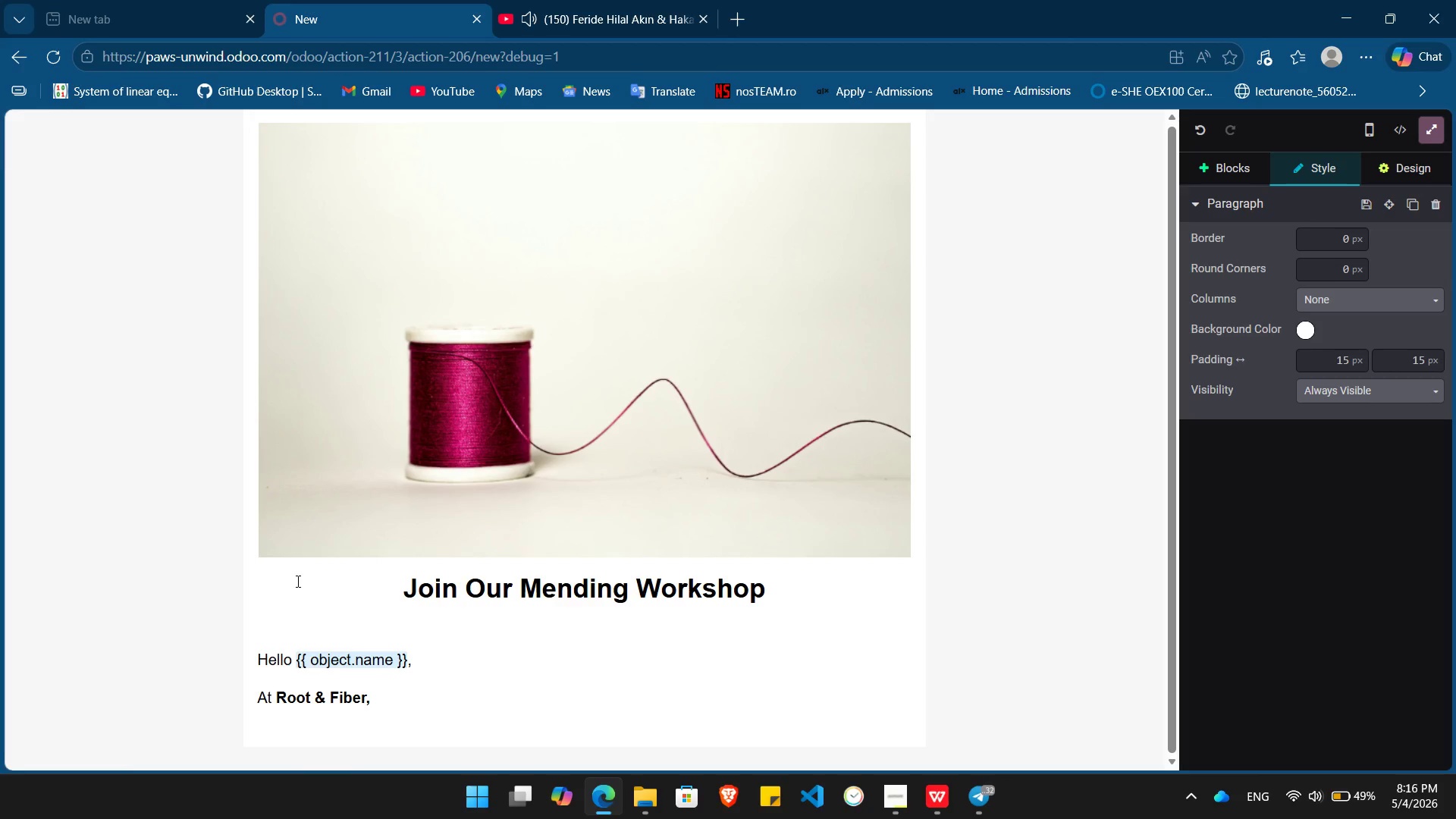 
key(Control+ControlLeft)
 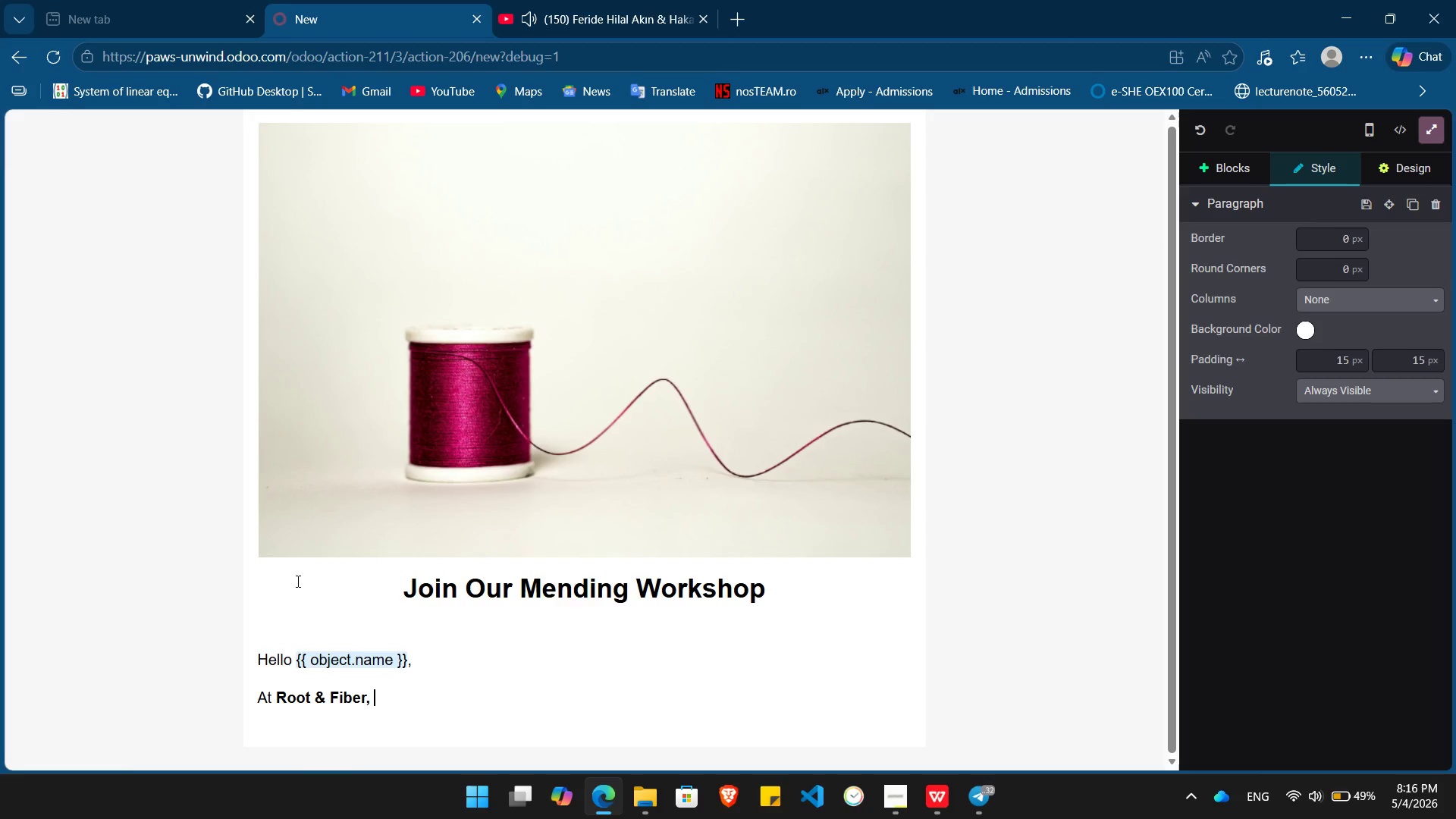 
key(Control+B)
 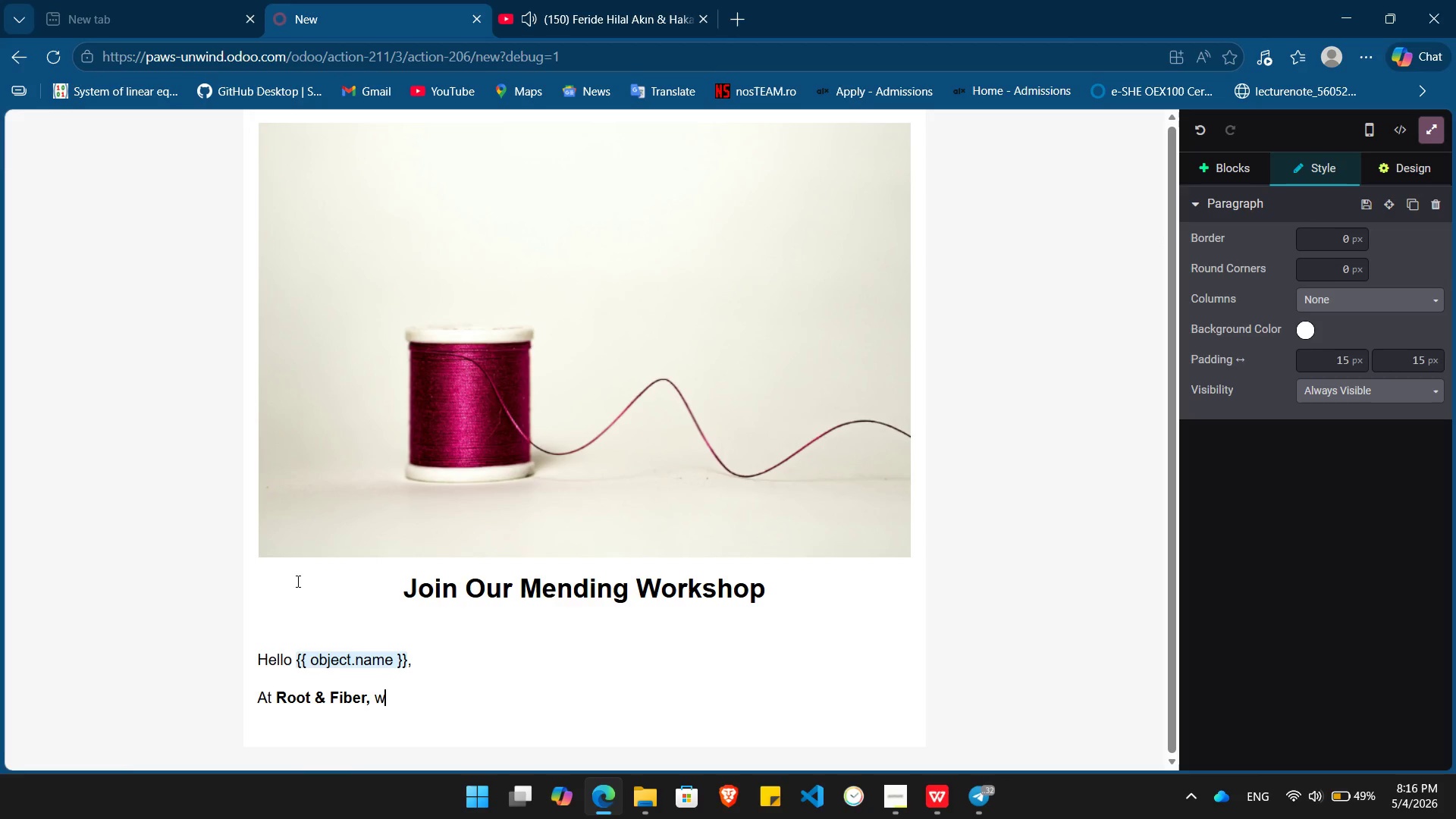 
type(we believe that the most sustainable garment is the oe)
key(Backspace)
type(ne you already own. We remember you recently brought home our /)
 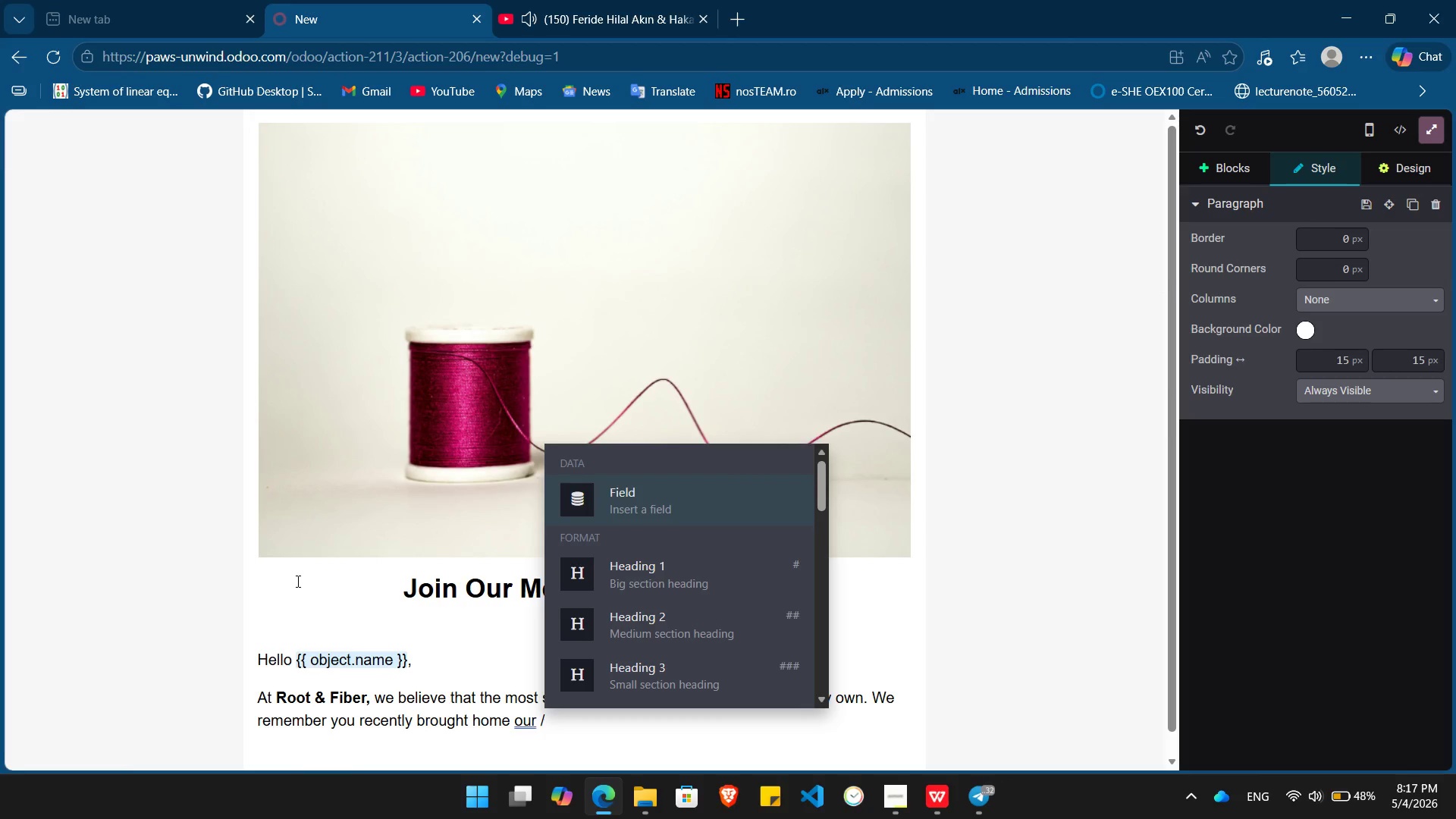 
key(Enter)
 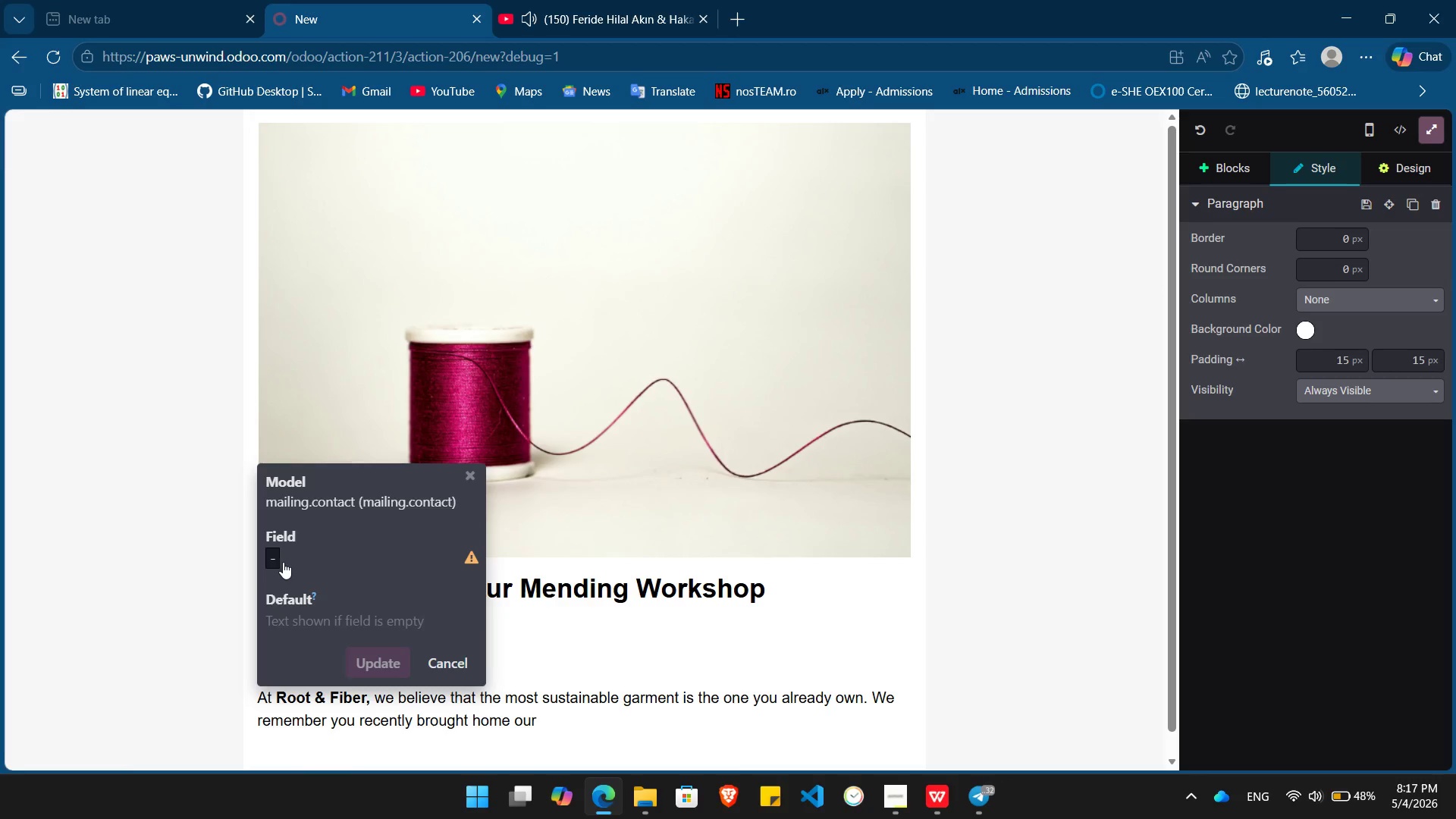 
left_click([283, 562])
 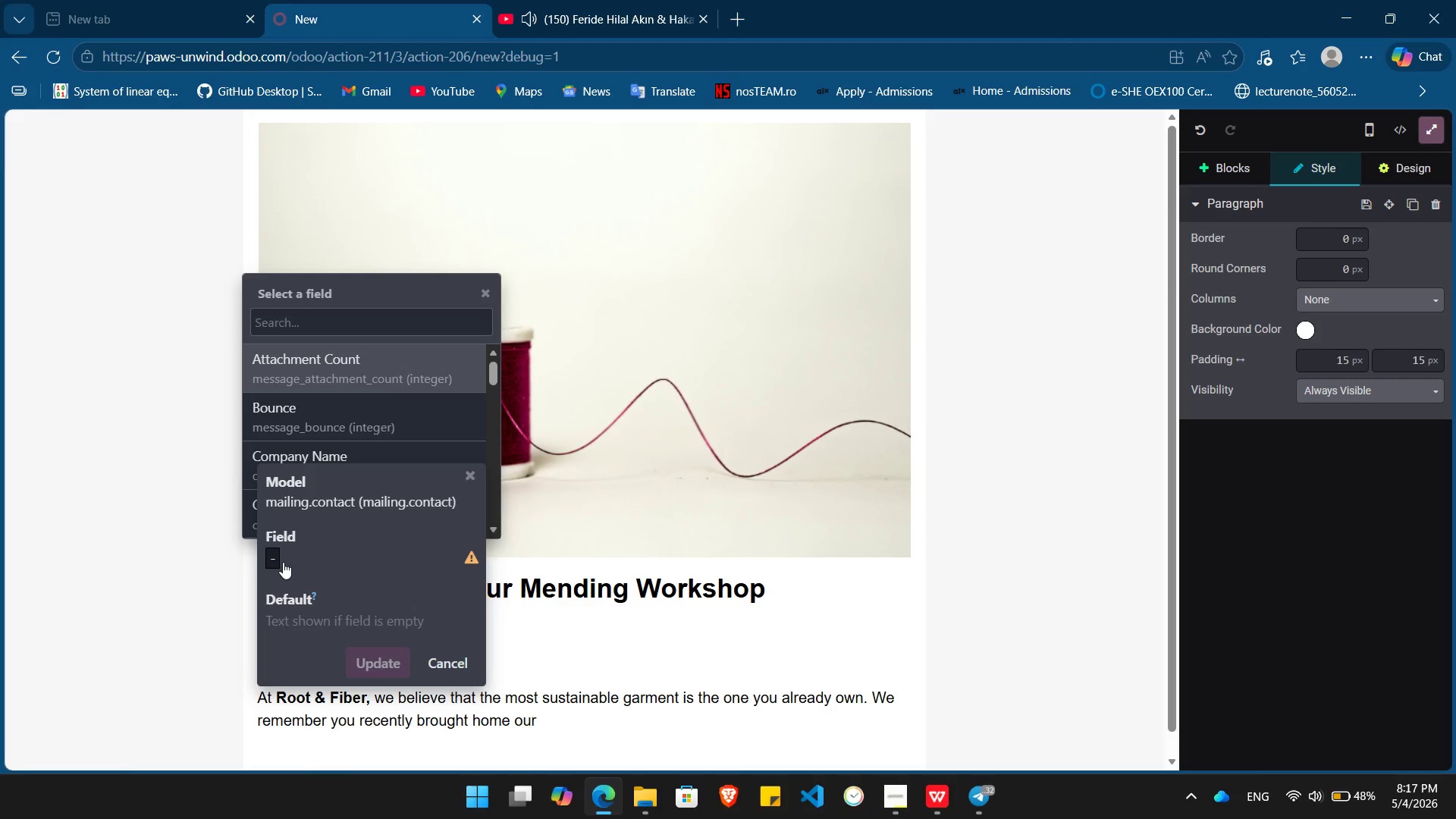 
type(purch)
 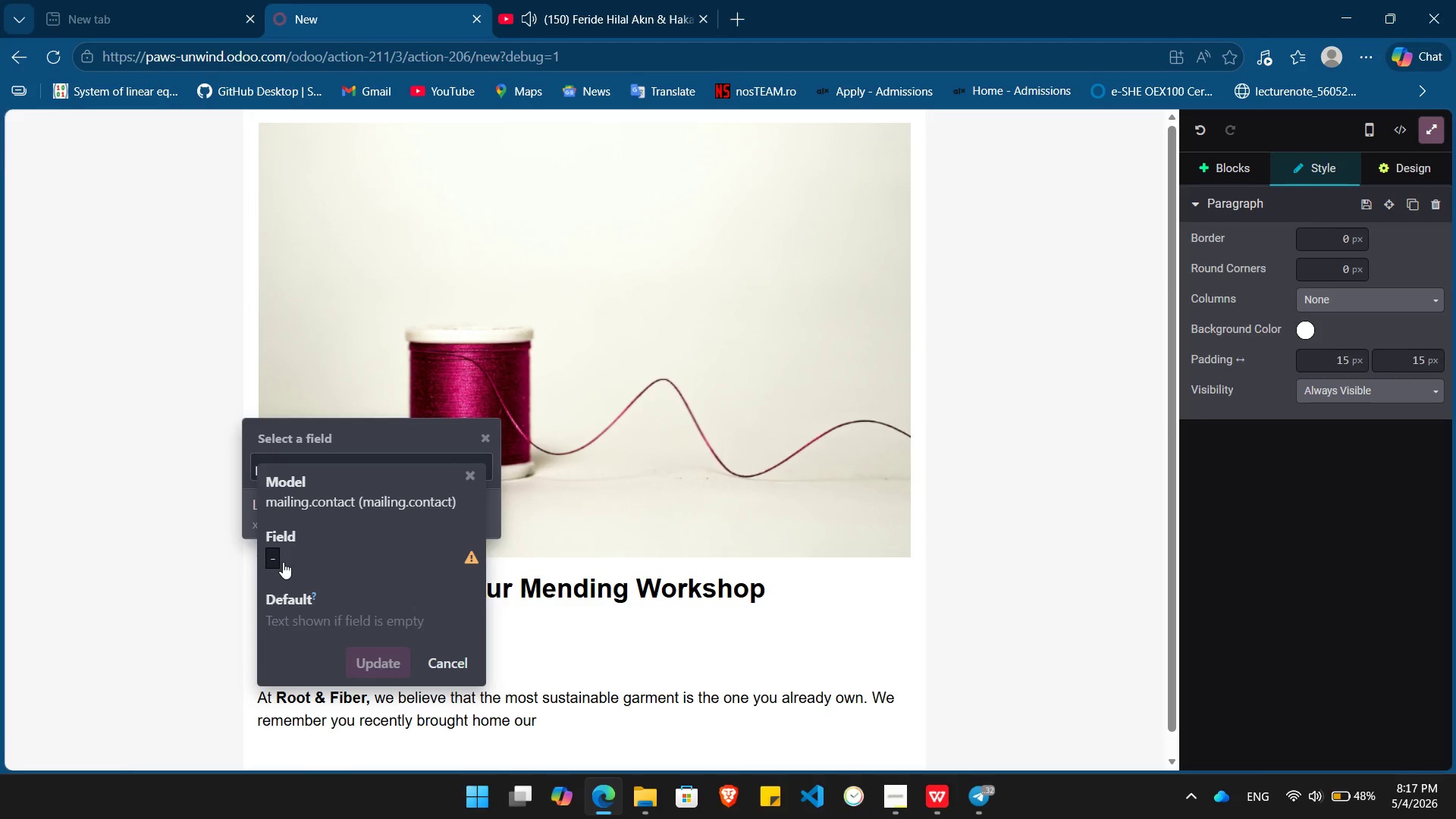 
key(Enter)
 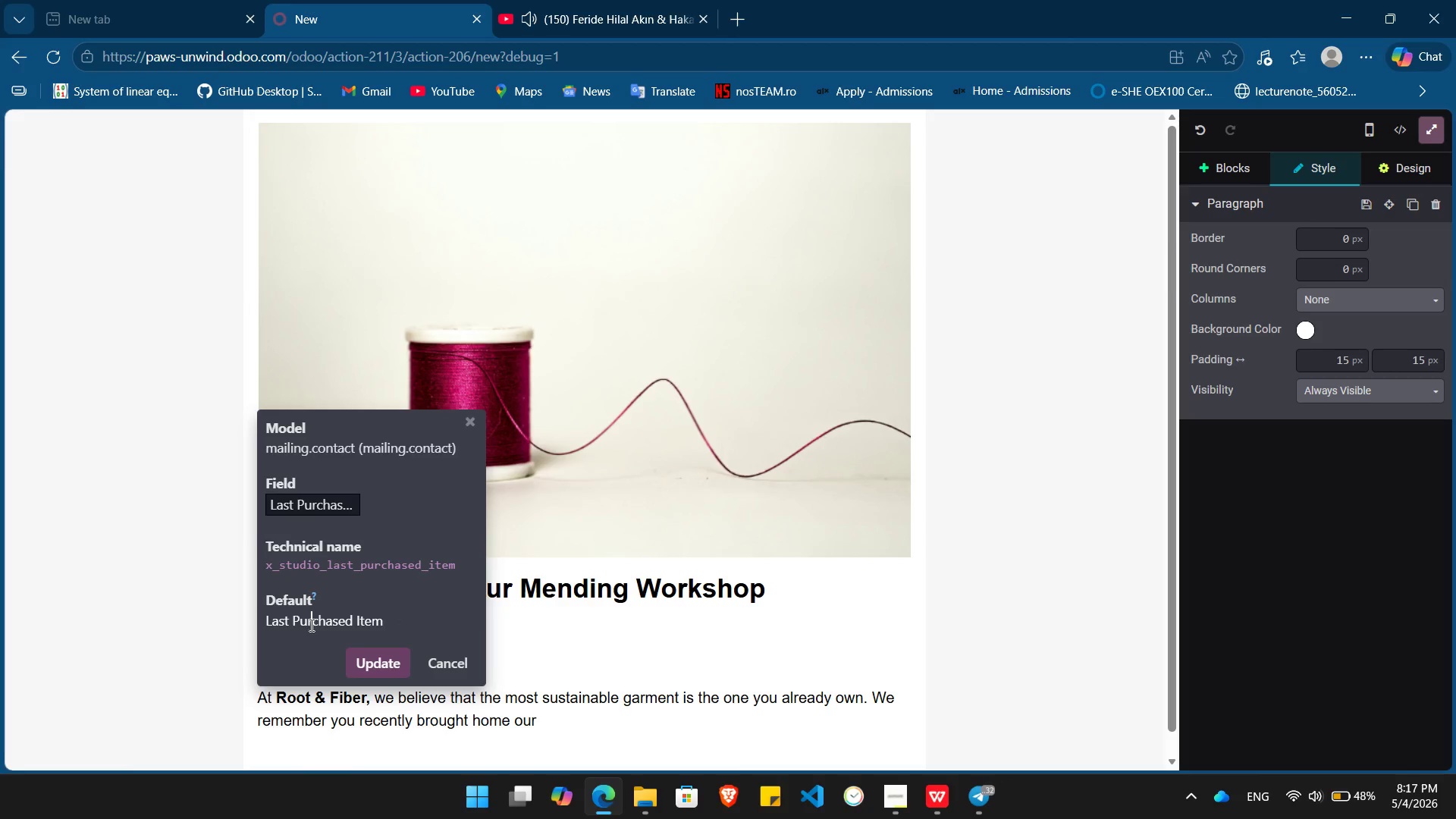 
double_click([310, 625])
 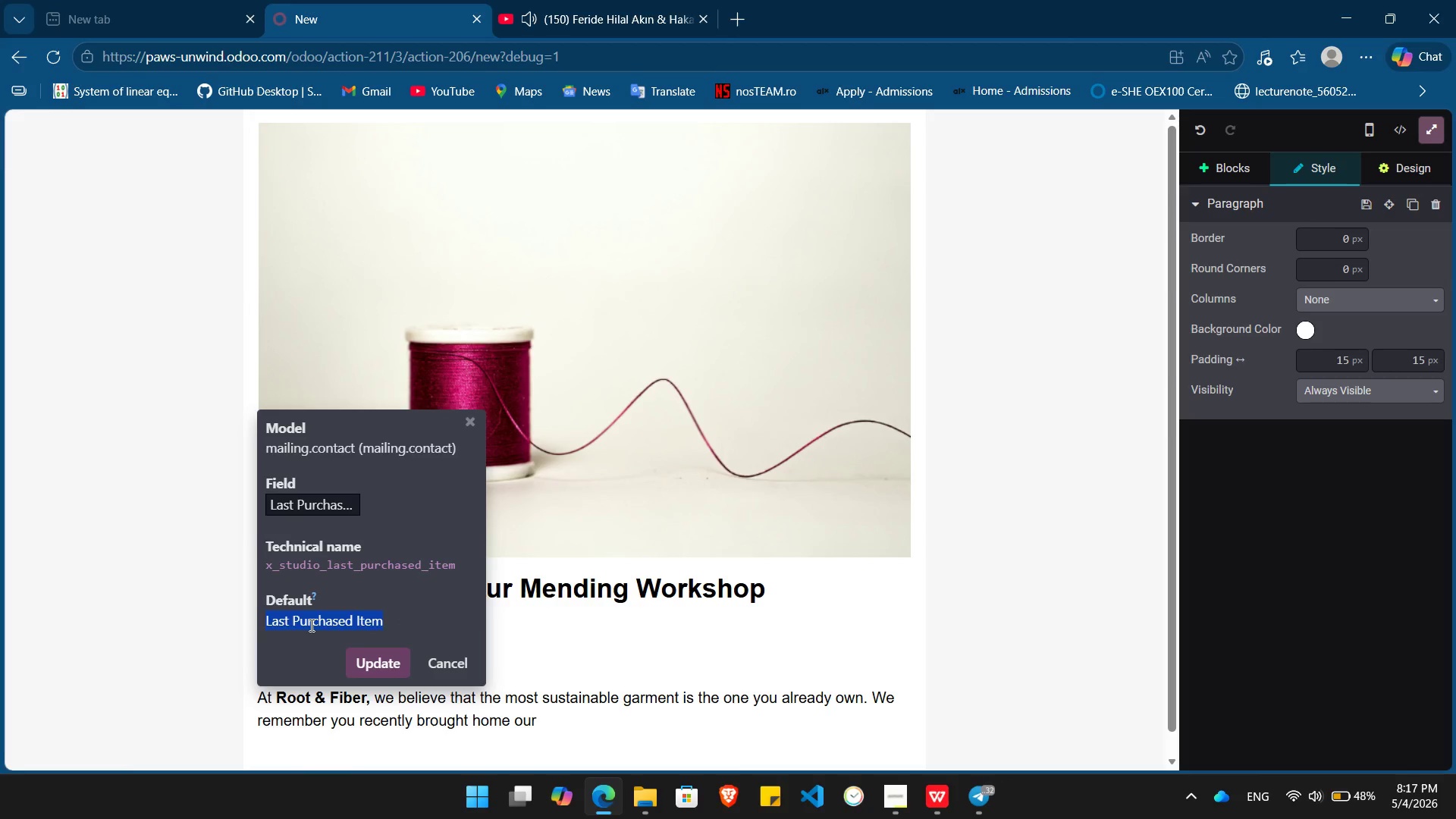 
triple_click([310, 625])
 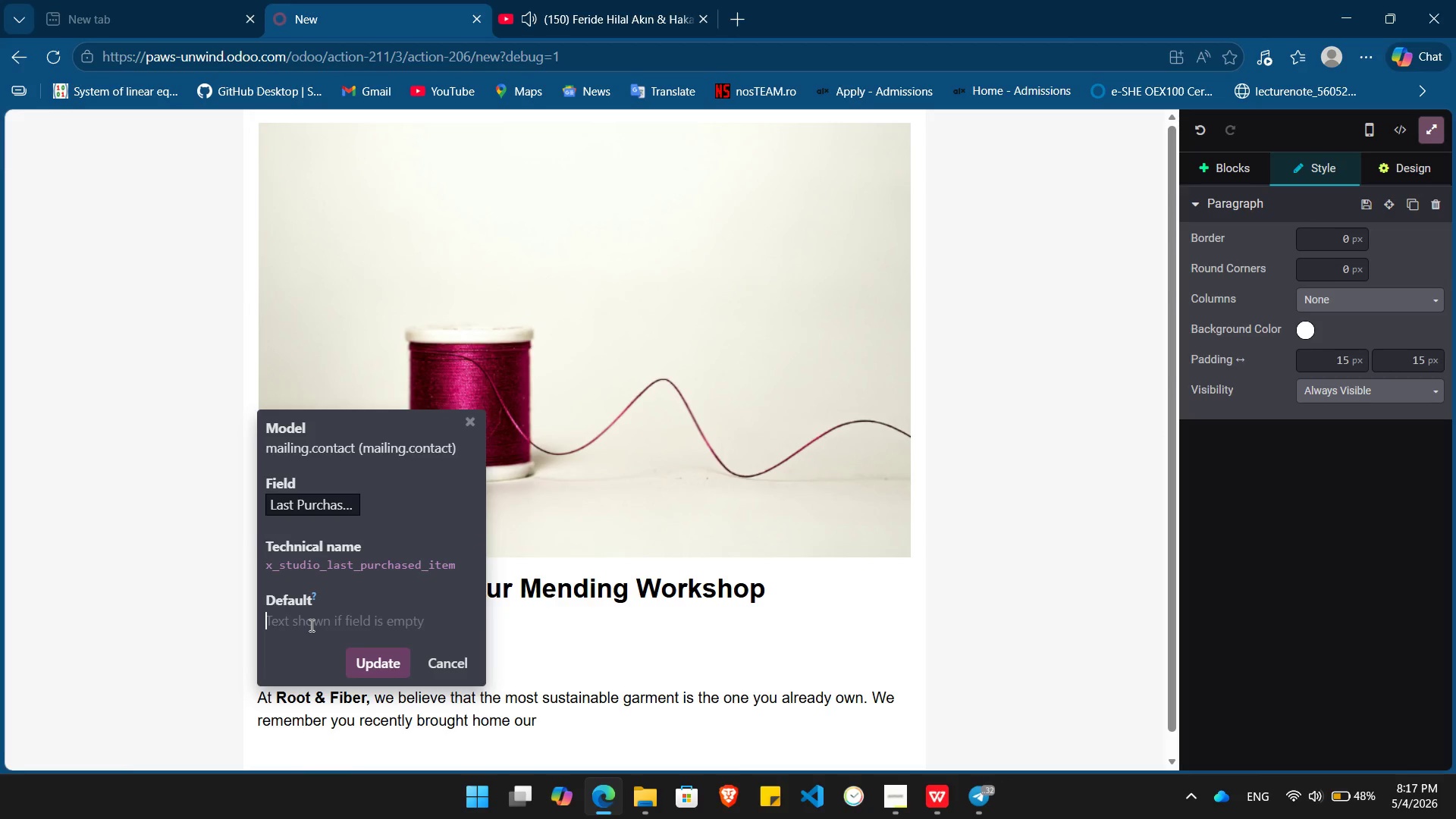 
key(Backspace)
 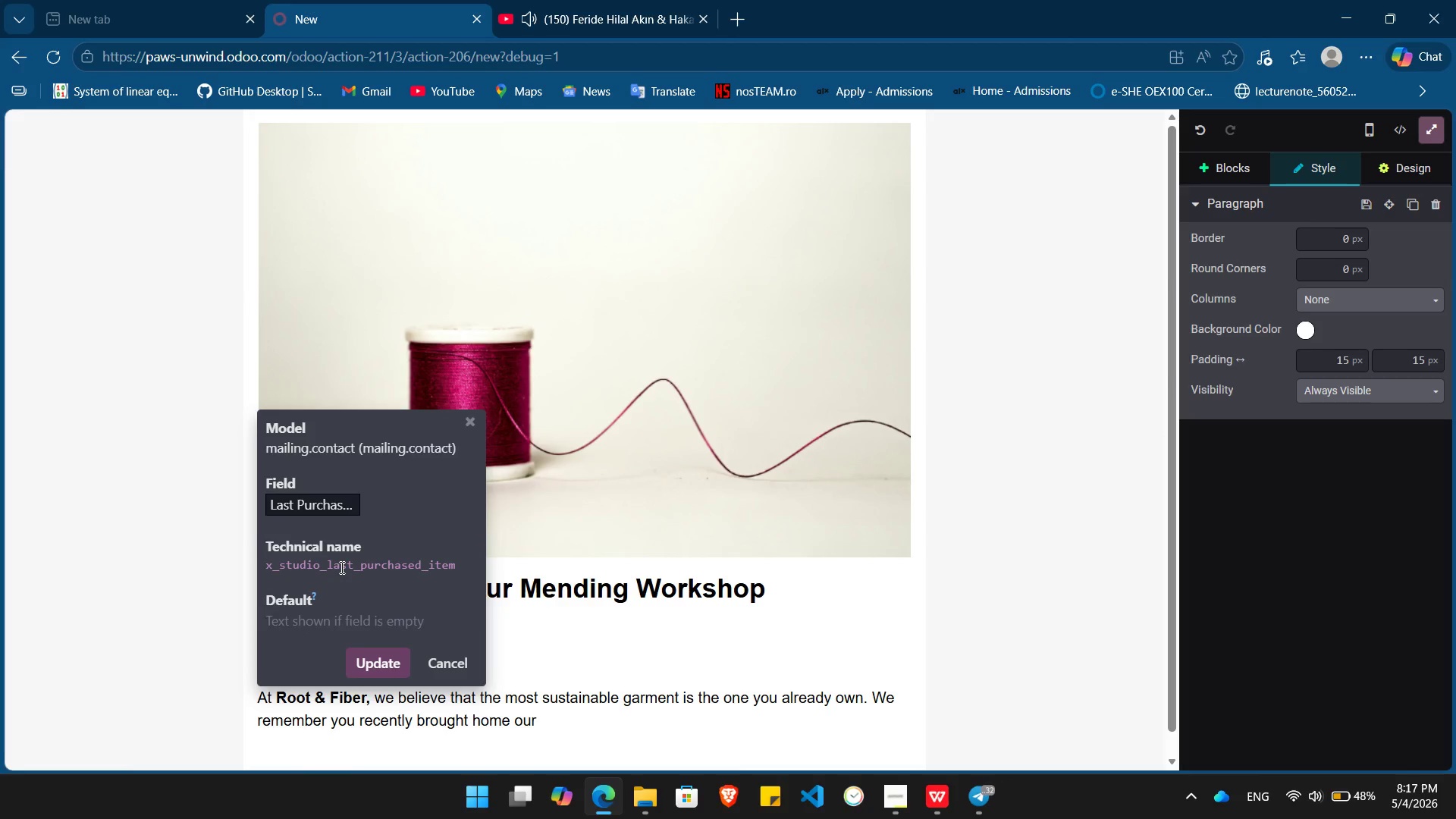 
double_click([340, 567])
 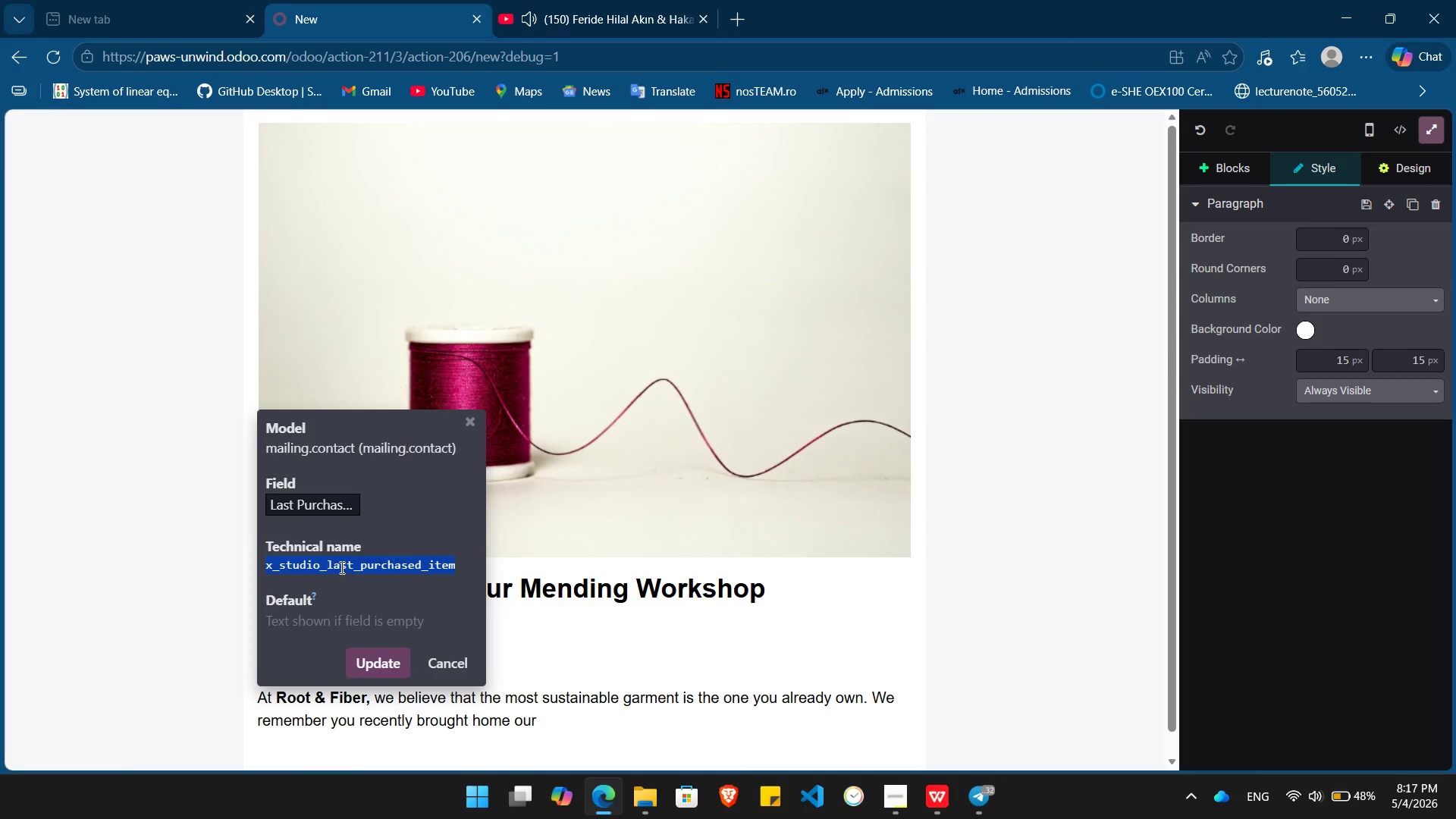 
key(Control+C)
 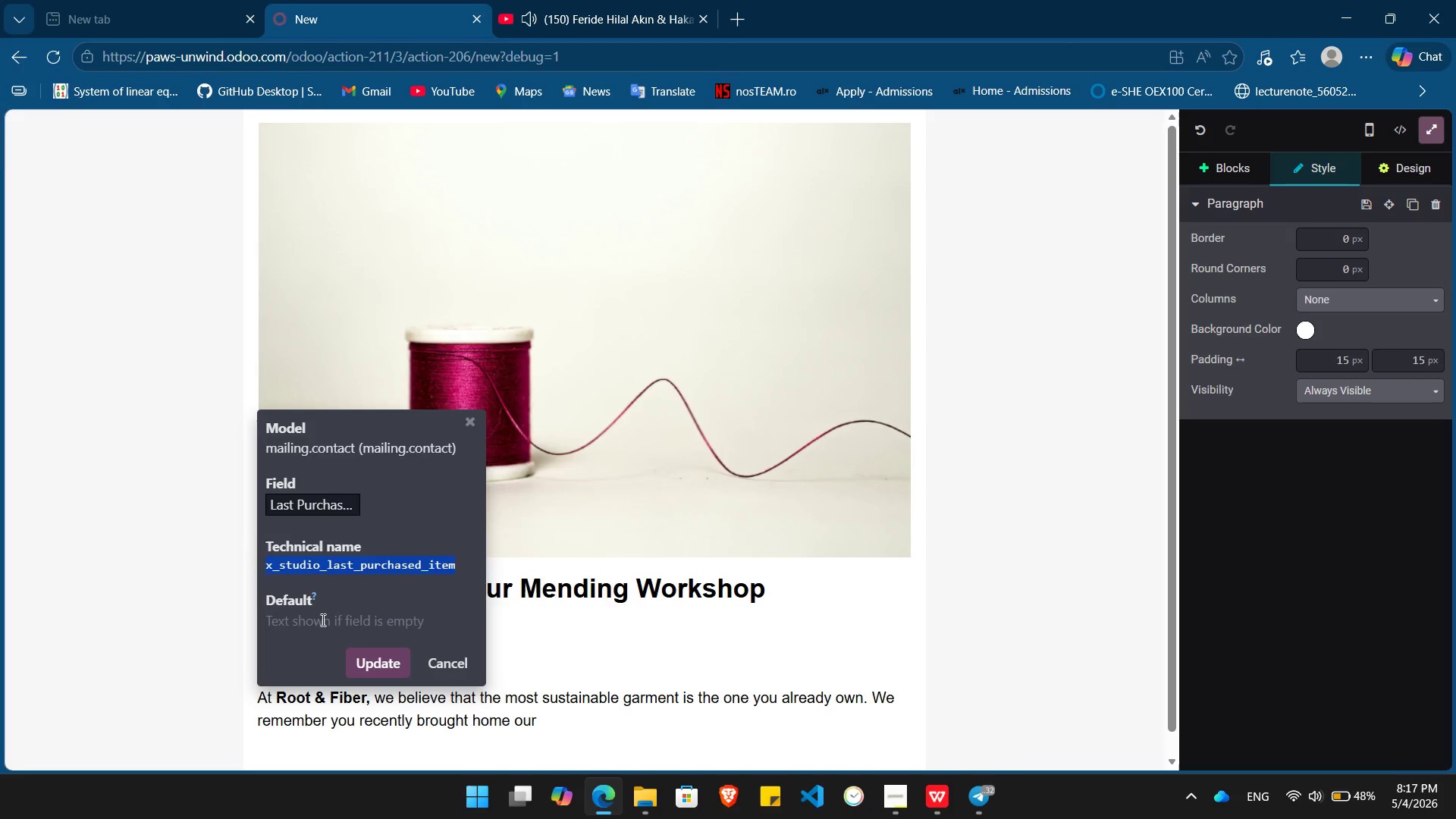 
left_click([322, 620])
 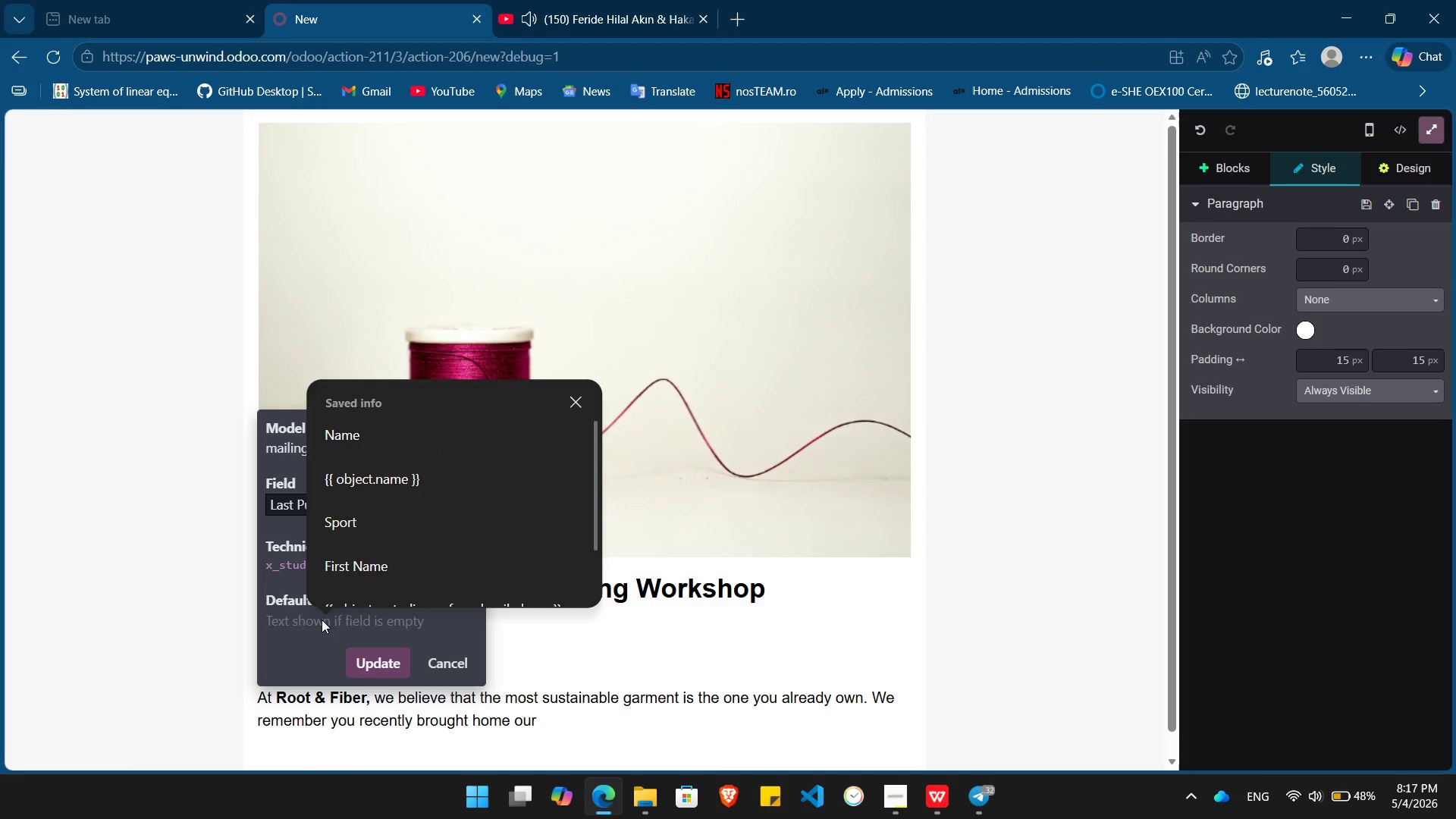 
type({{ object.)
 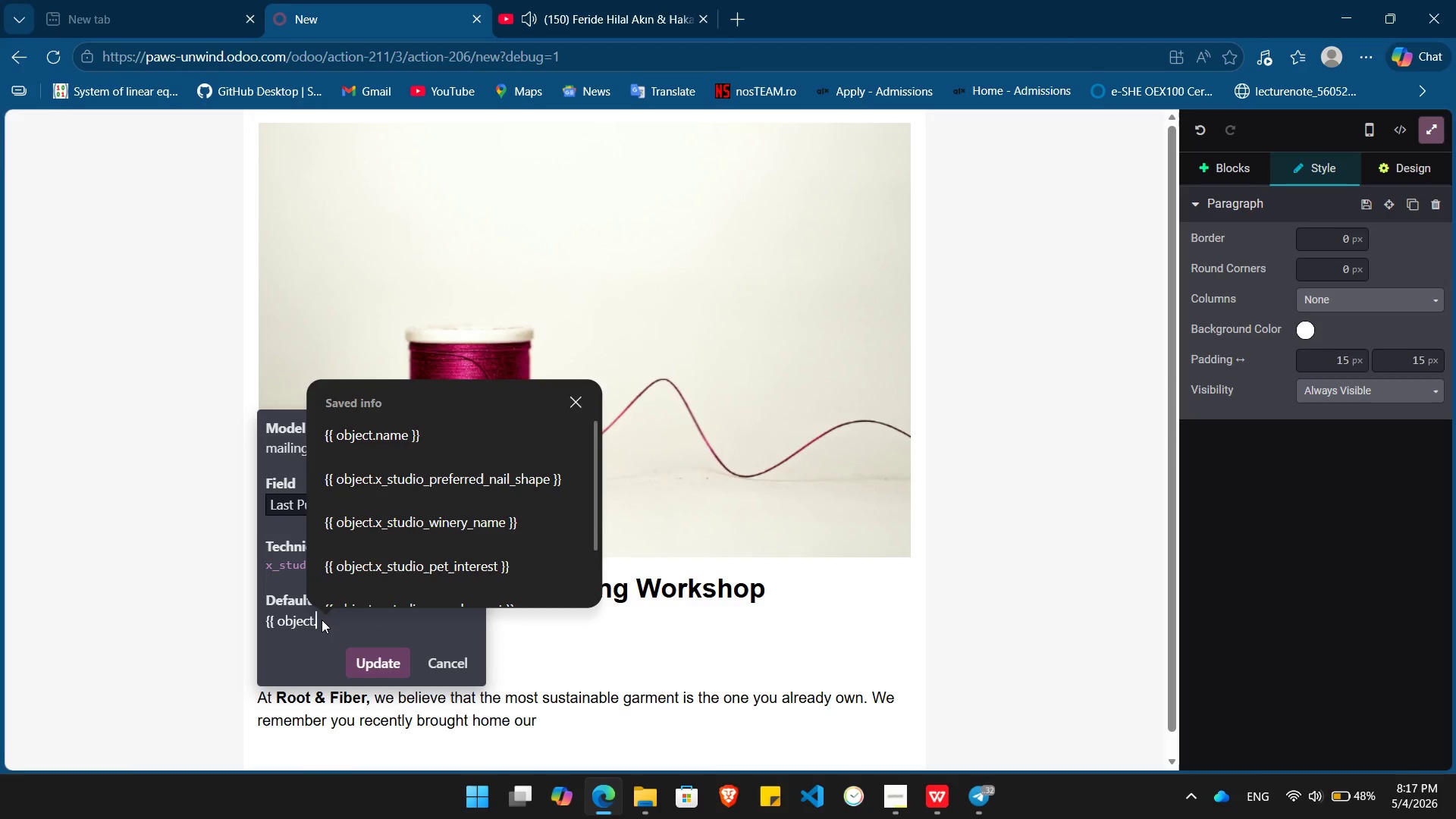 
key(Control+ControlLeft)
 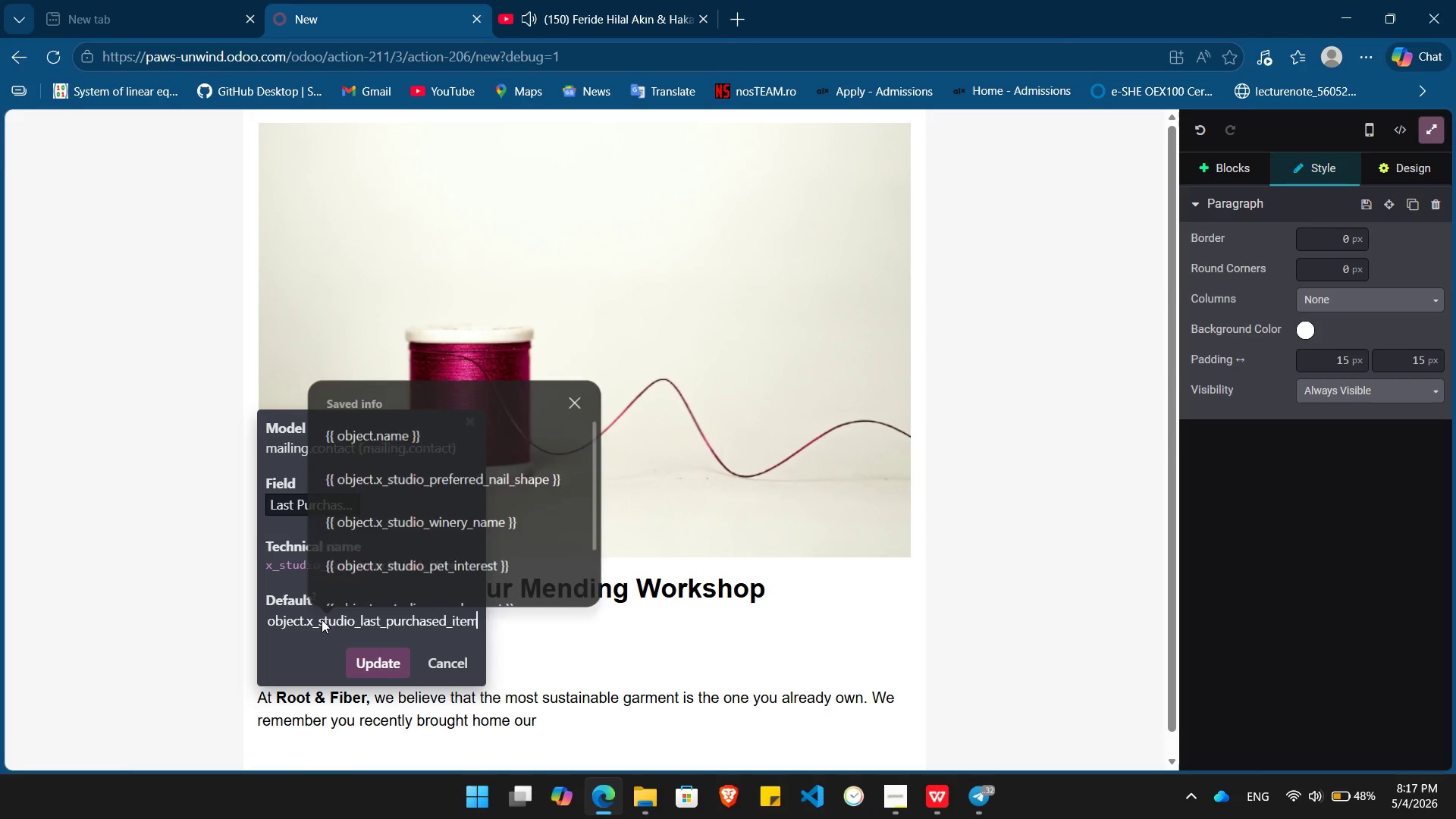 
key(Control+V)
 